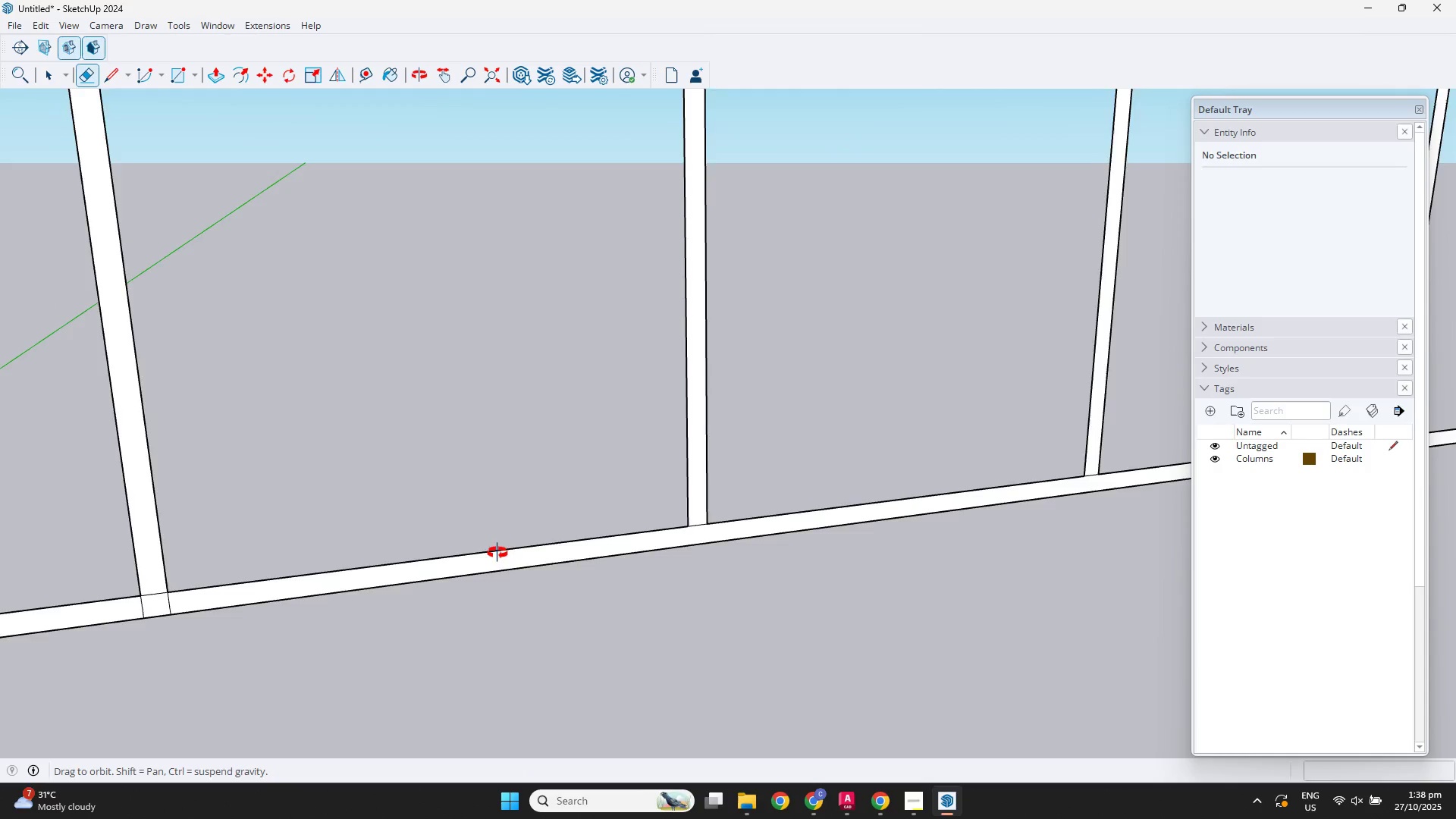 
hold_key(key=ShiftLeft, duration=0.49)
 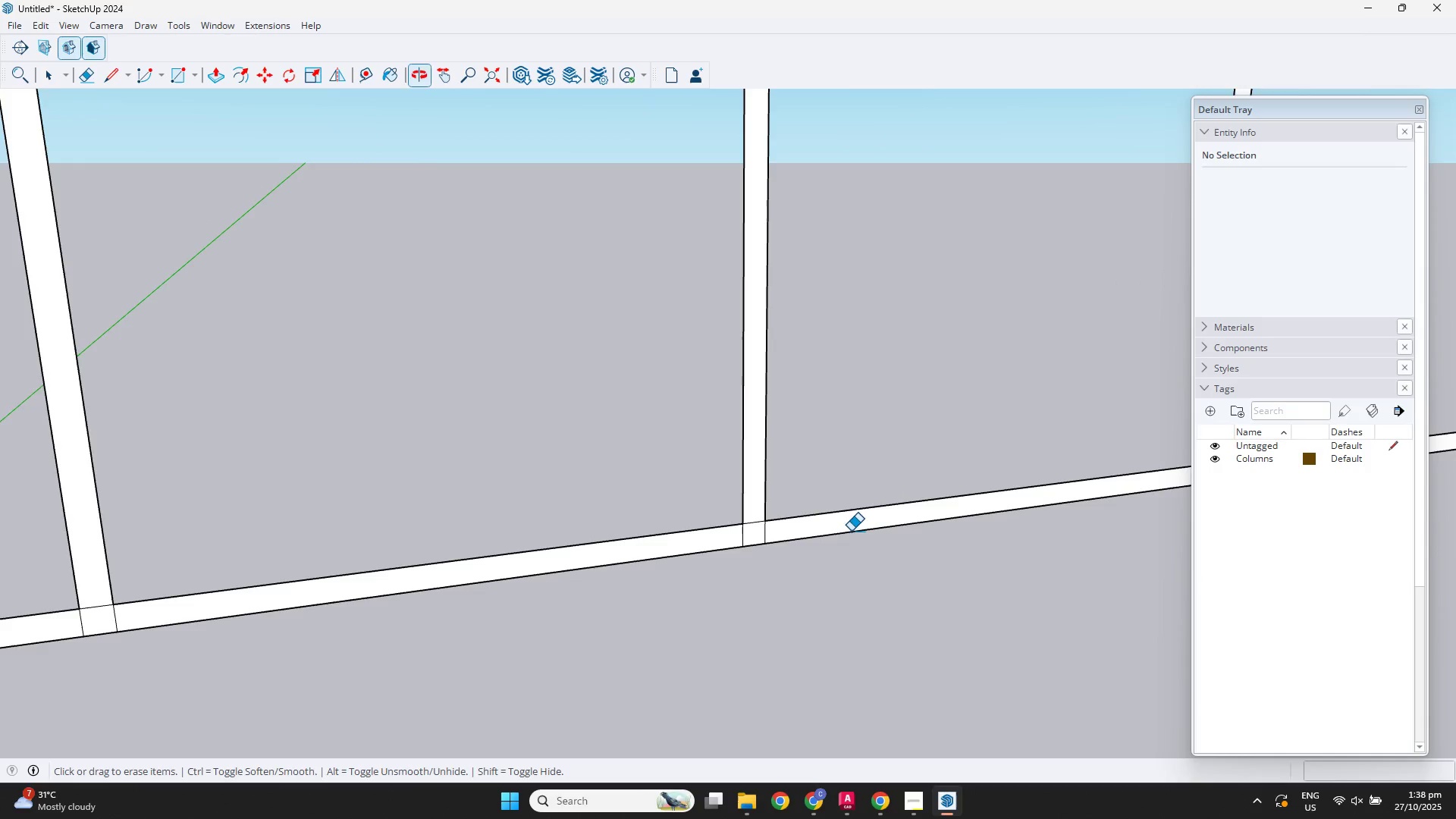 
scroll: coordinate [801, 537], scroll_direction: up, amount: 3.0
 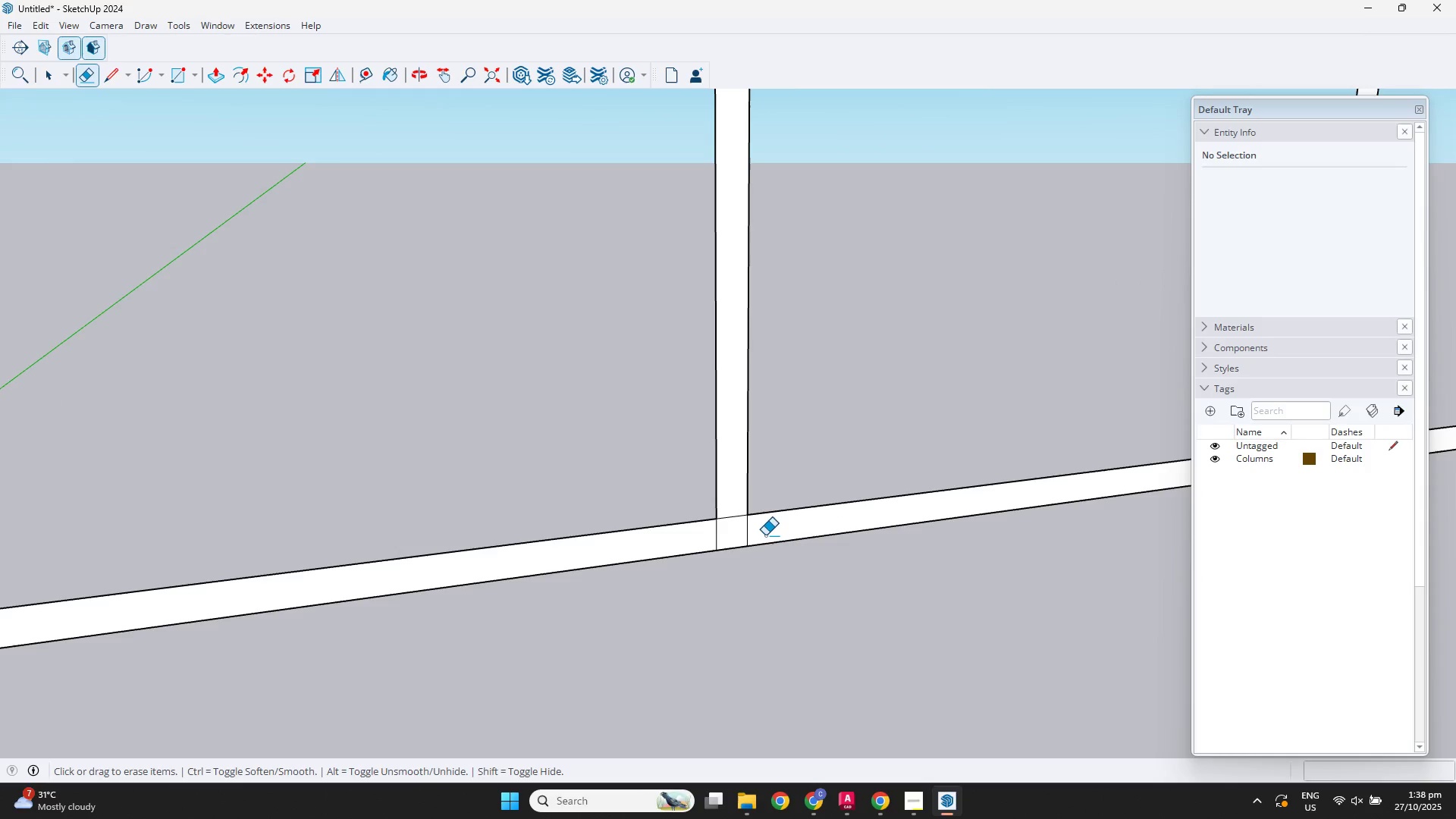 
left_click_drag(start_coordinate=[764, 535], to_coordinate=[685, 549])
 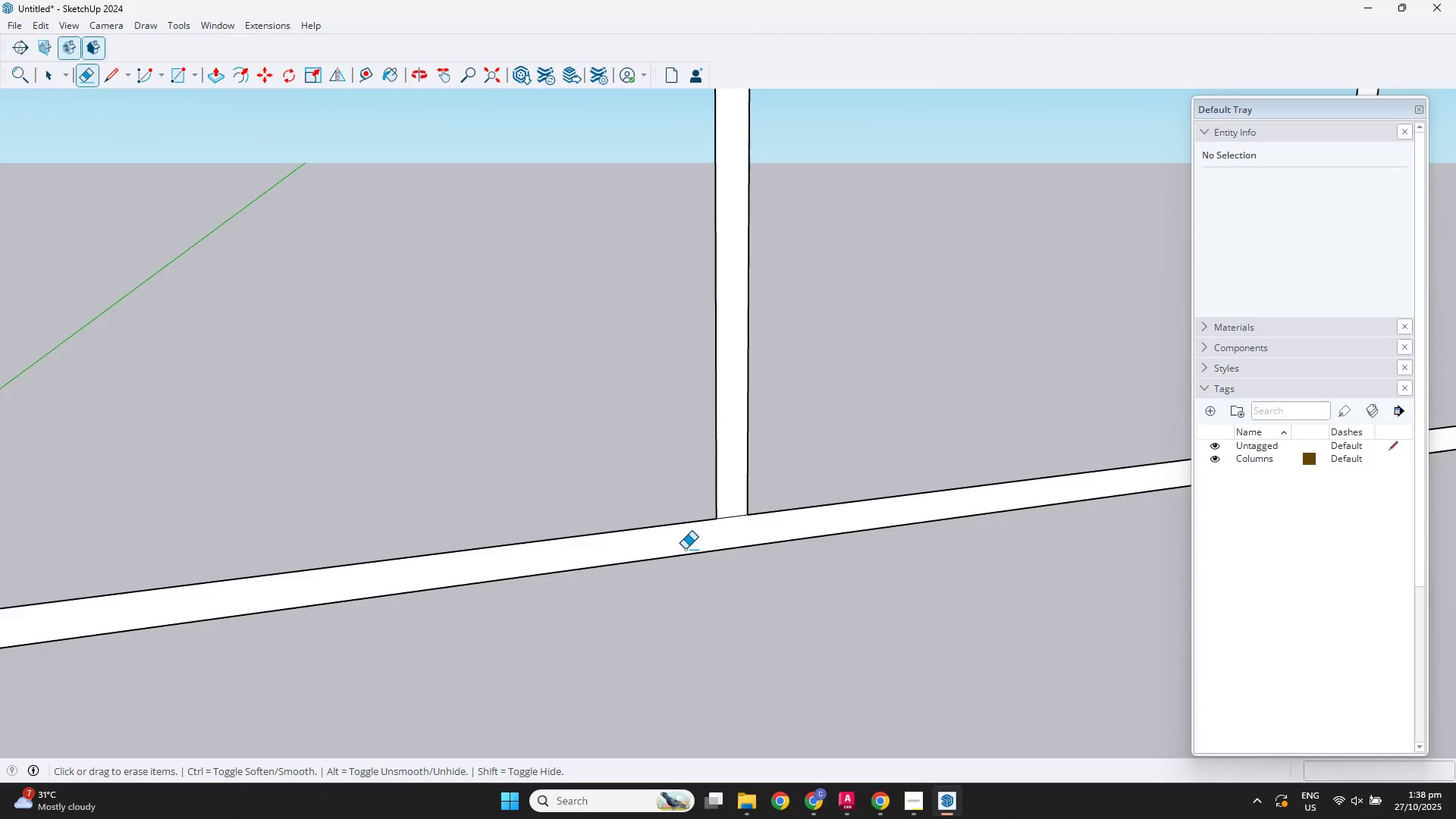 
scroll: coordinate [683, 549], scroll_direction: down, amount: 3.0
 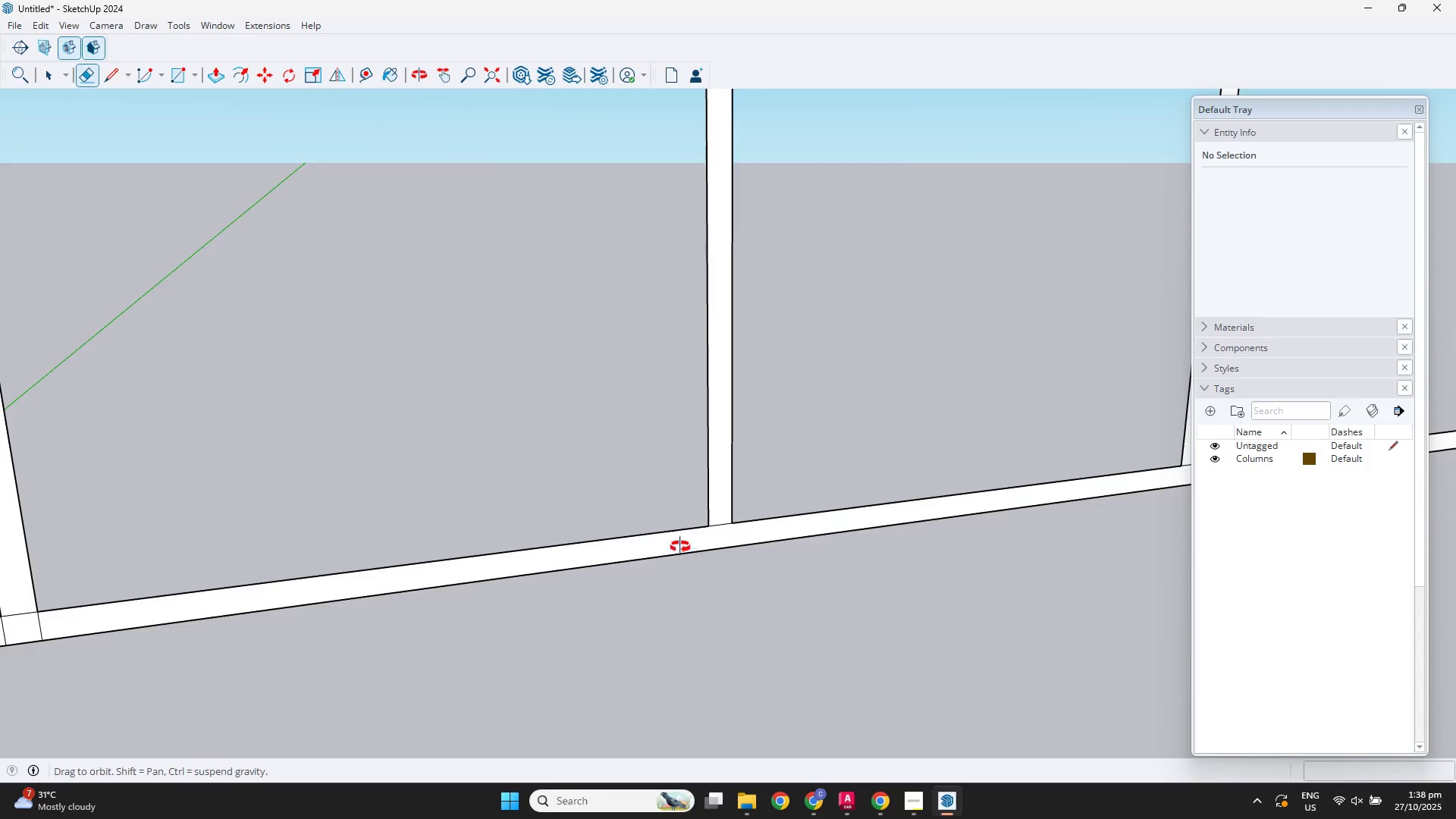 
hold_key(key=ShiftLeft, duration=0.43)
 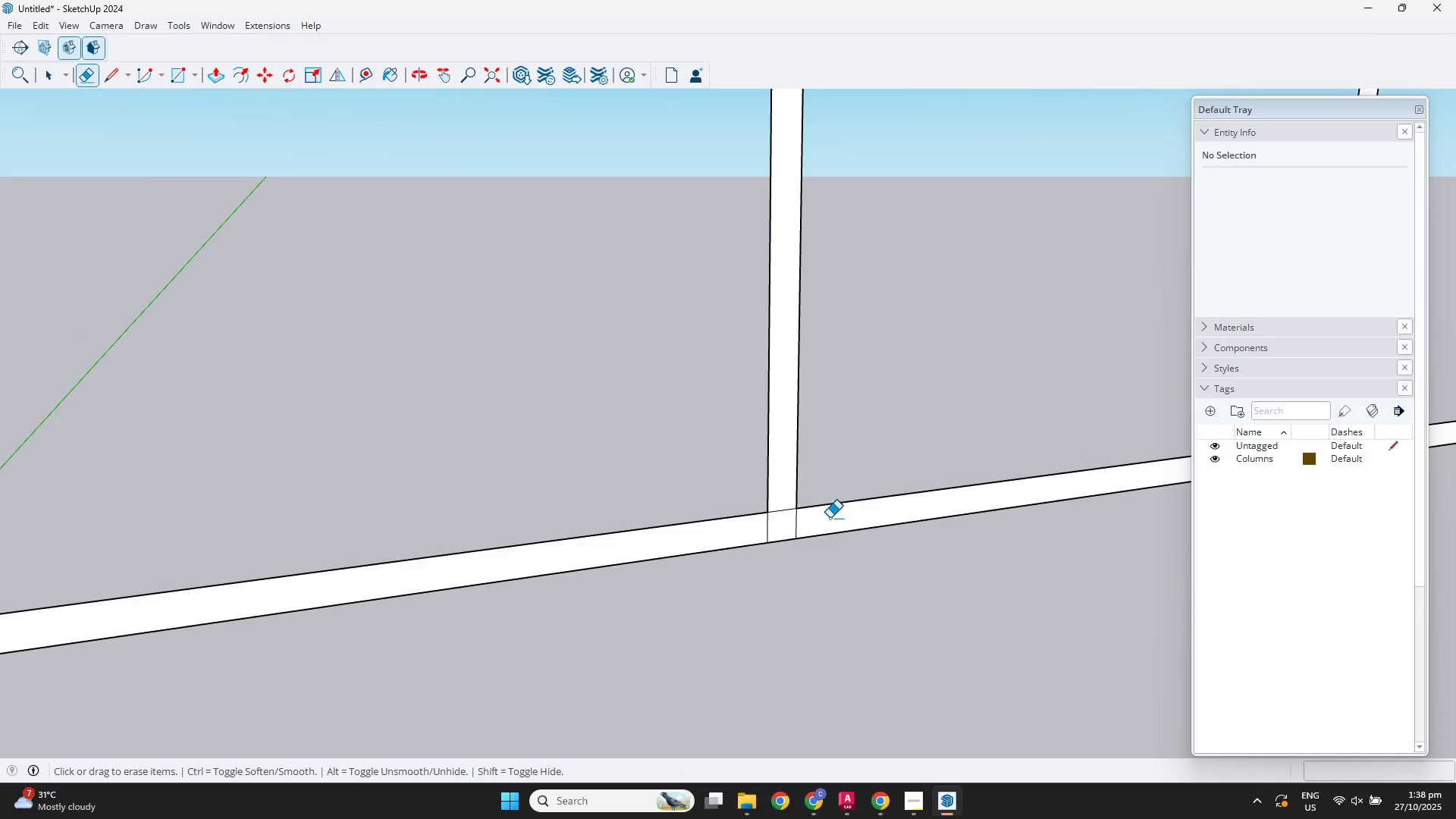 
left_click_drag(start_coordinate=[814, 524], to_coordinate=[746, 535])
 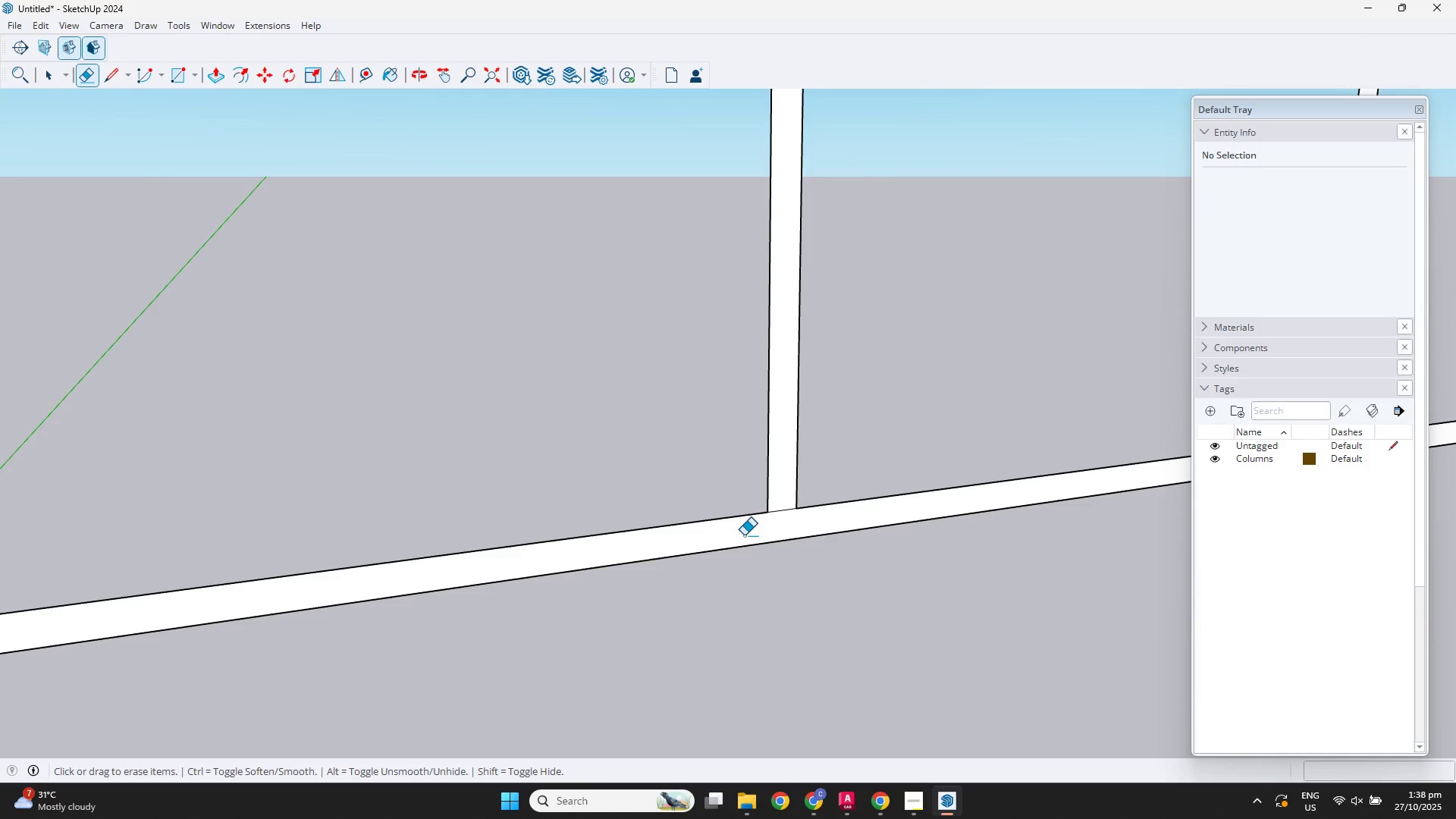 
scroll: coordinate [645, 522], scroll_direction: down, amount: 5.0
 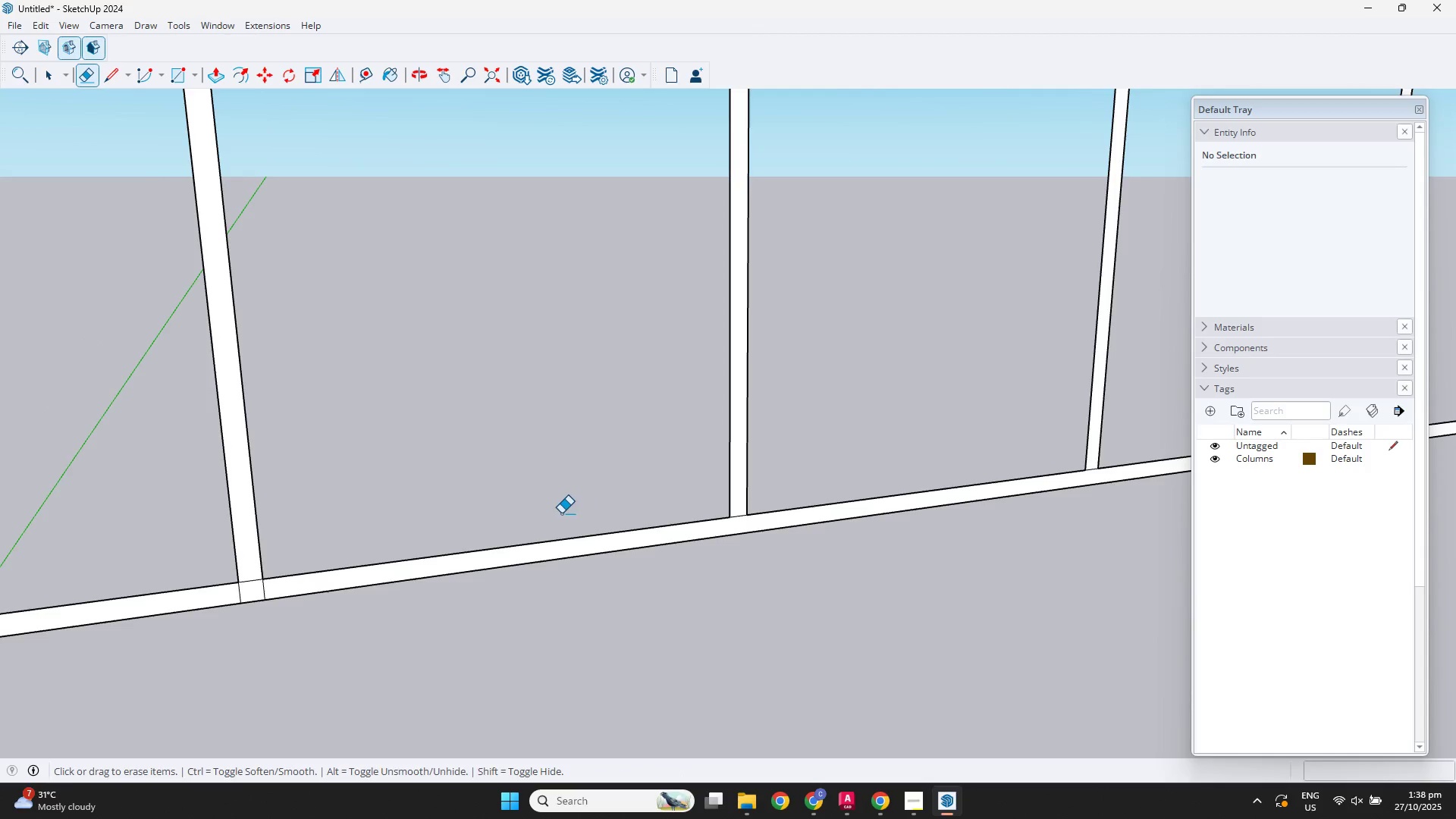 
hold_key(key=ShiftLeft, duration=0.4)
 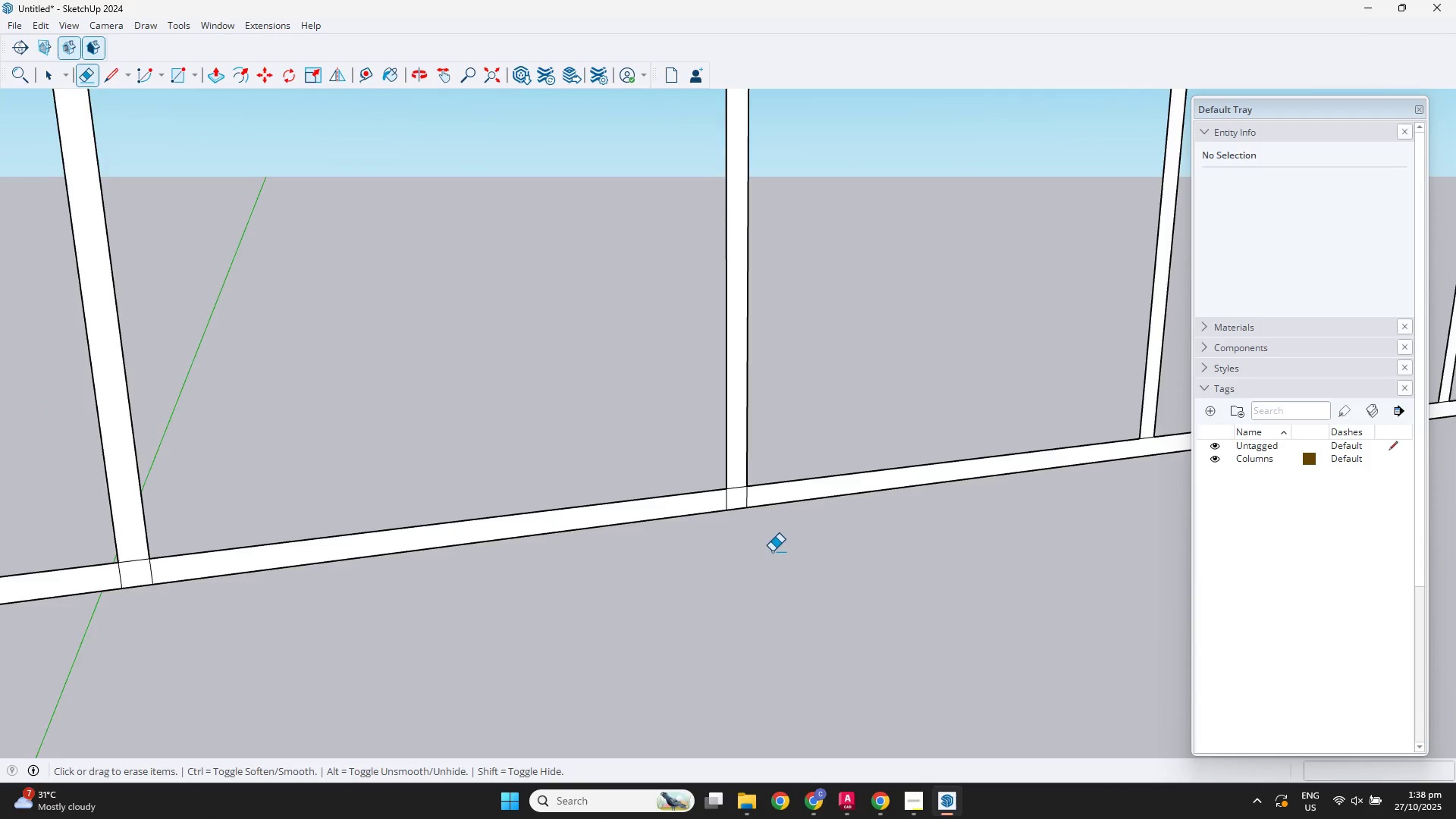 
scroll: coordinate [762, 530], scroll_direction: up, amount: 3.0
 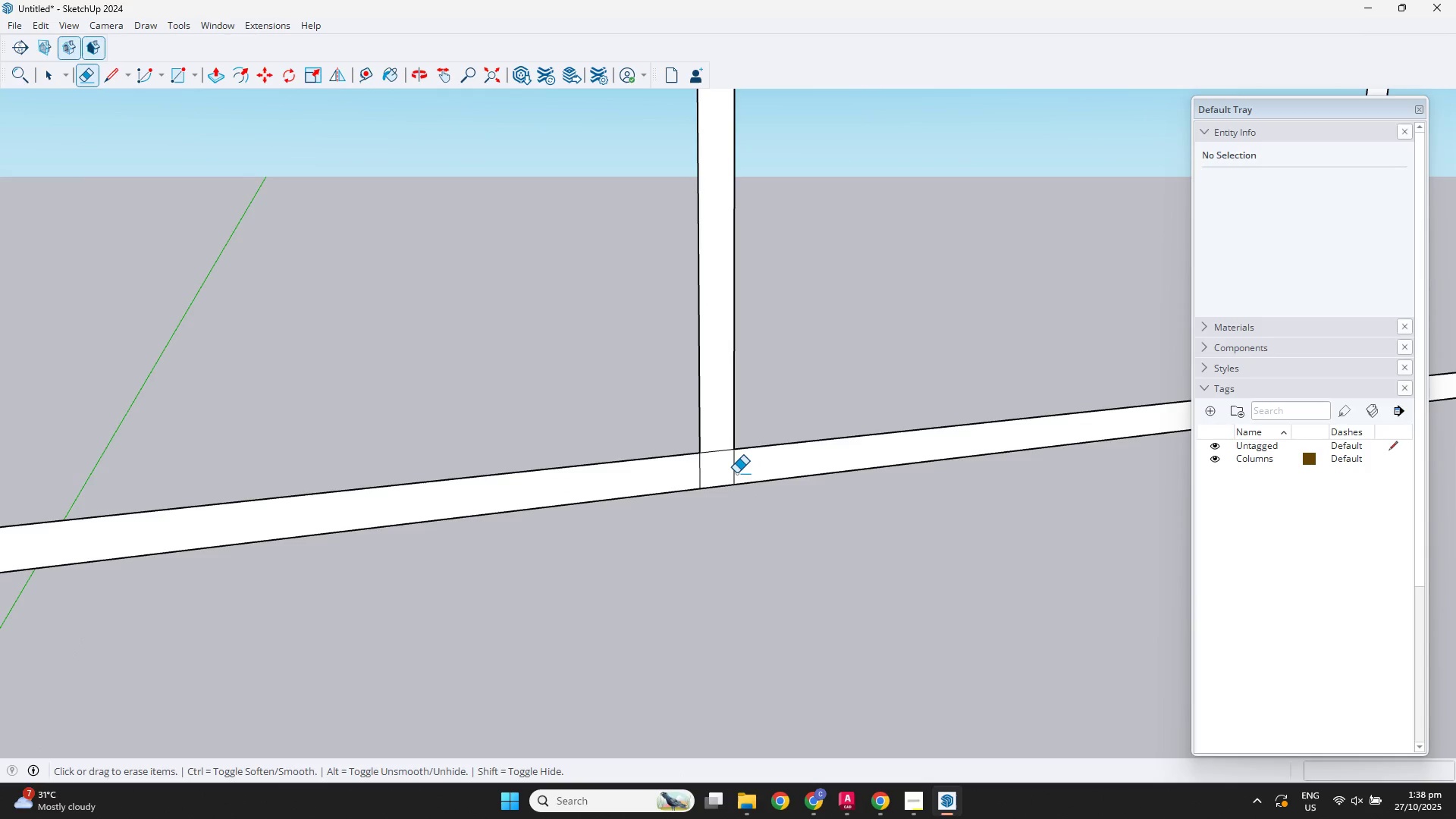 
left_click_drag(start_coordinate=[736, 473], to_coordinate=[680, 472])
 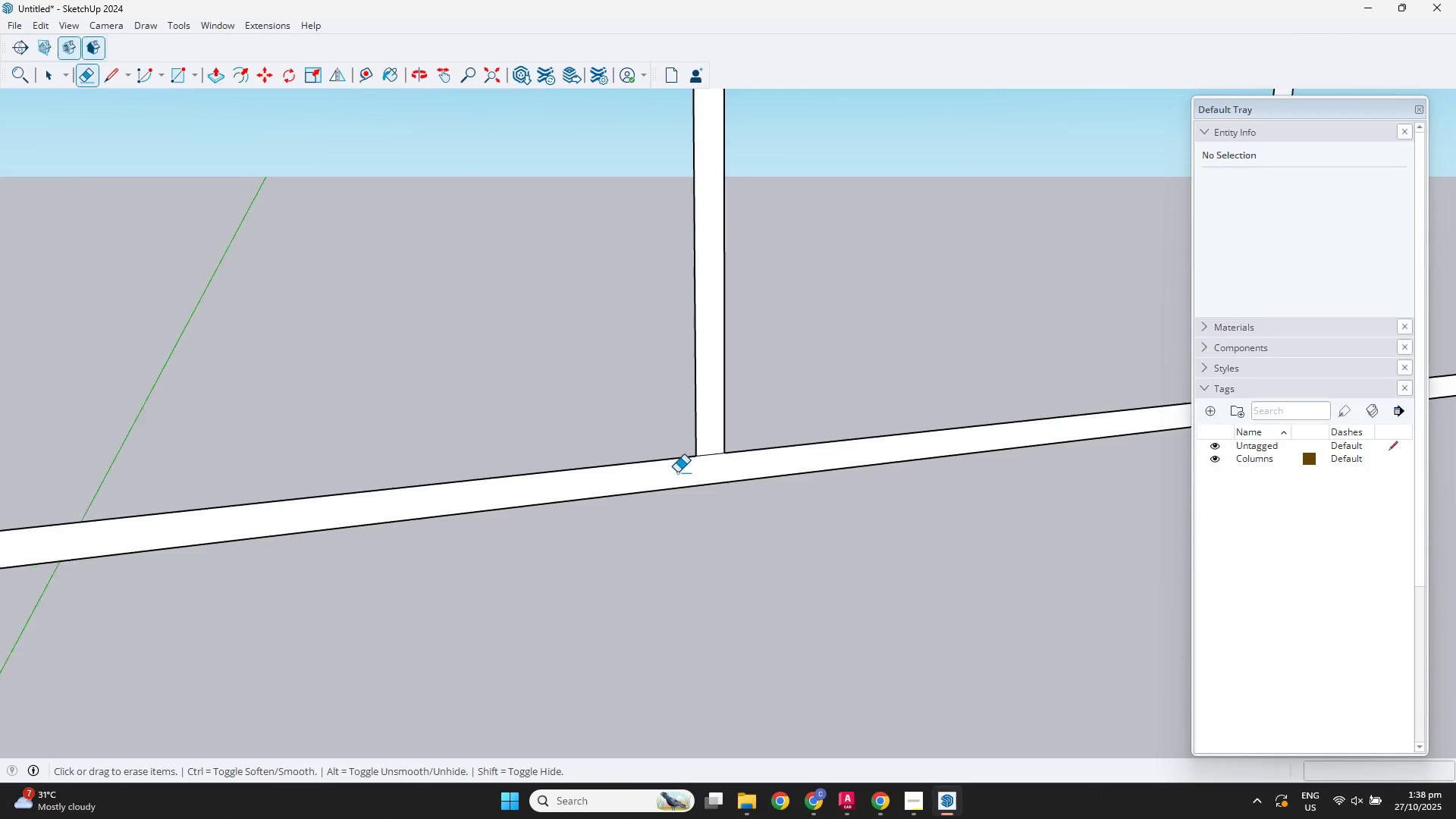 
scroll: coordinate [677, 472], scroll_direction: down, amount: 3.0
 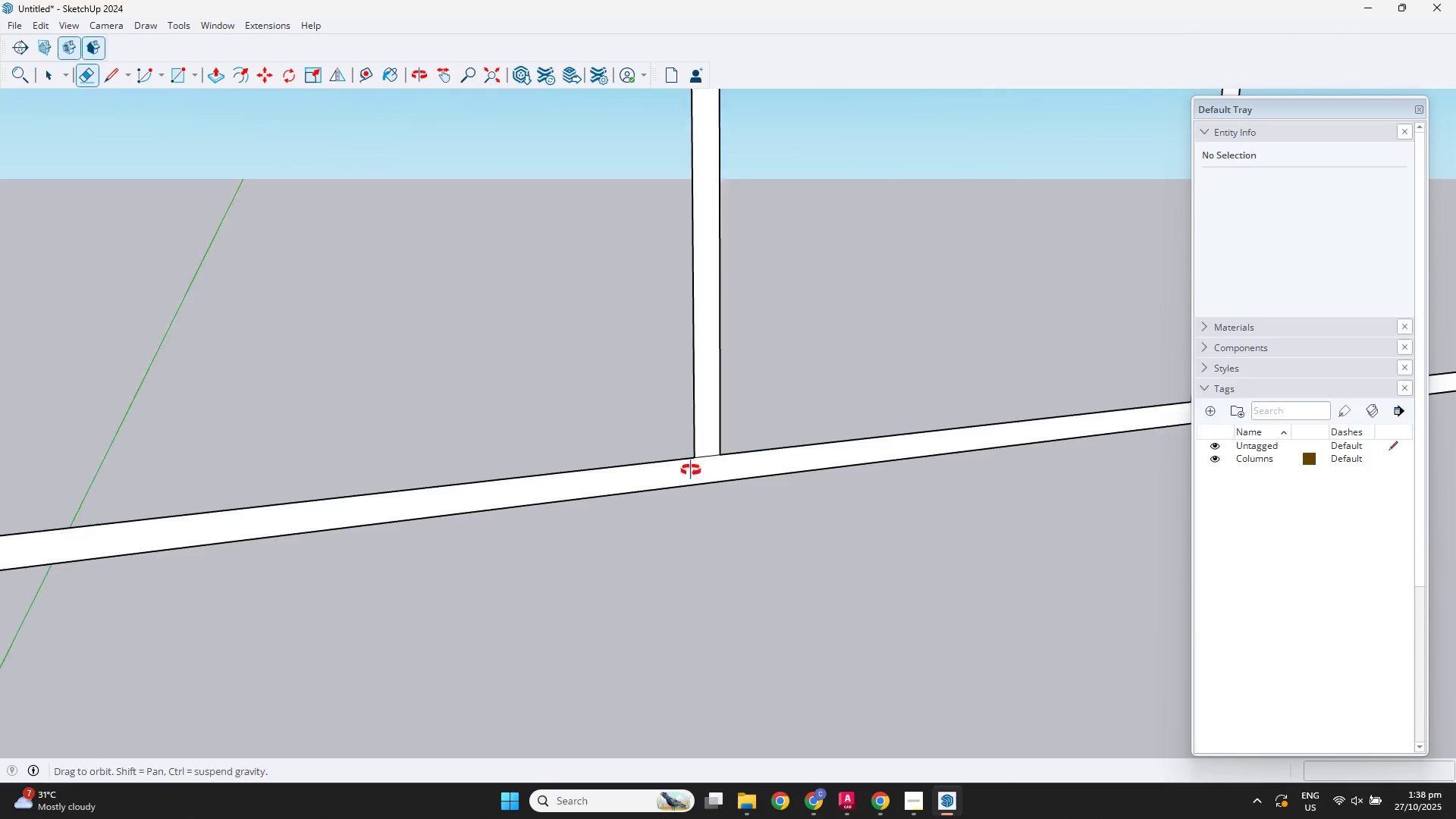 
hold_key(key=ShiftLeft, duration=0.48)
 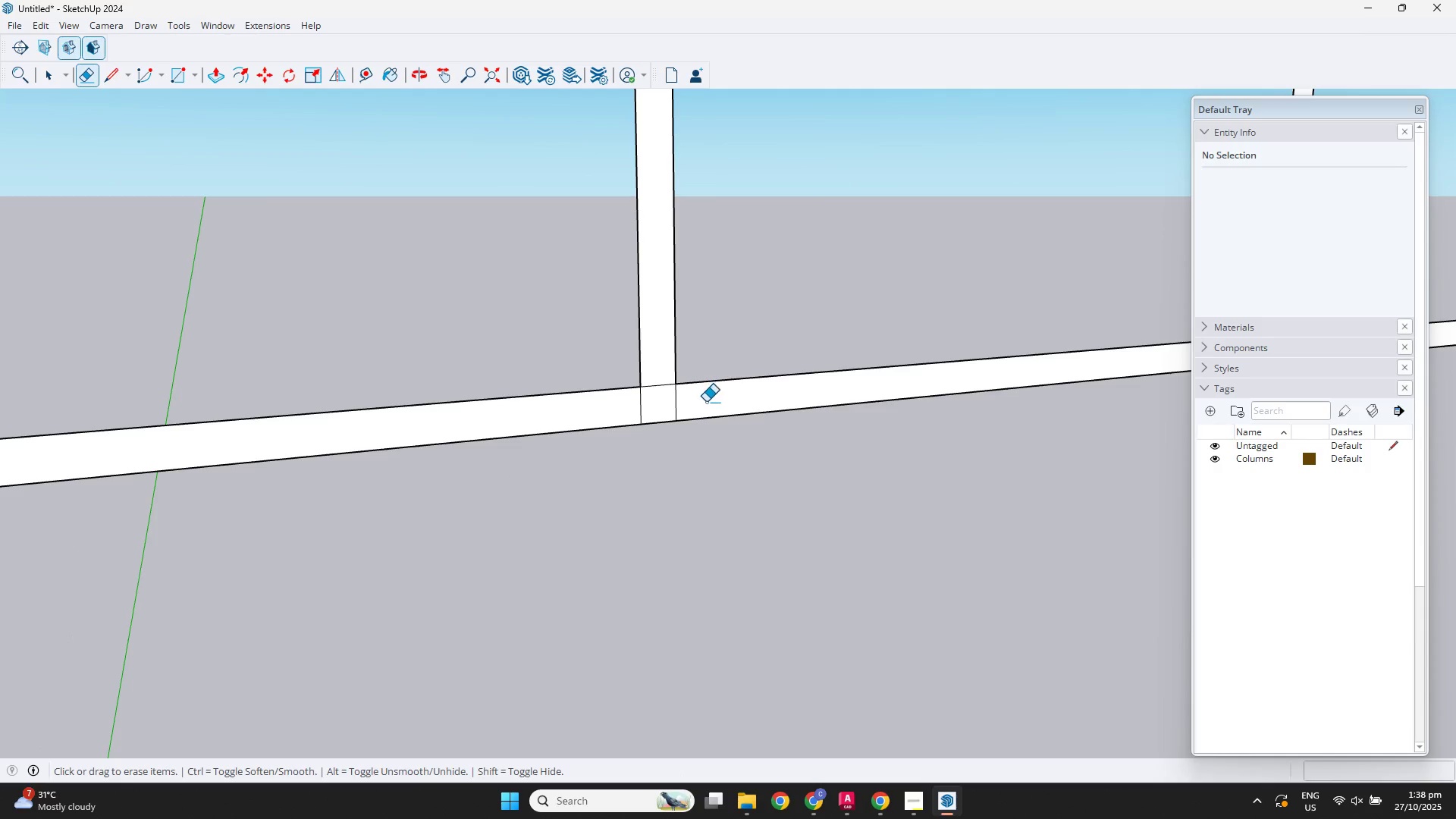 
left_click_drag(start_coordinate=[700, 402], to_coordinate=[635, 403])
 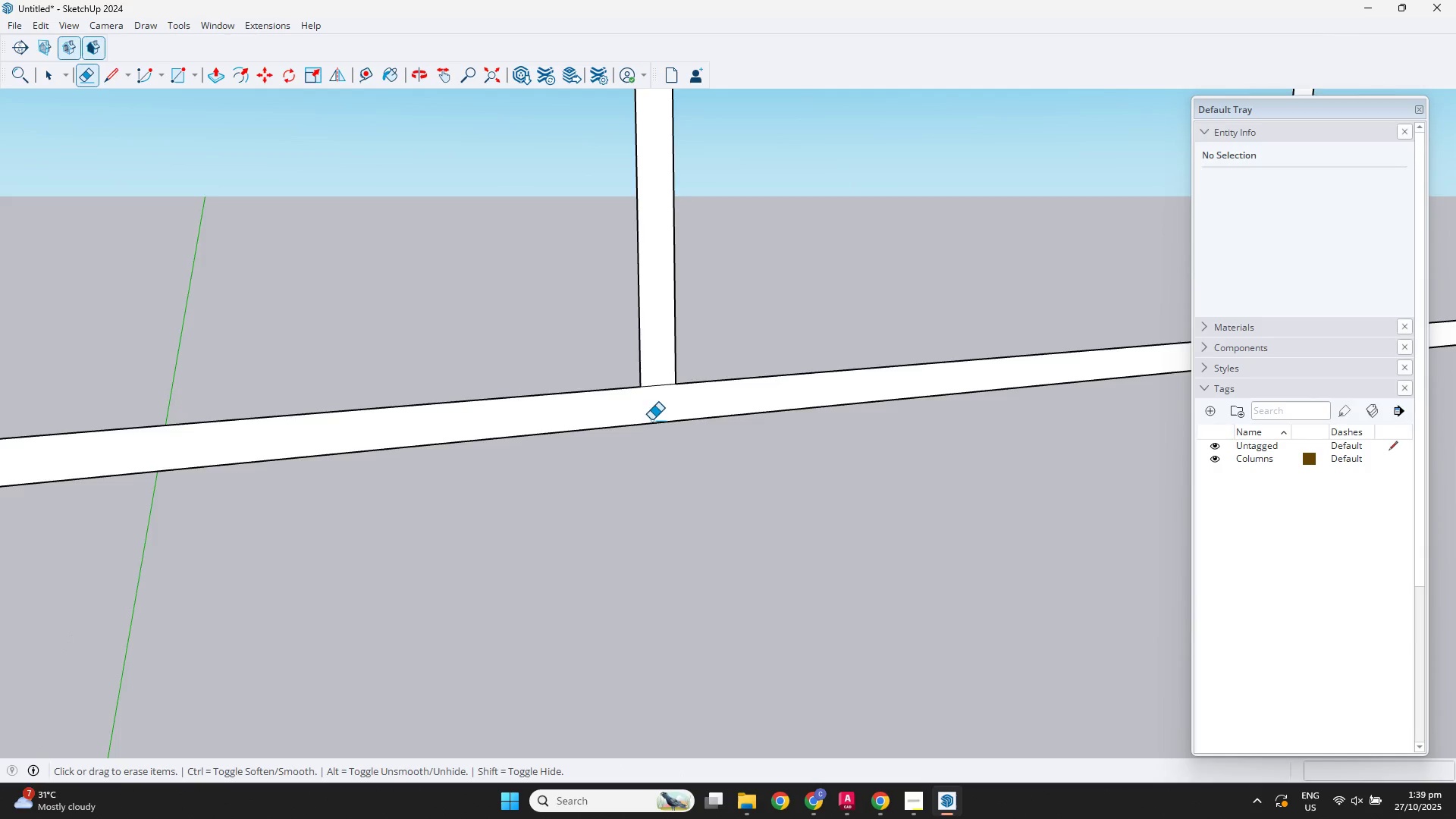 
scroll: coordinate [551, 487], scroll_direction: down, amount: 9.0
 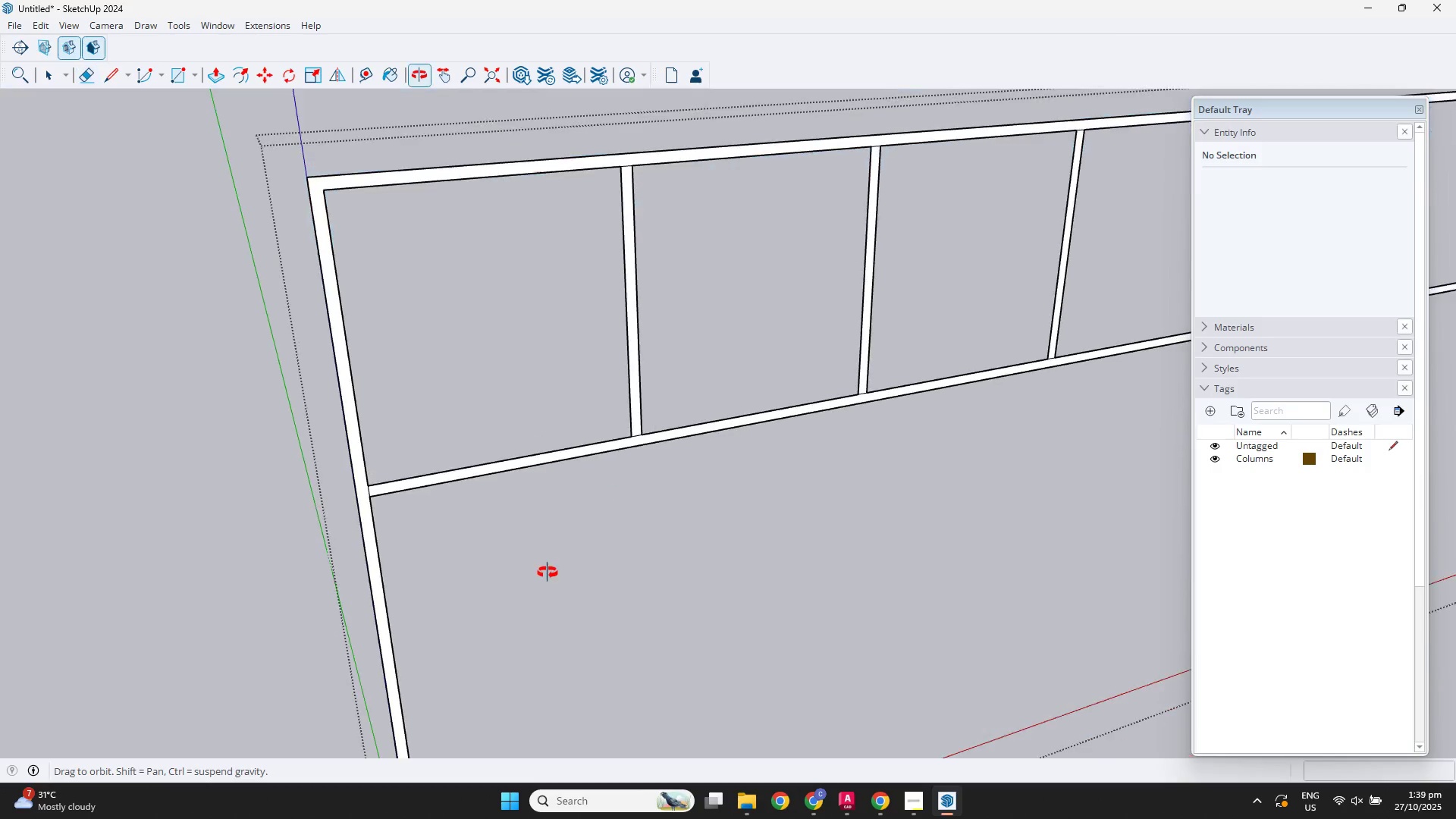 
key(Escape)
 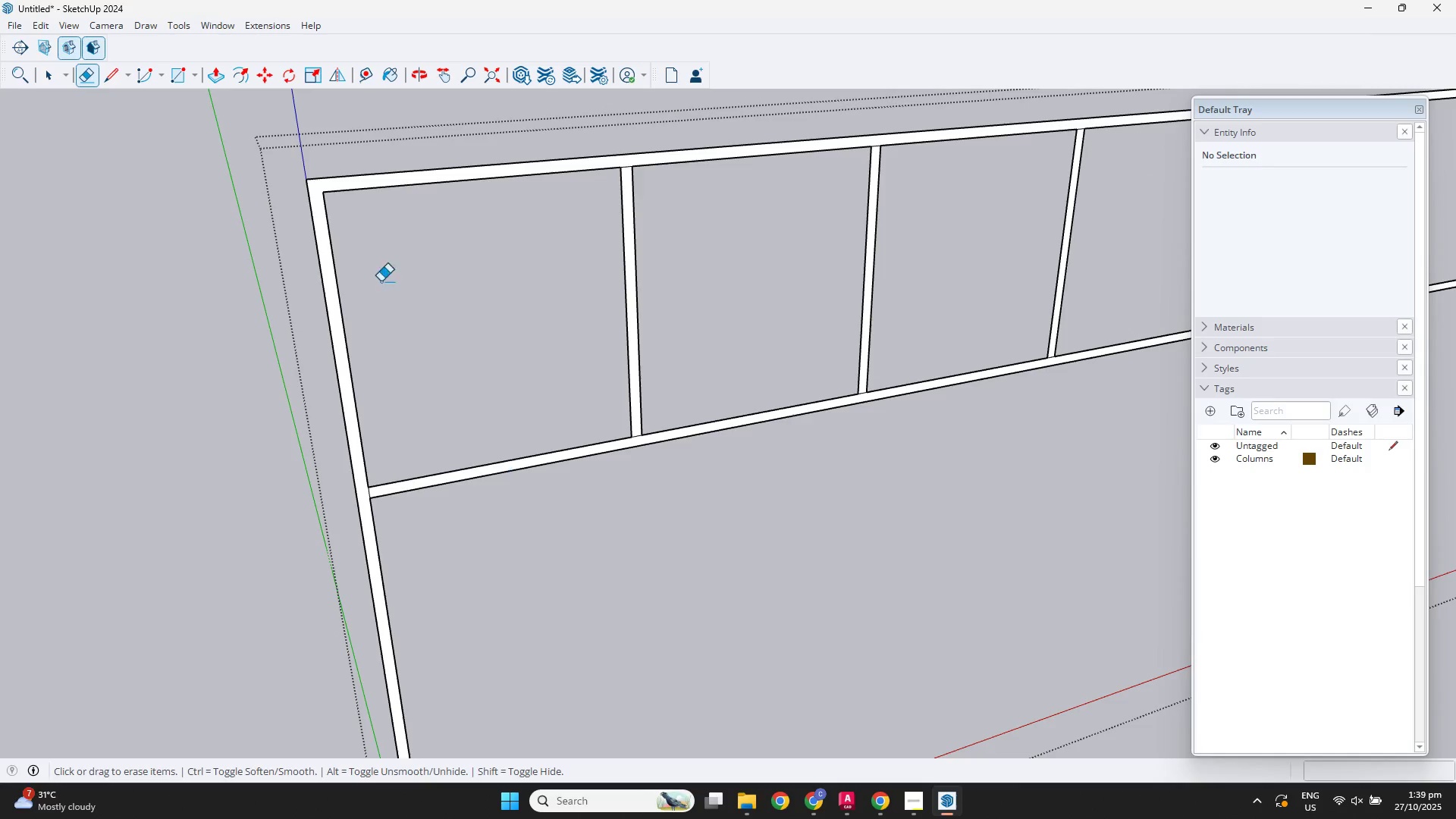 
key(Space)
 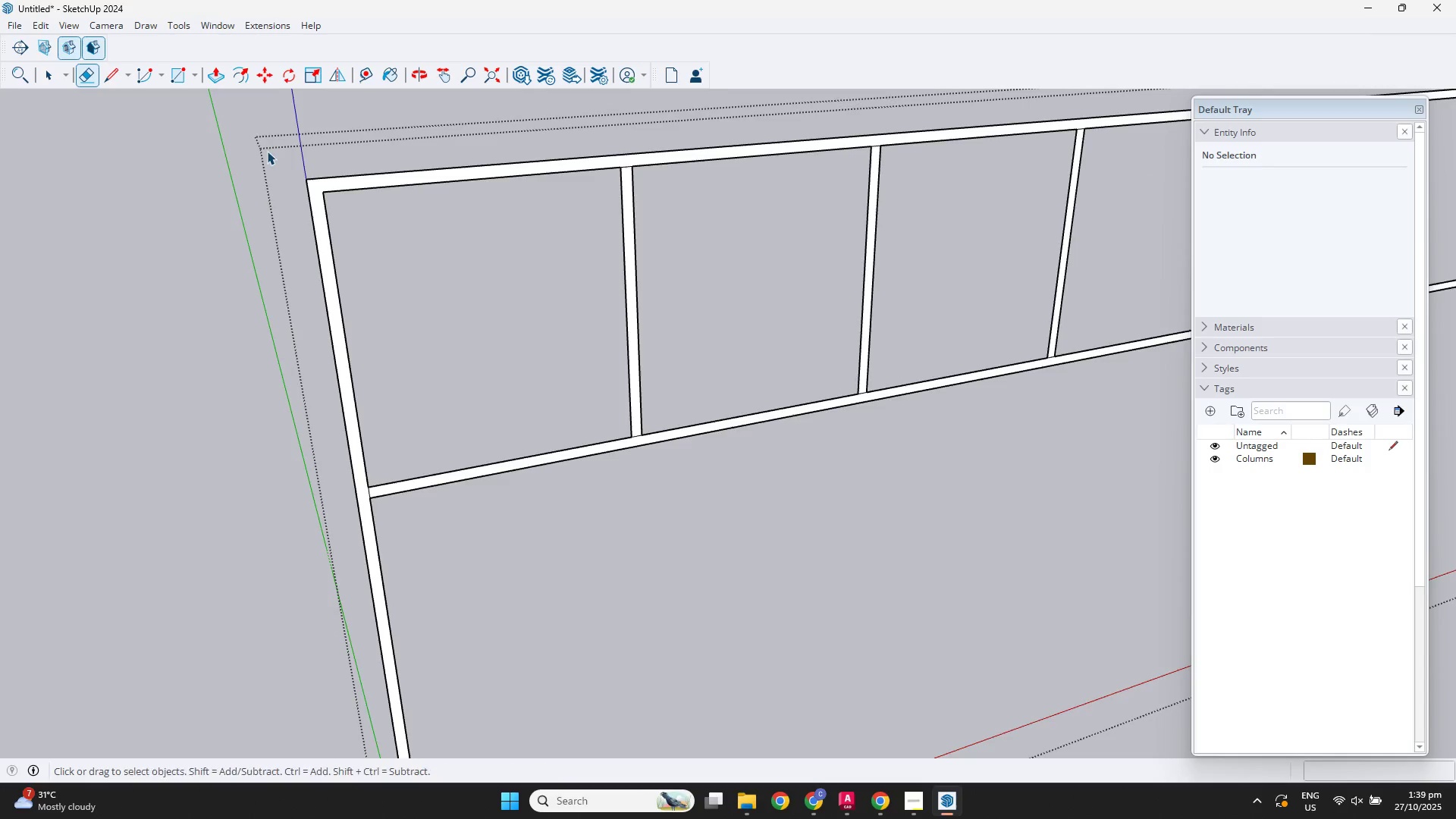 
scroll: coordinate [301, 169], scroll_direction: up, amount: 3.0
 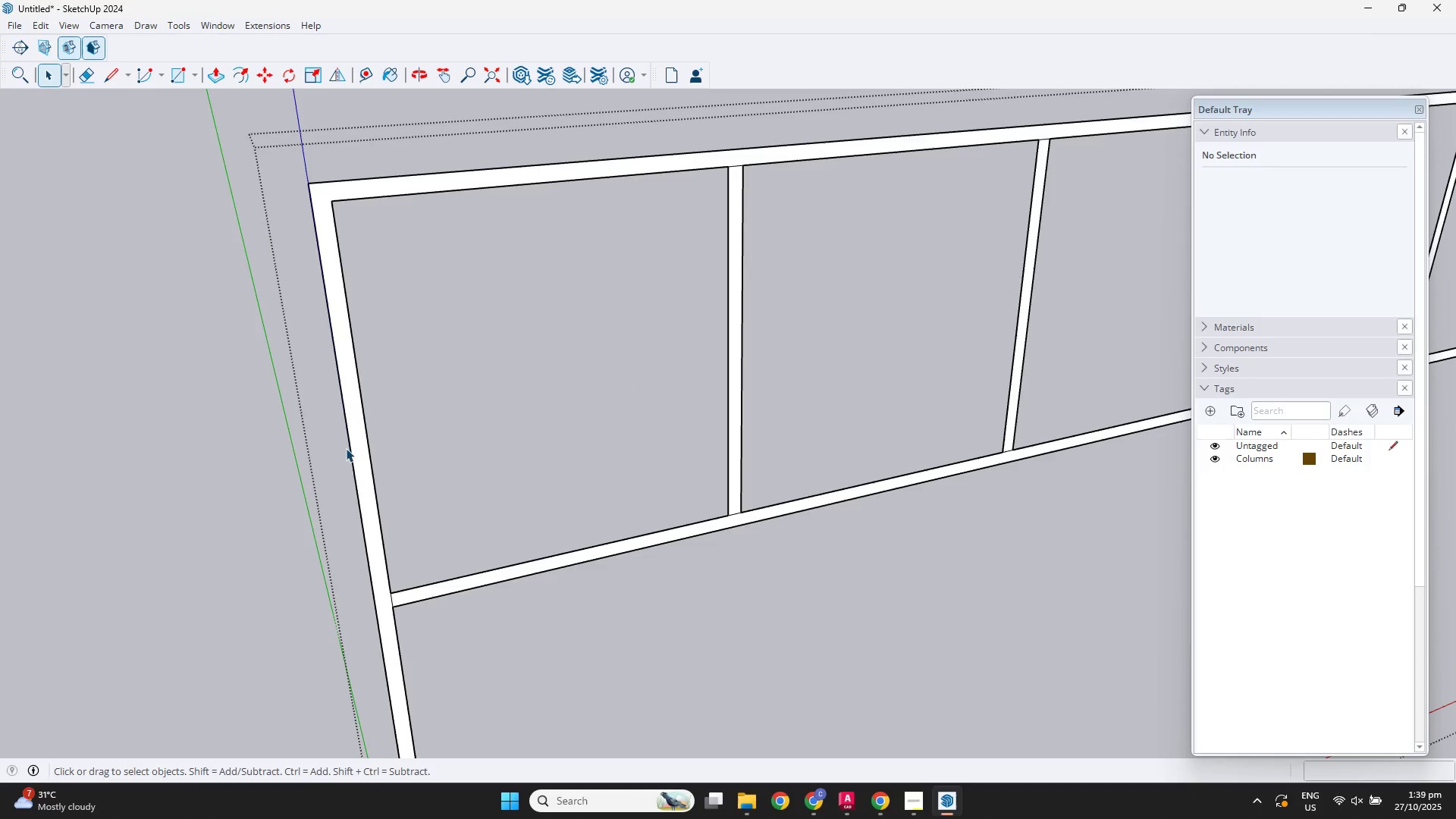 
scroll: coordinate [353, 346], scroll_direction: down, amount: 3.0
 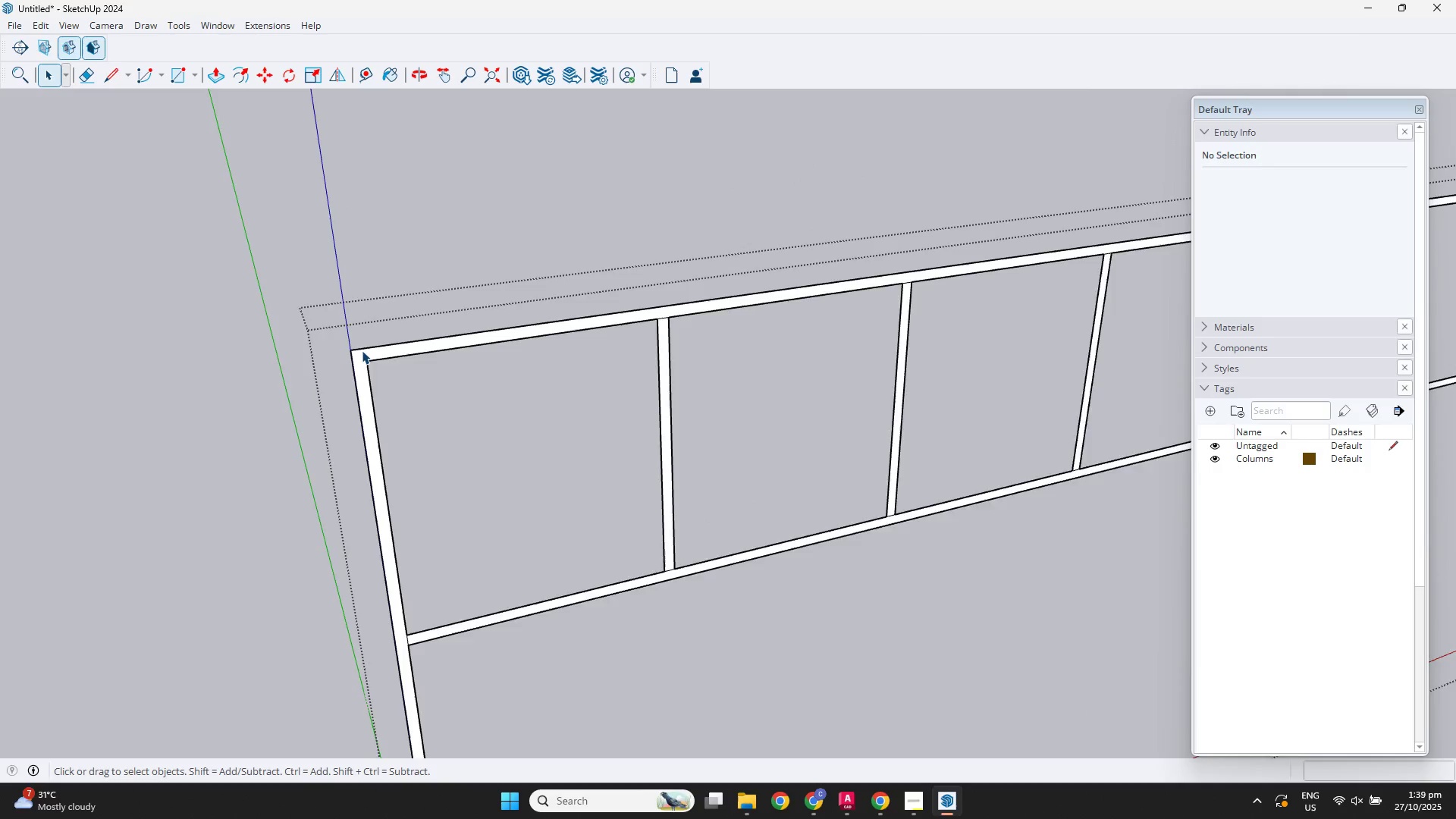 
scroll: coordinate [362, 350], scroll_direction: up, amount: 3.0
 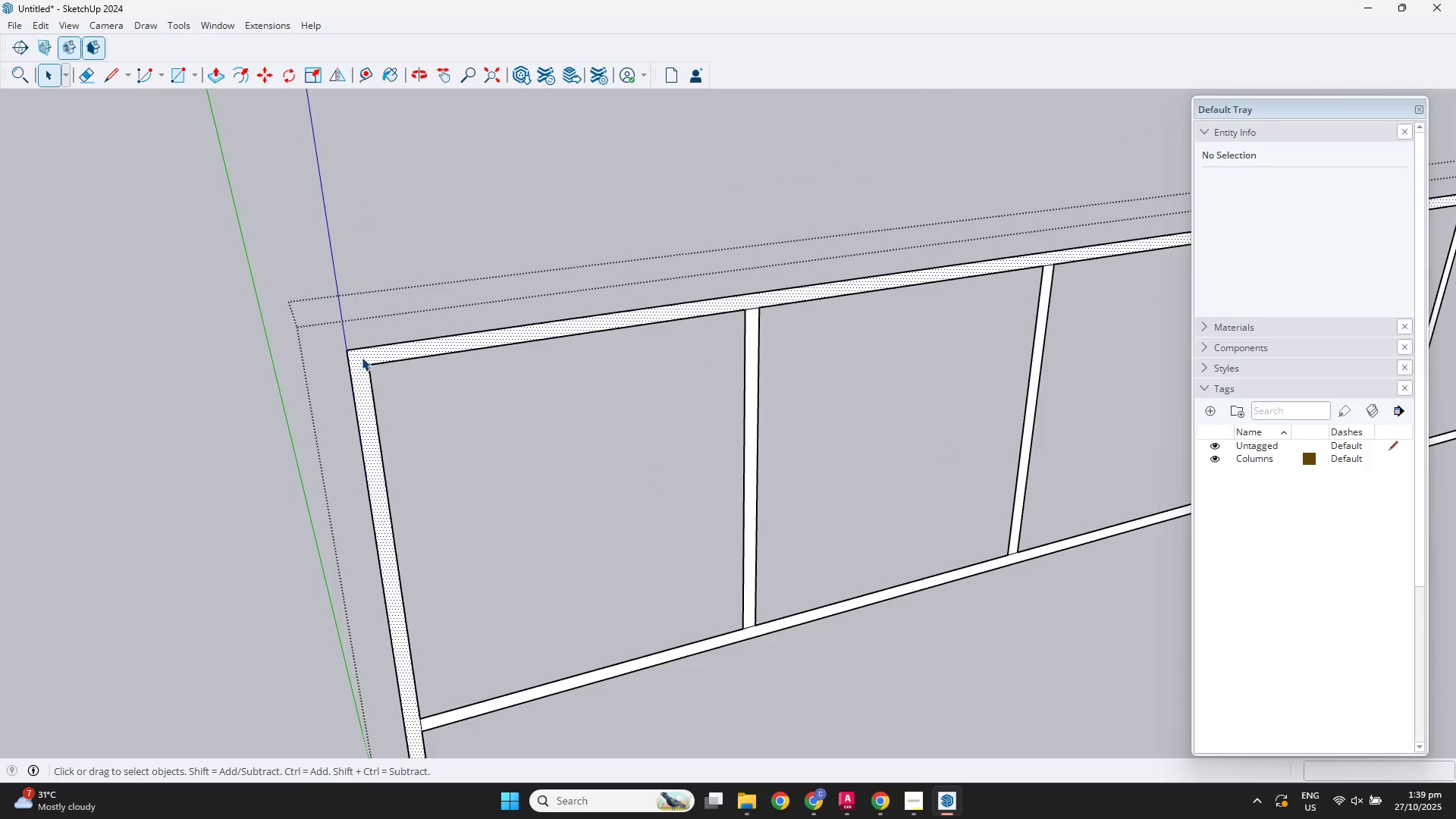 
double_click([362, 357])
 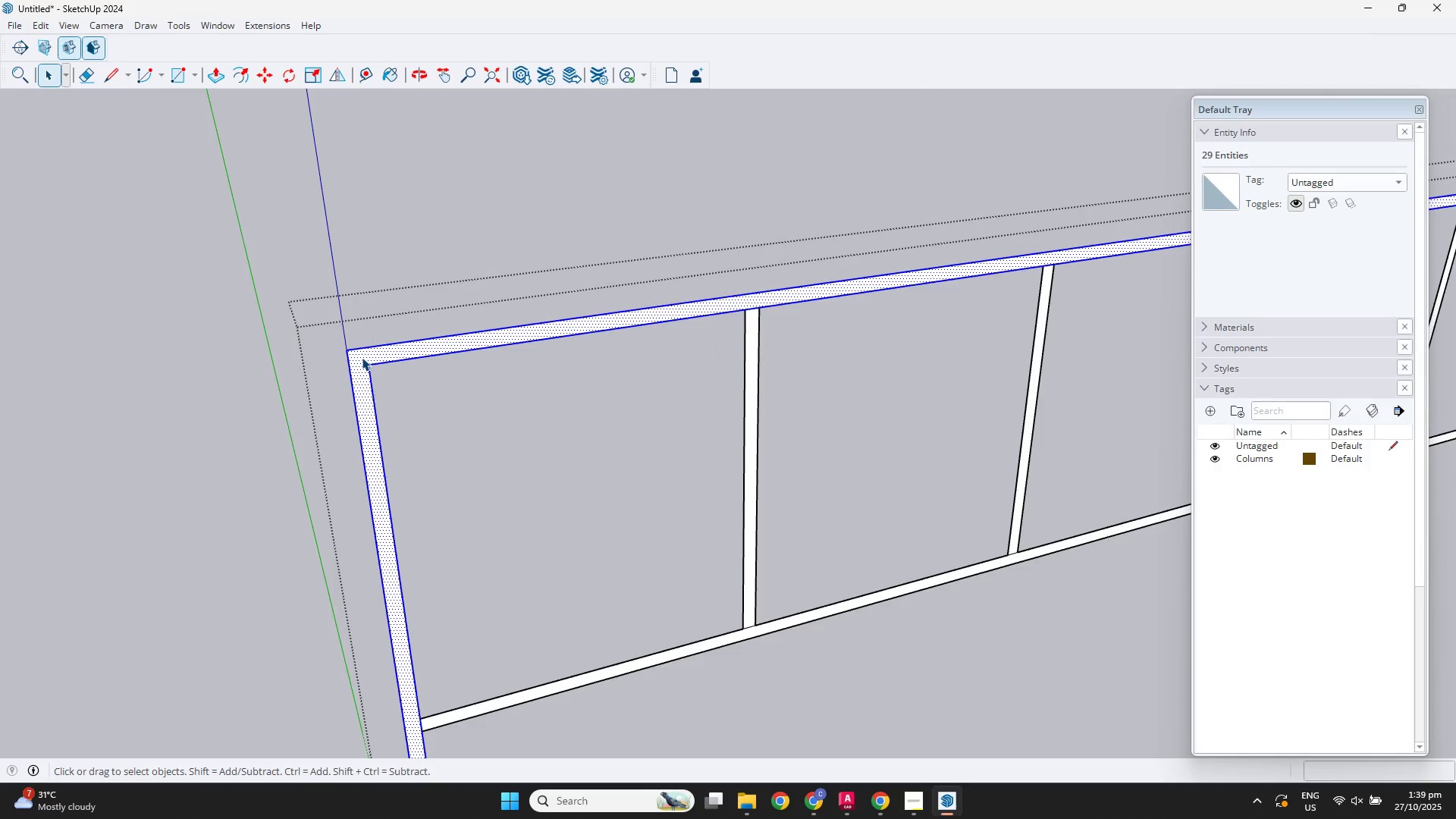 
key(P)
 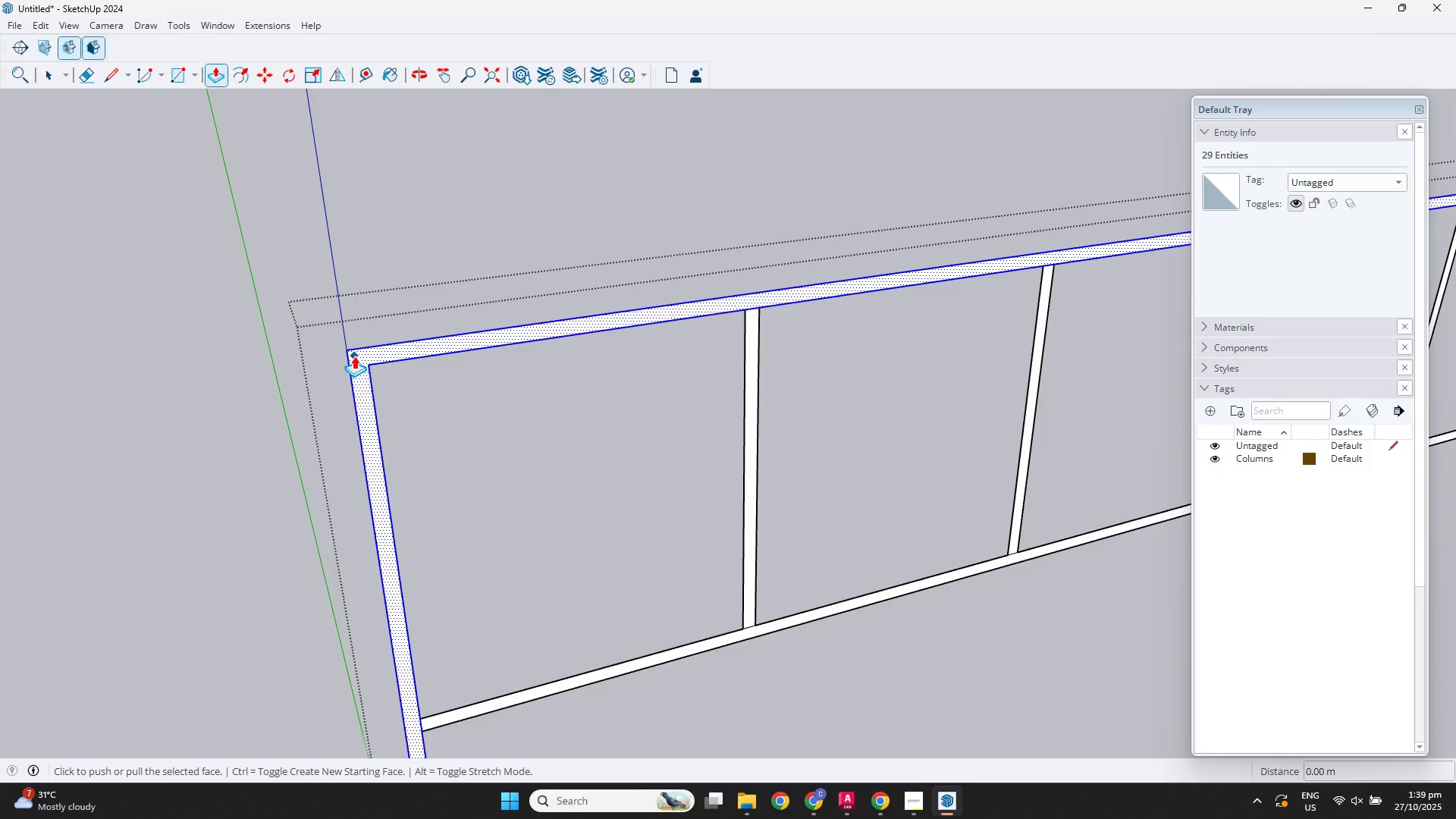 
key(Control+ControlLeft)
 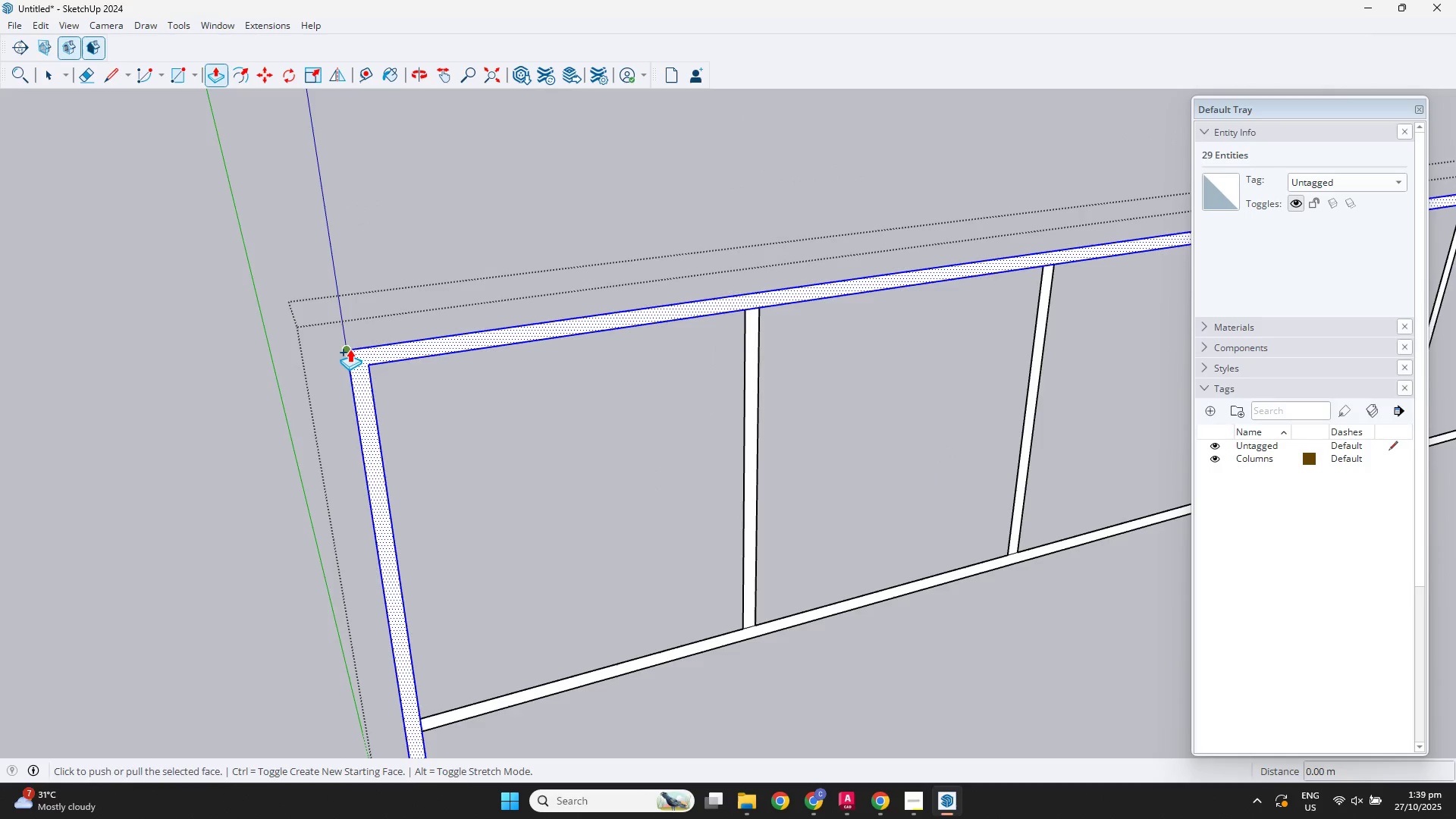 
left_click([350, 349])
 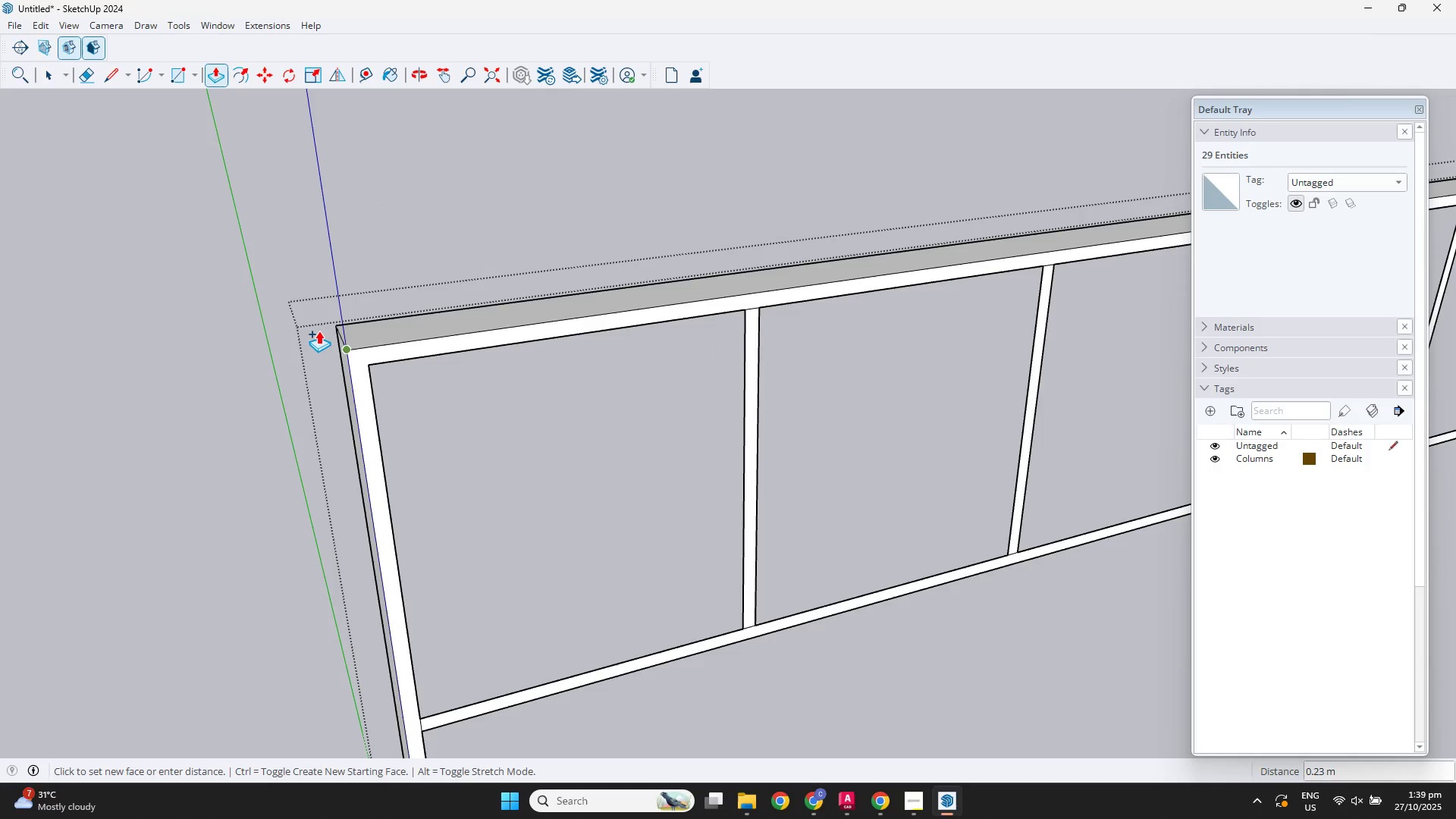 
key(NumpadDecimal)
 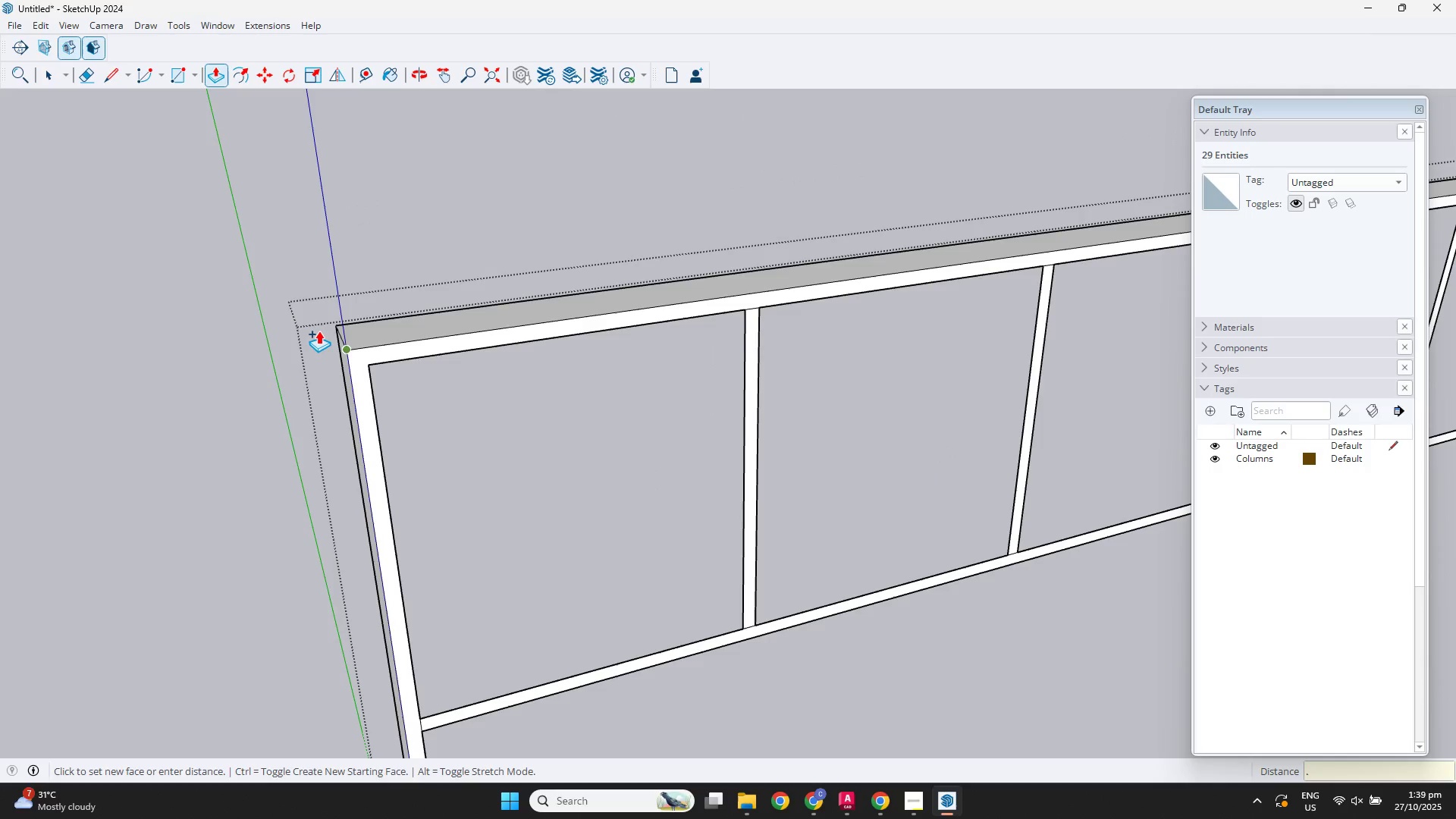 
key(Numpad1)
 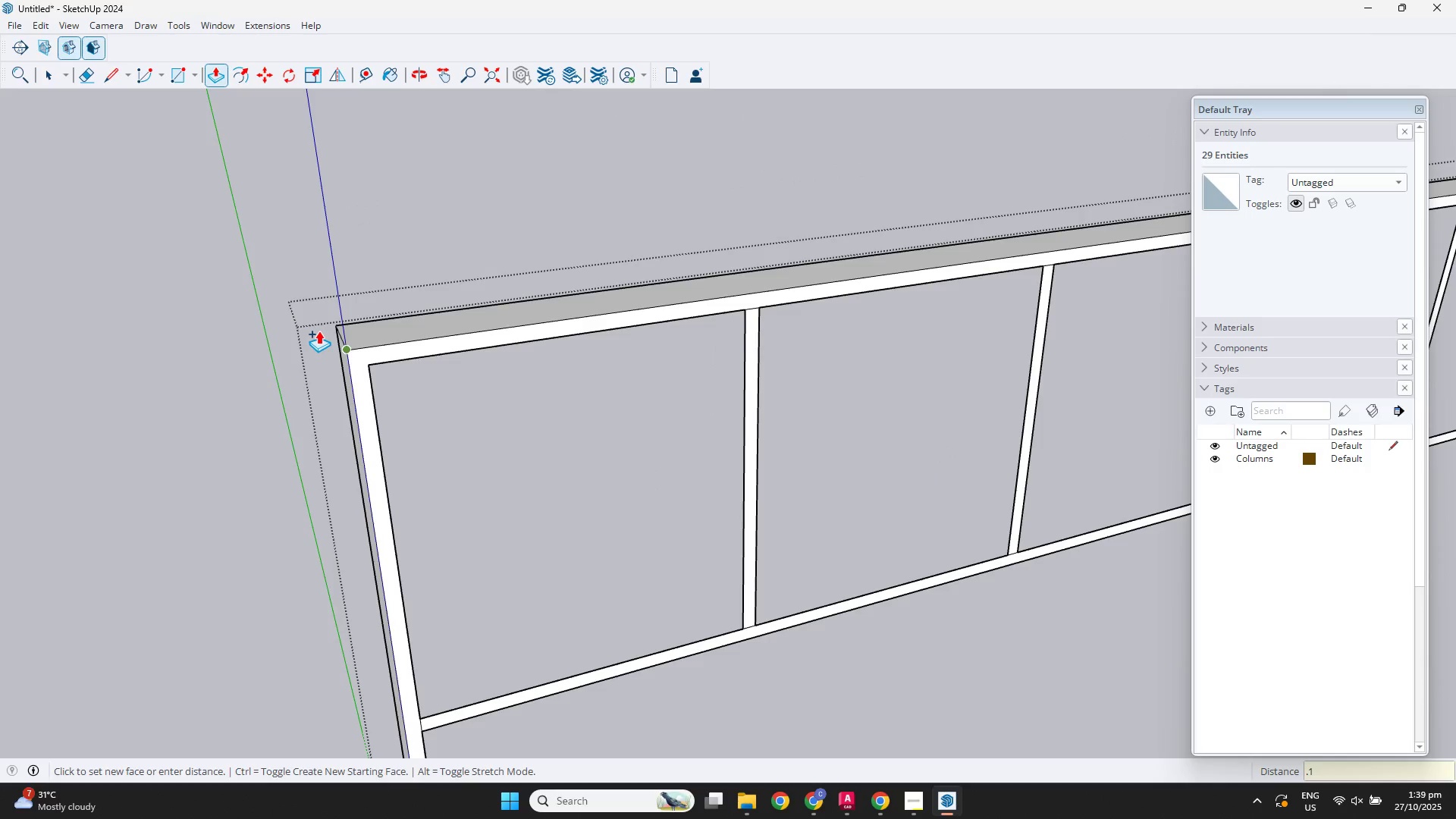 
key(NumpadEnter)
 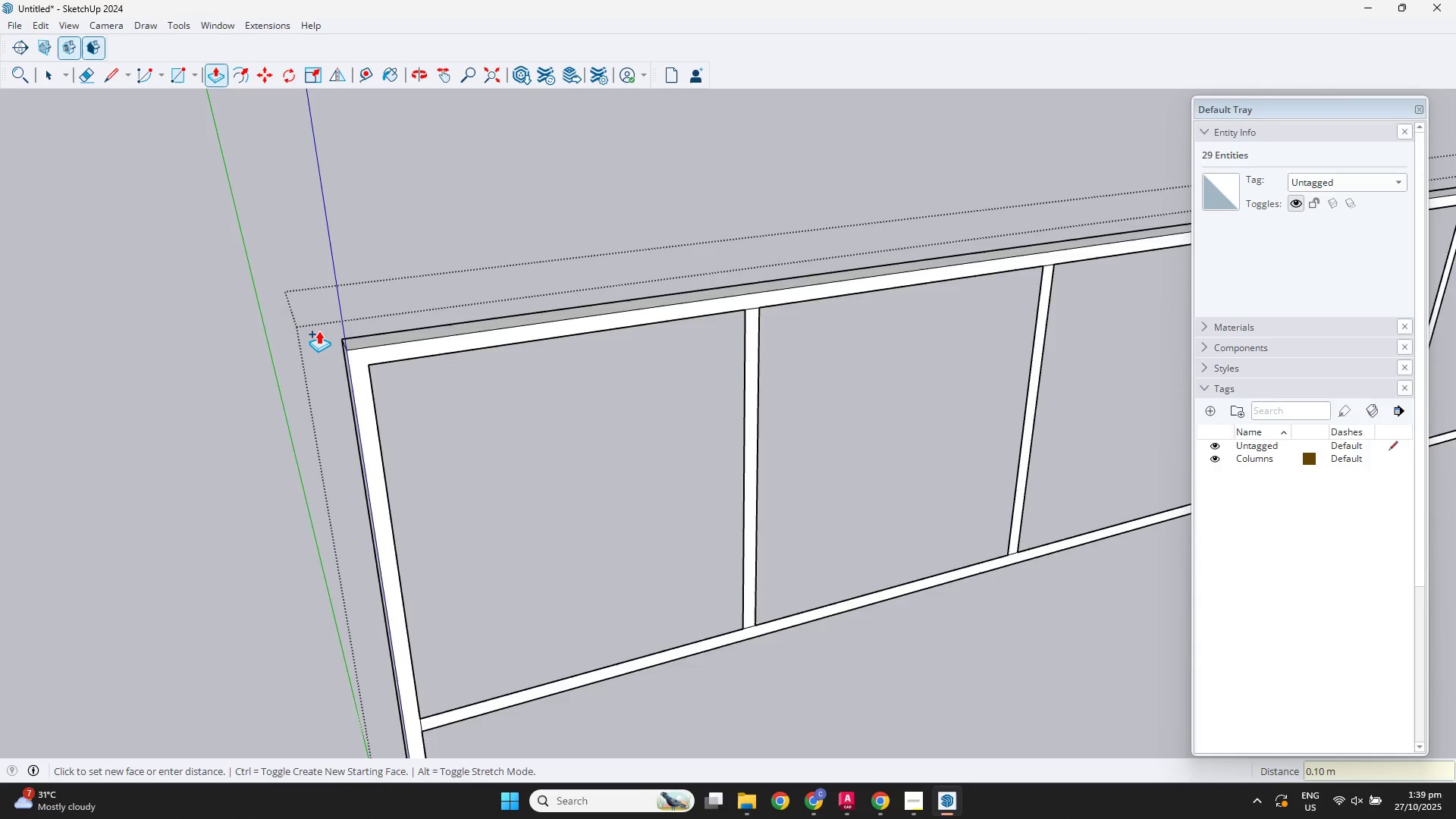 
scroll: coordinate [598, 394], scroll_direction: none, amount: 0.0
 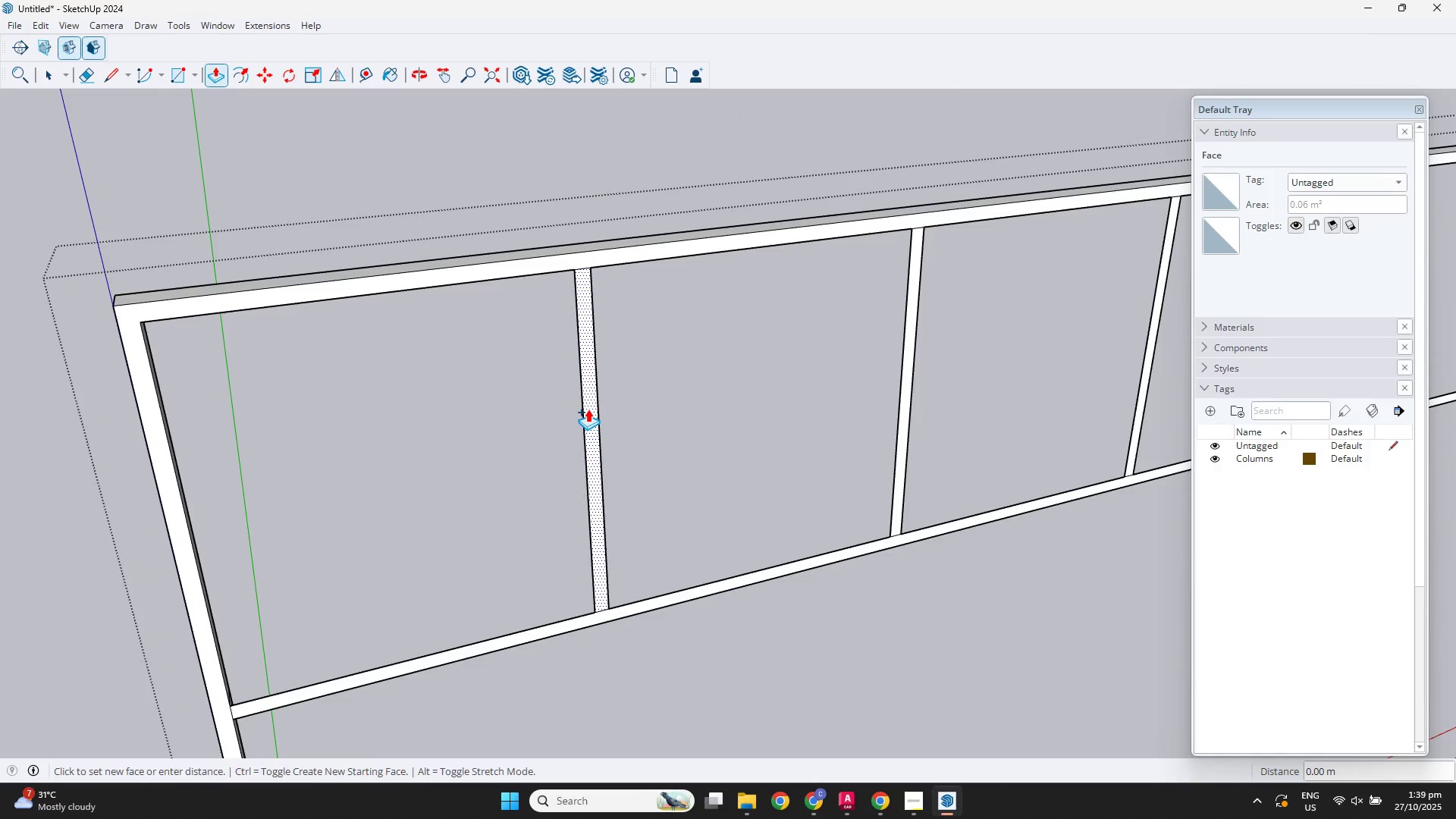 
double_click([588, 409])
 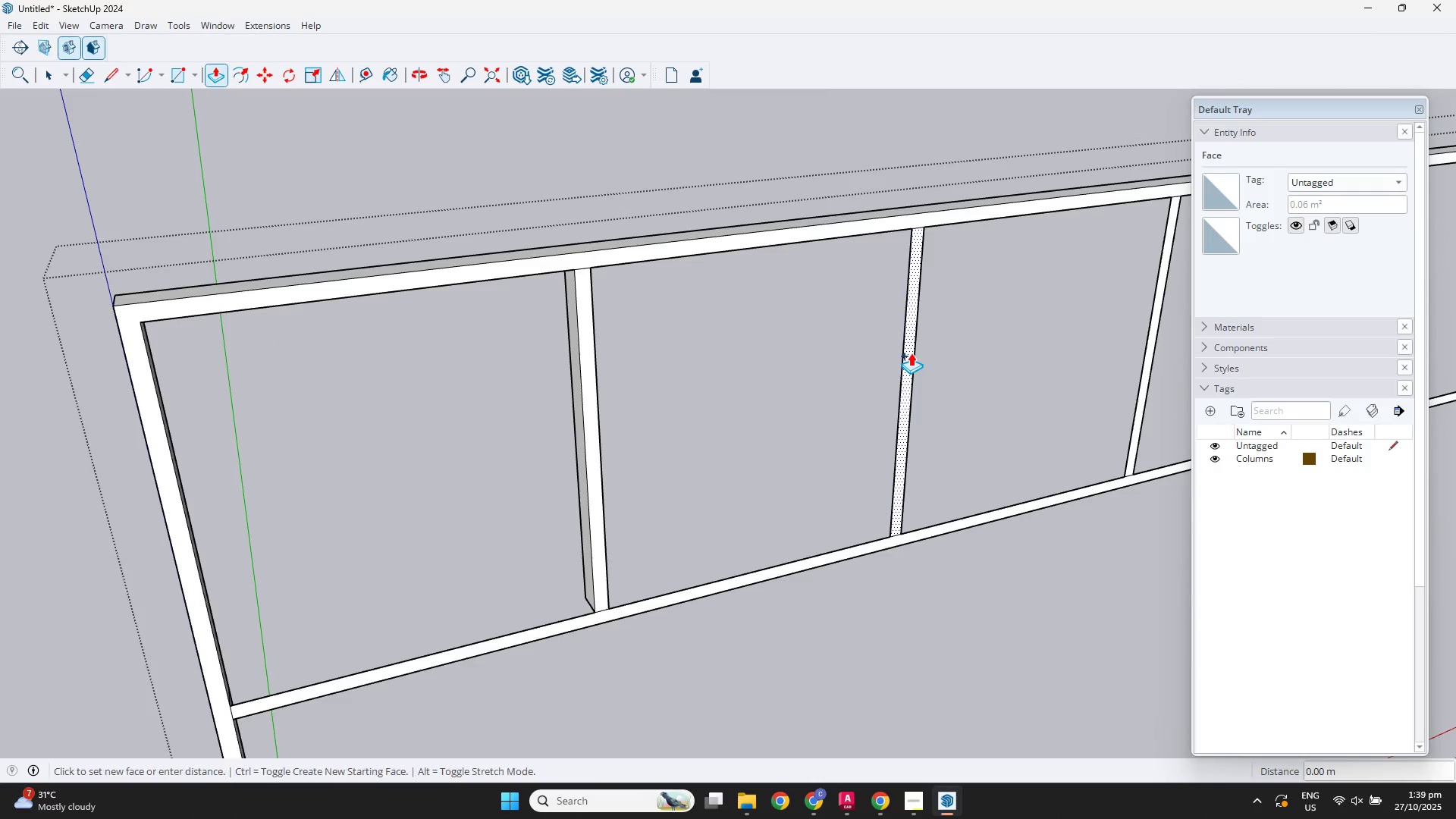 
double_click([911, 353])
 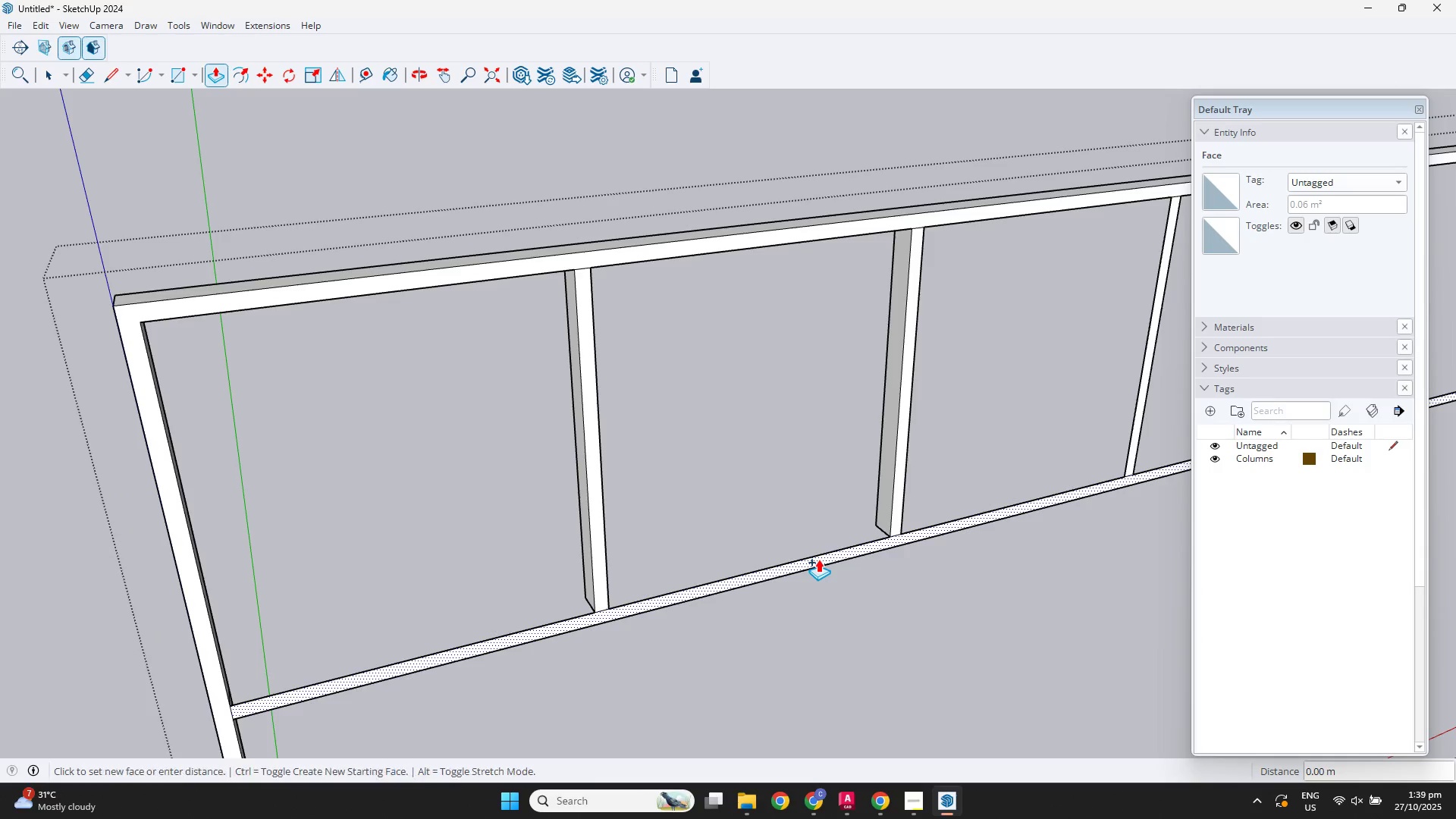 
double_click([818, 559])
 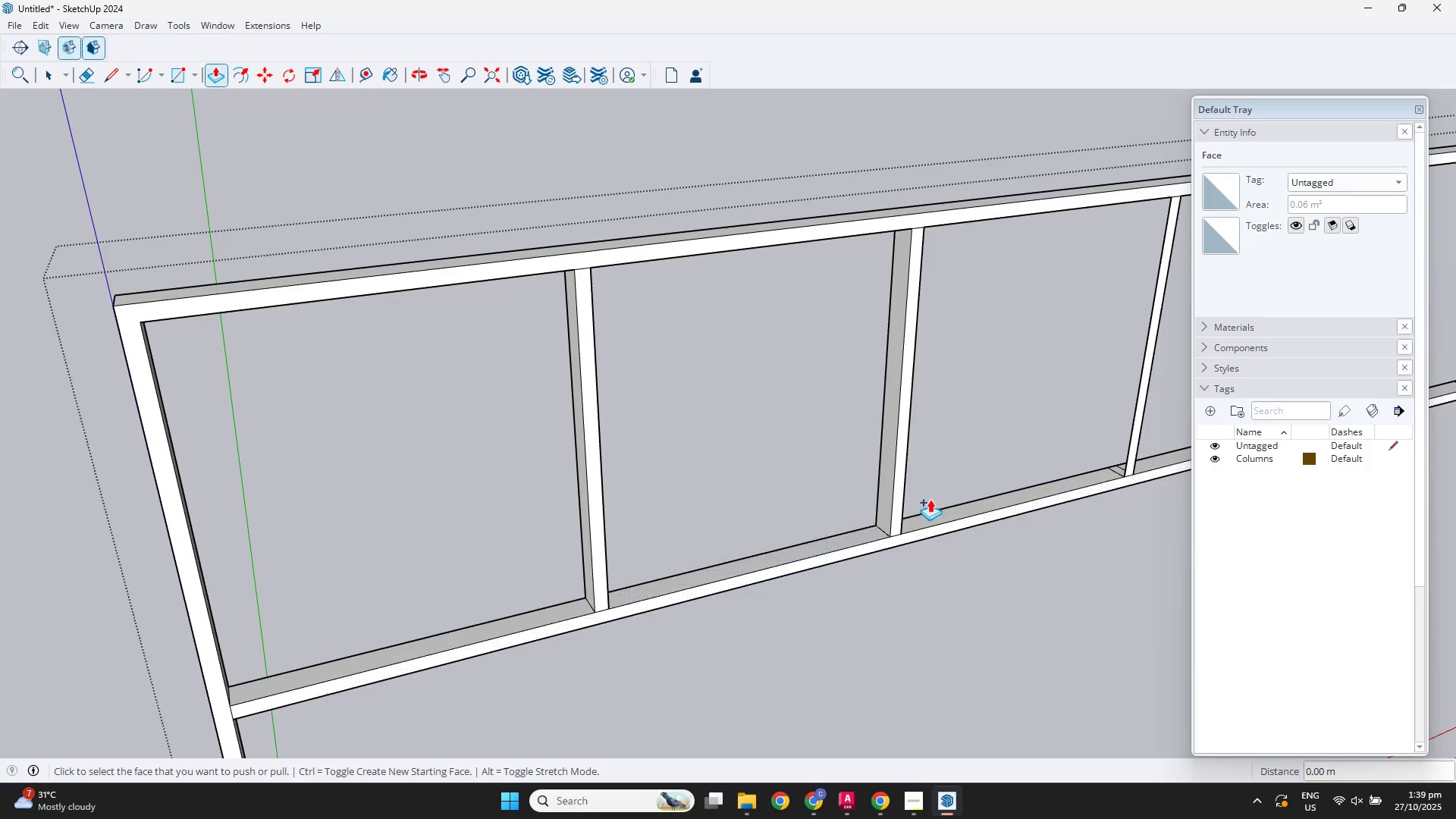 
scroll: coordinate [962, 487], scroll_direction: down, amount: 2.0
 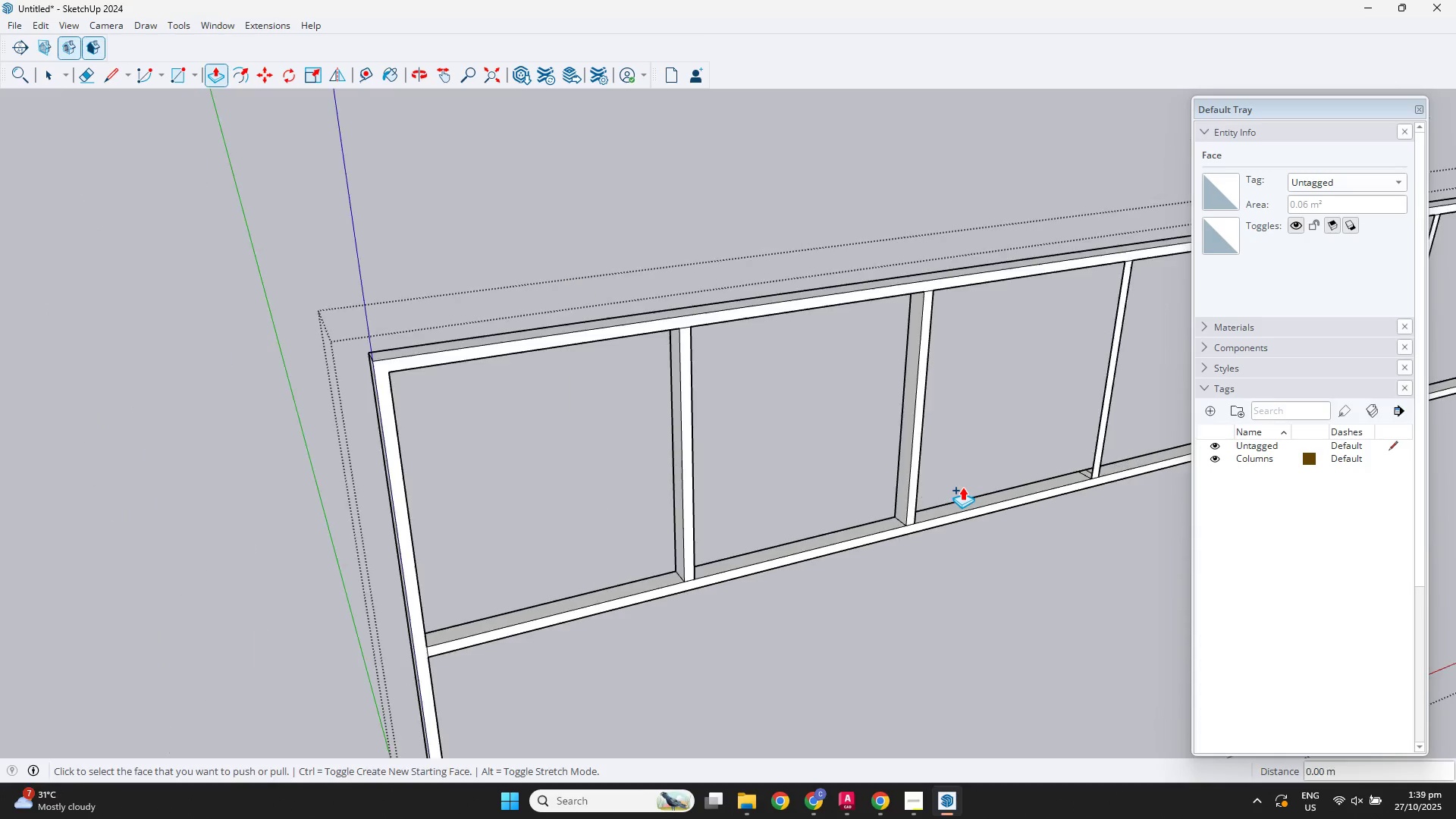 
hold_key(key=ShiftLeft, duration=0.43)
 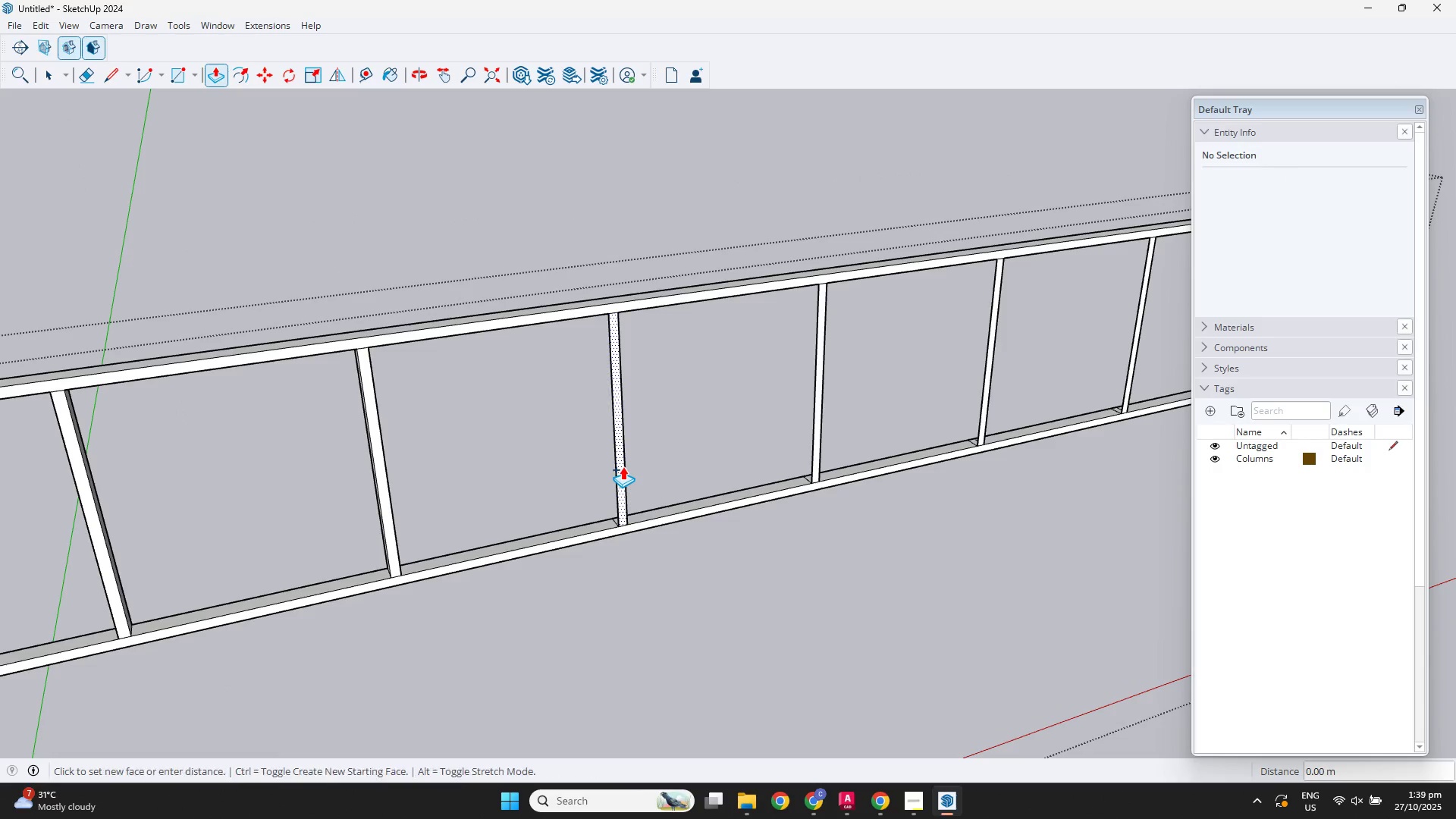 
double_click([623, 466])
 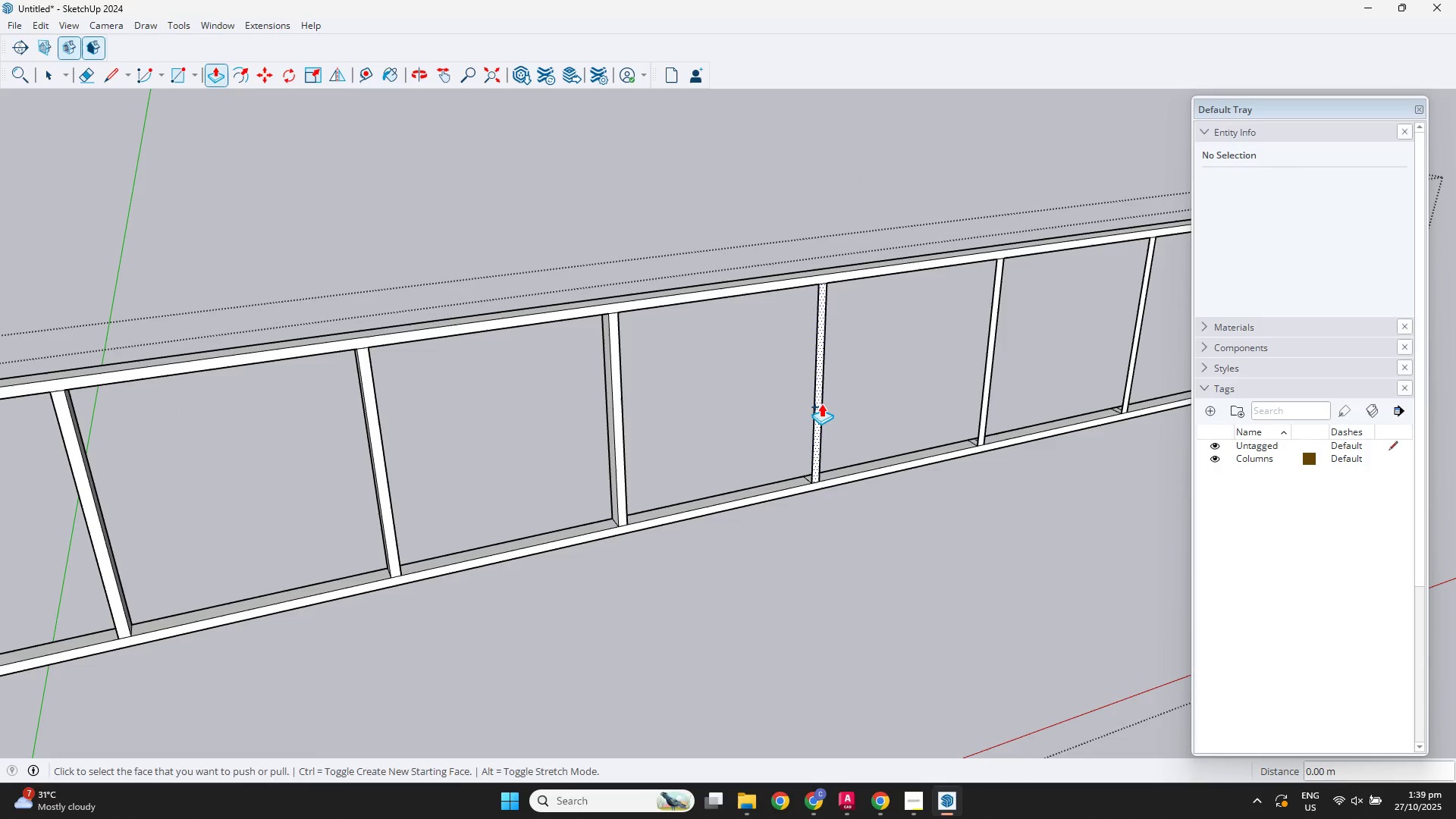 
double_click([821, 403])
 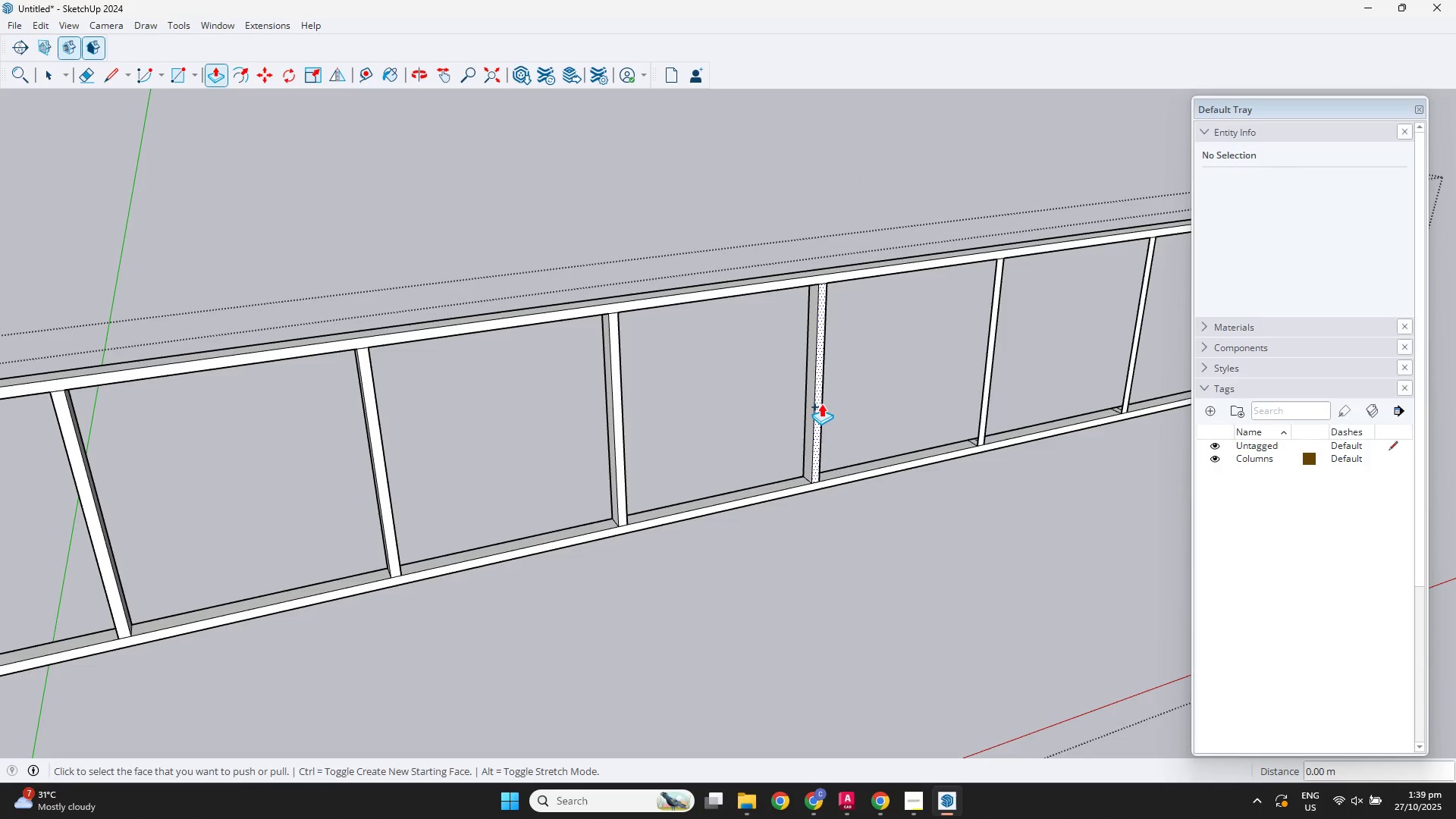 
hold_key(key=ShiftLeft, duration=0.37)
 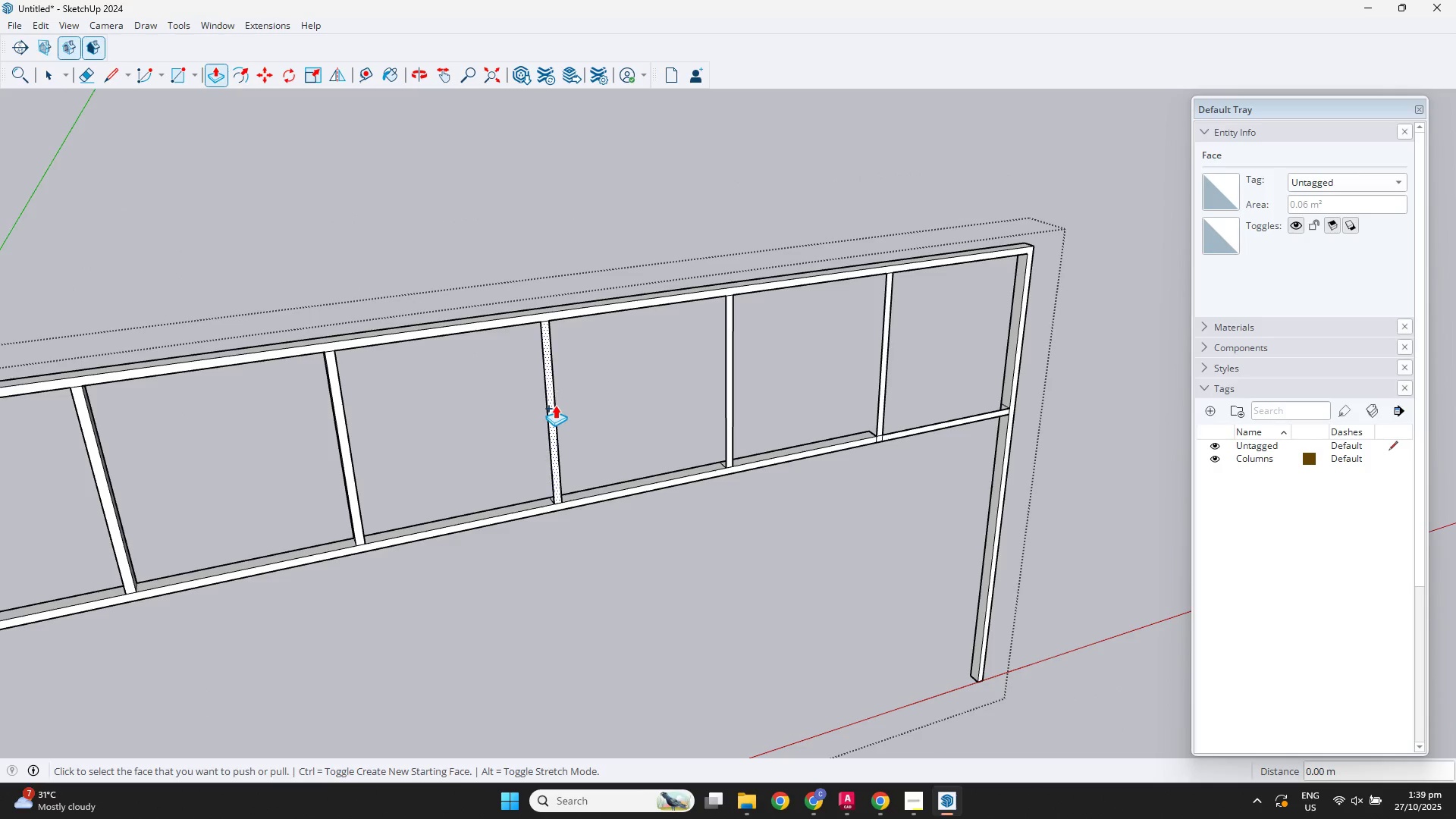 
double_click([554, 406])
 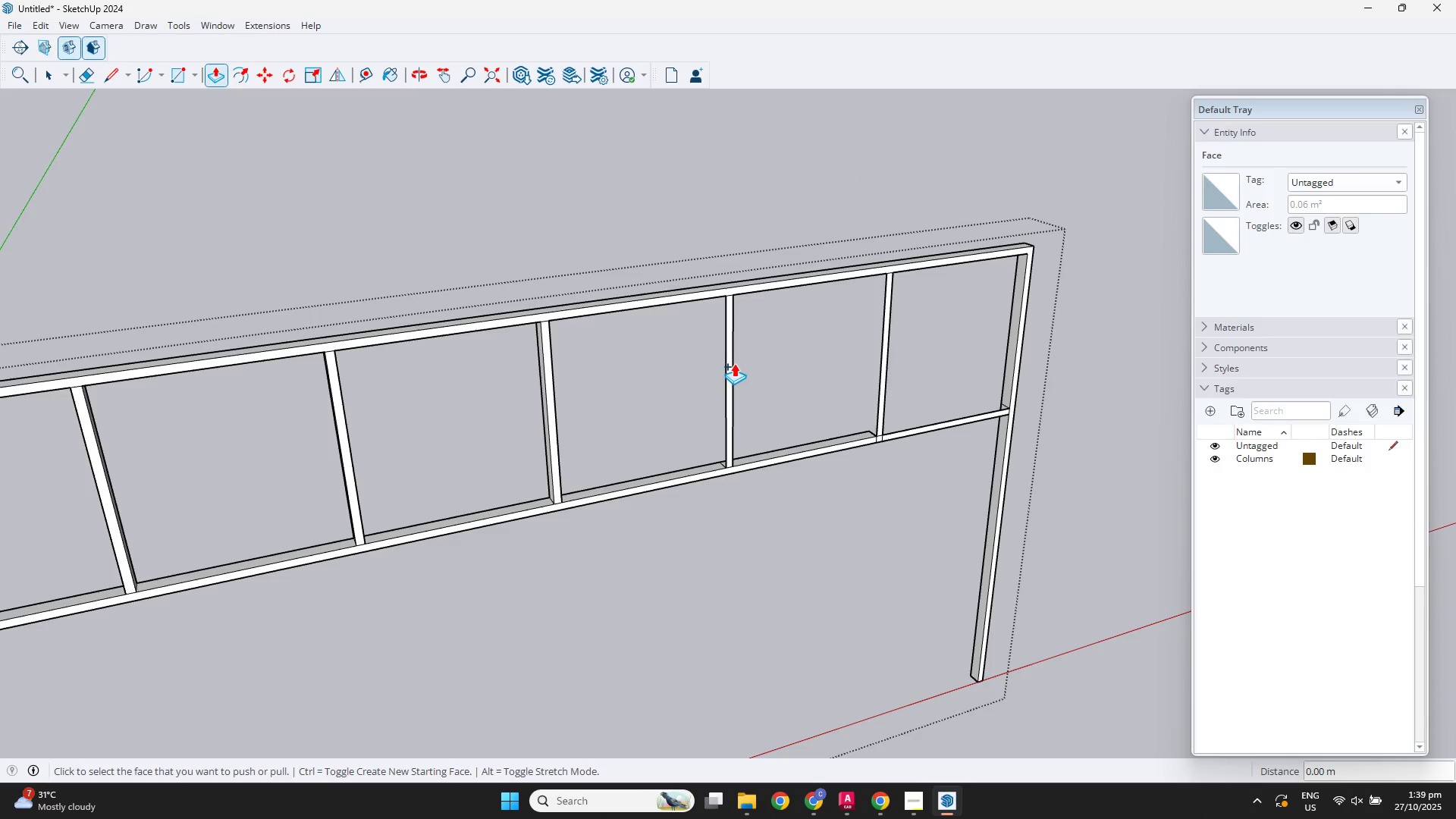 
left_click([734, 363])
 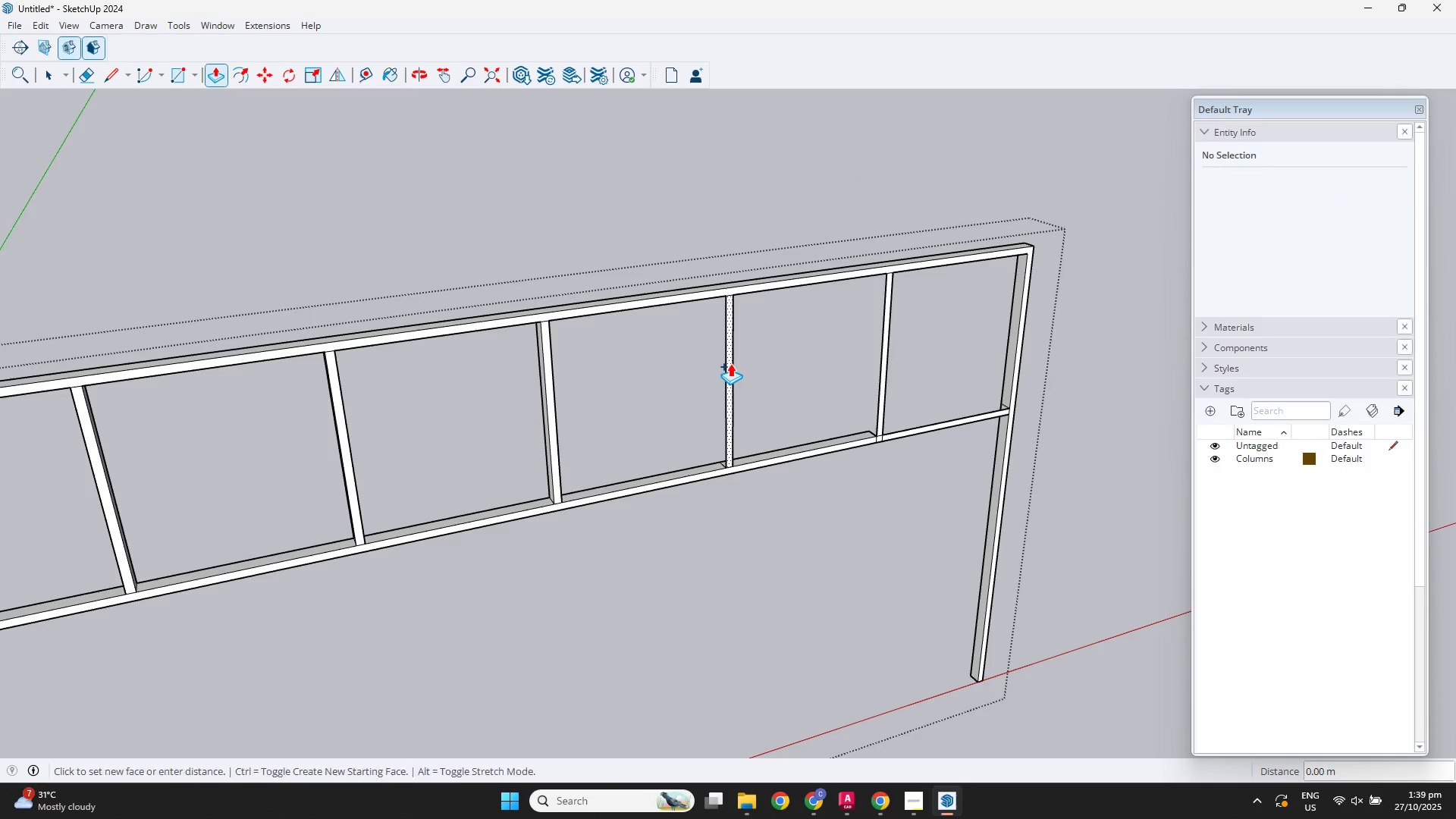 
double_click([730, 363])
 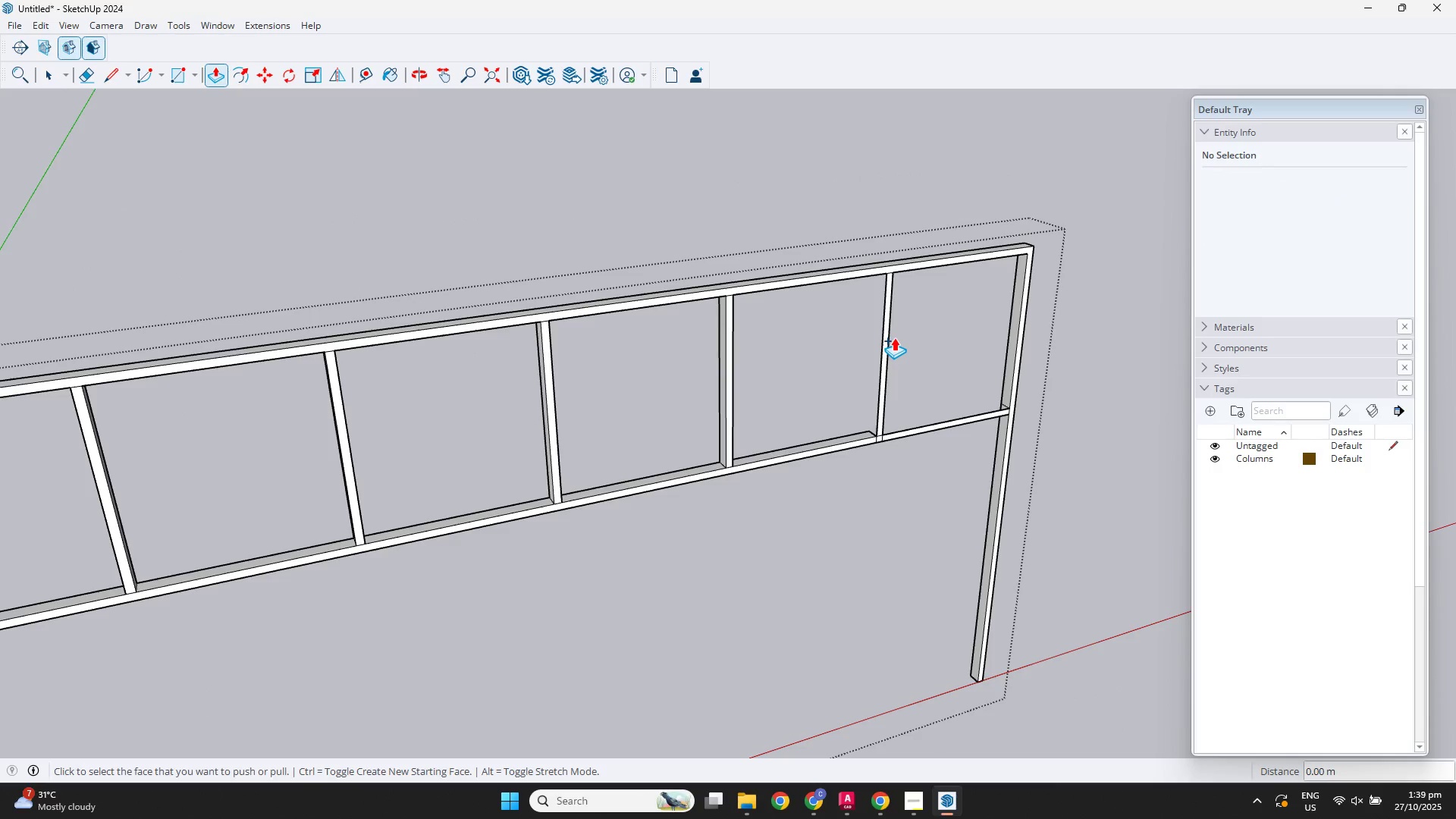 
double_click([894, 337])
 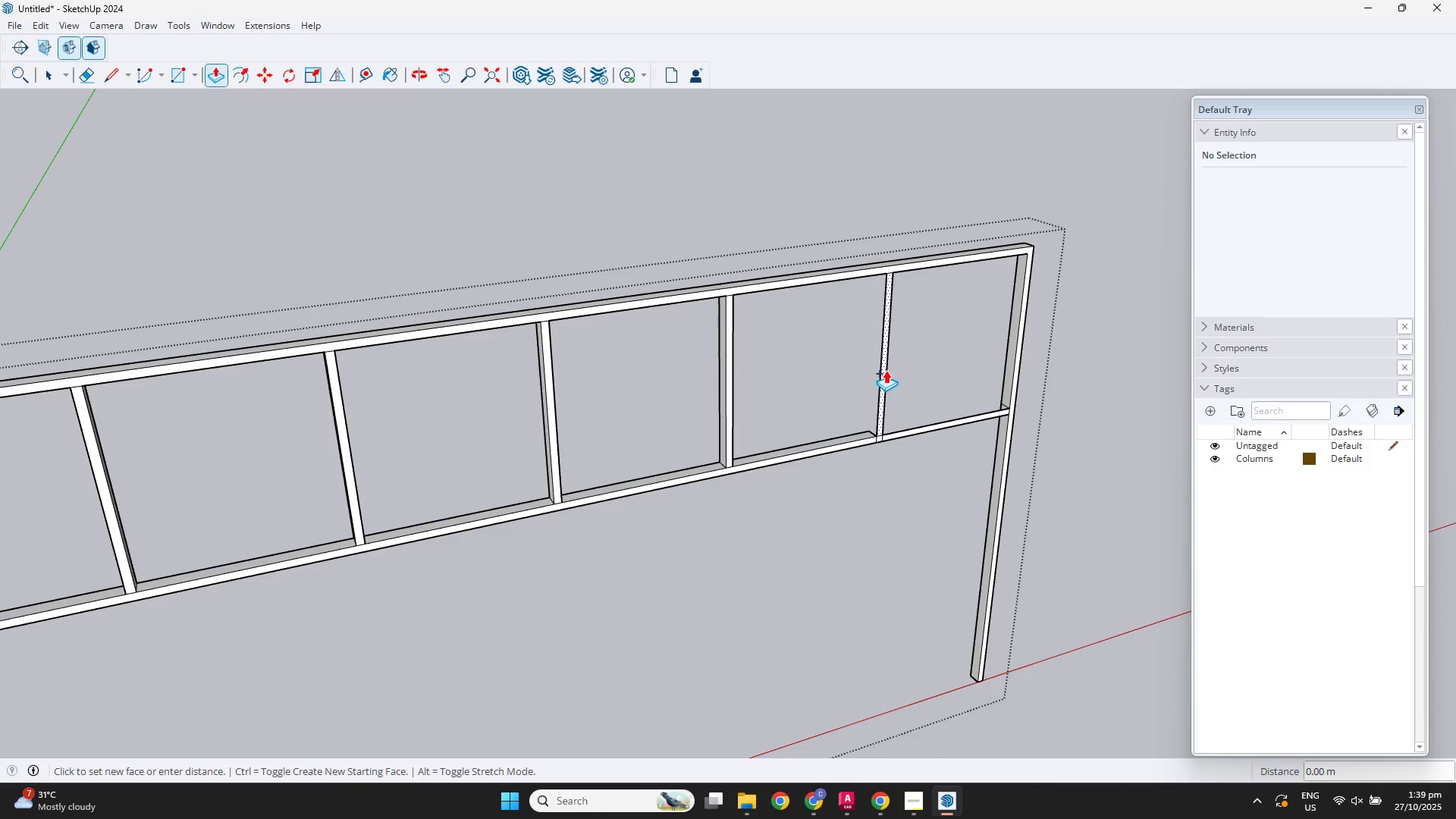 
double_click([886, 370])
 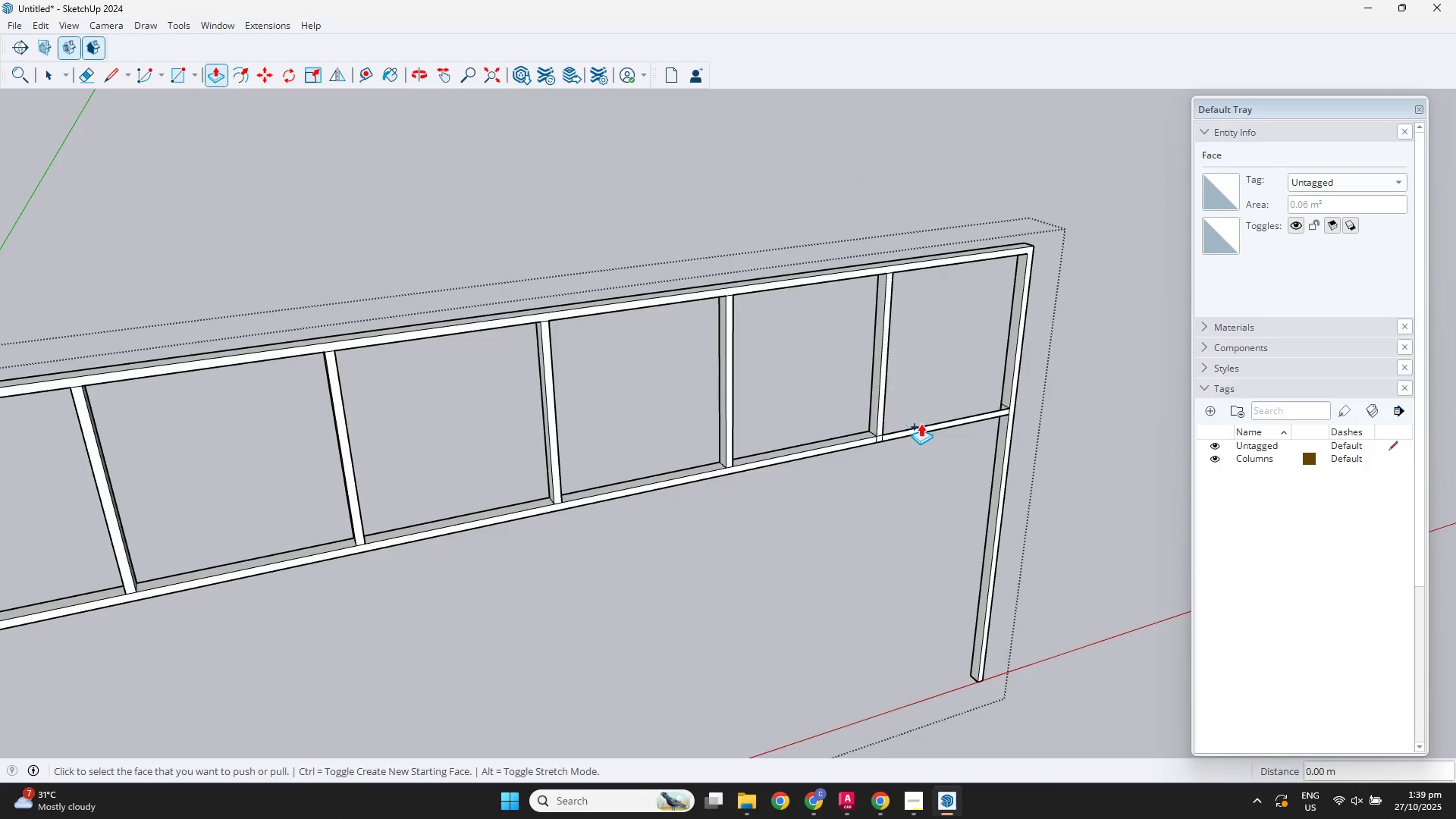 
scroll: coordinate [889, 422], scroll_direction: up, amount: 7.0
 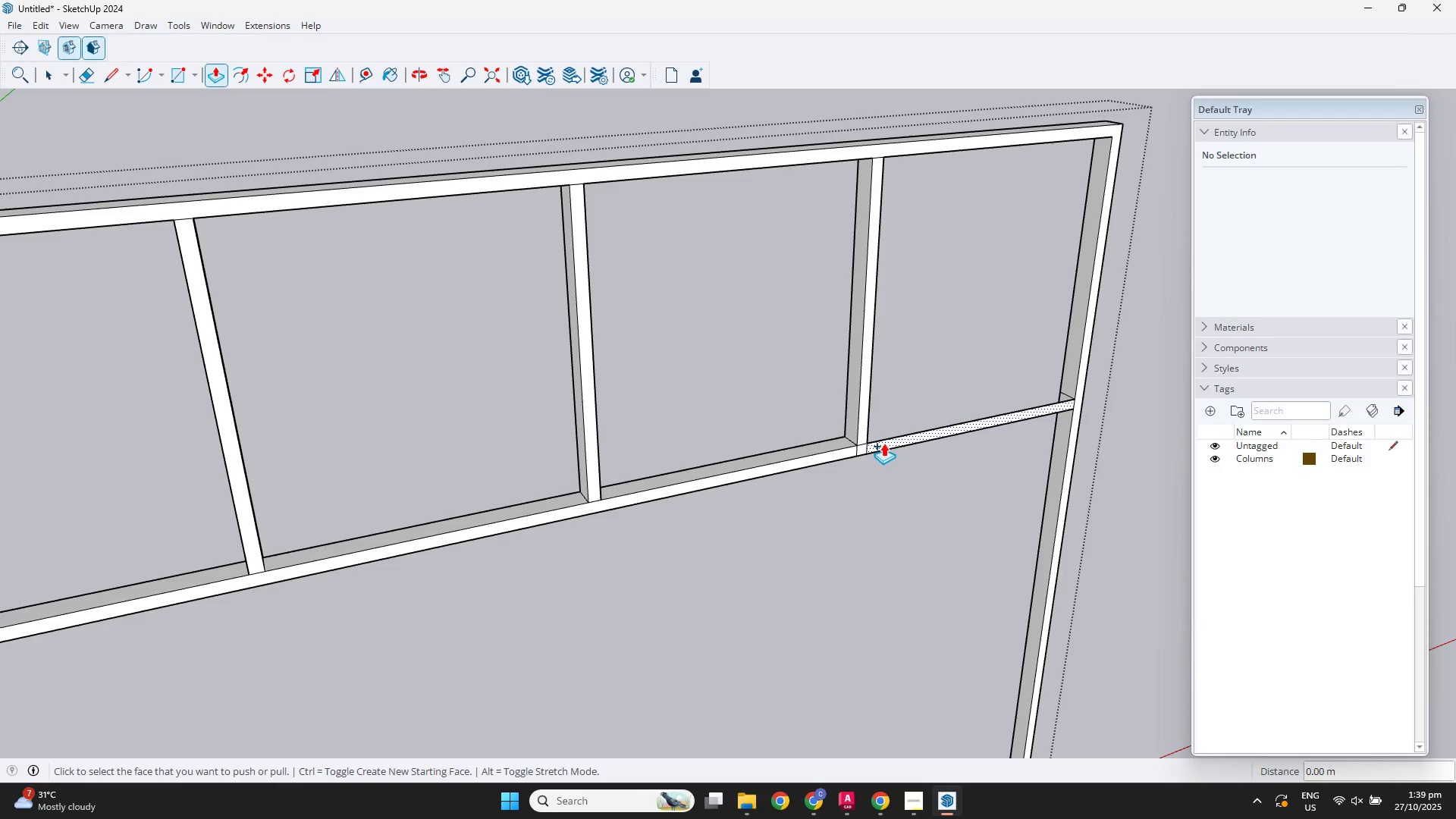 
double_click([883, 443])
 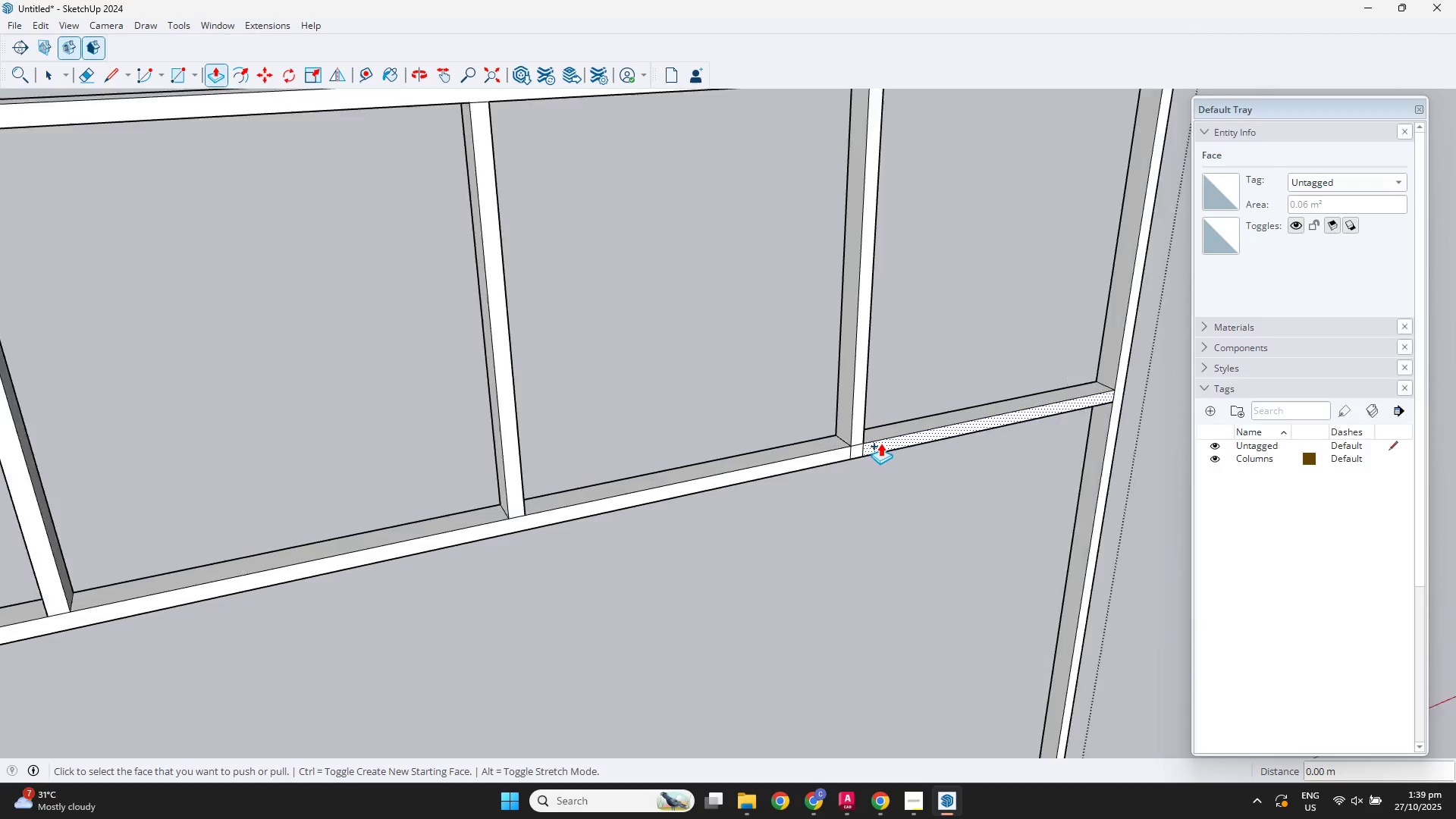 
scroll: coordinate [868, 445], scroll_direction: up, amount: 8.0
 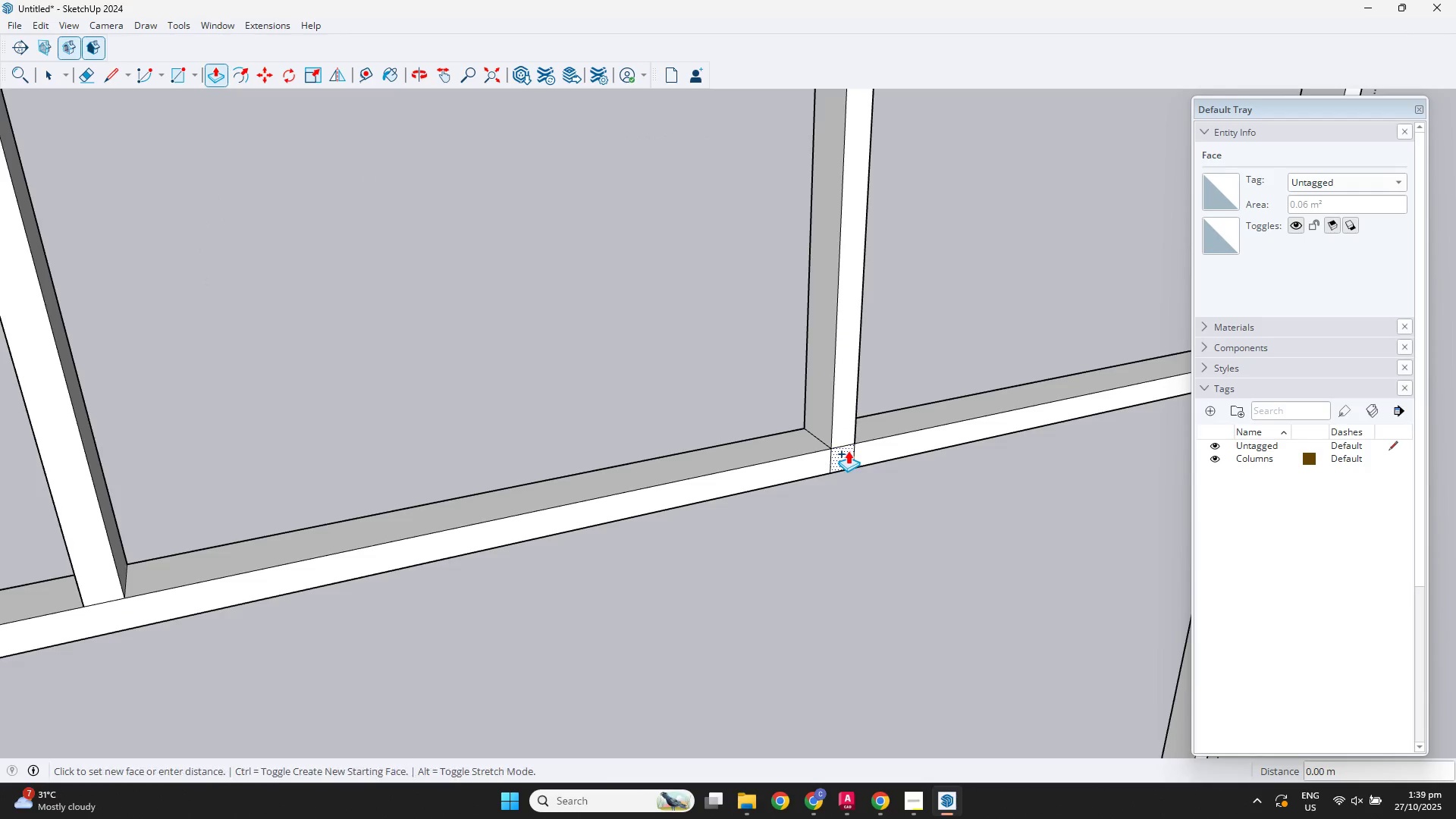 
double_click([848, 450])
 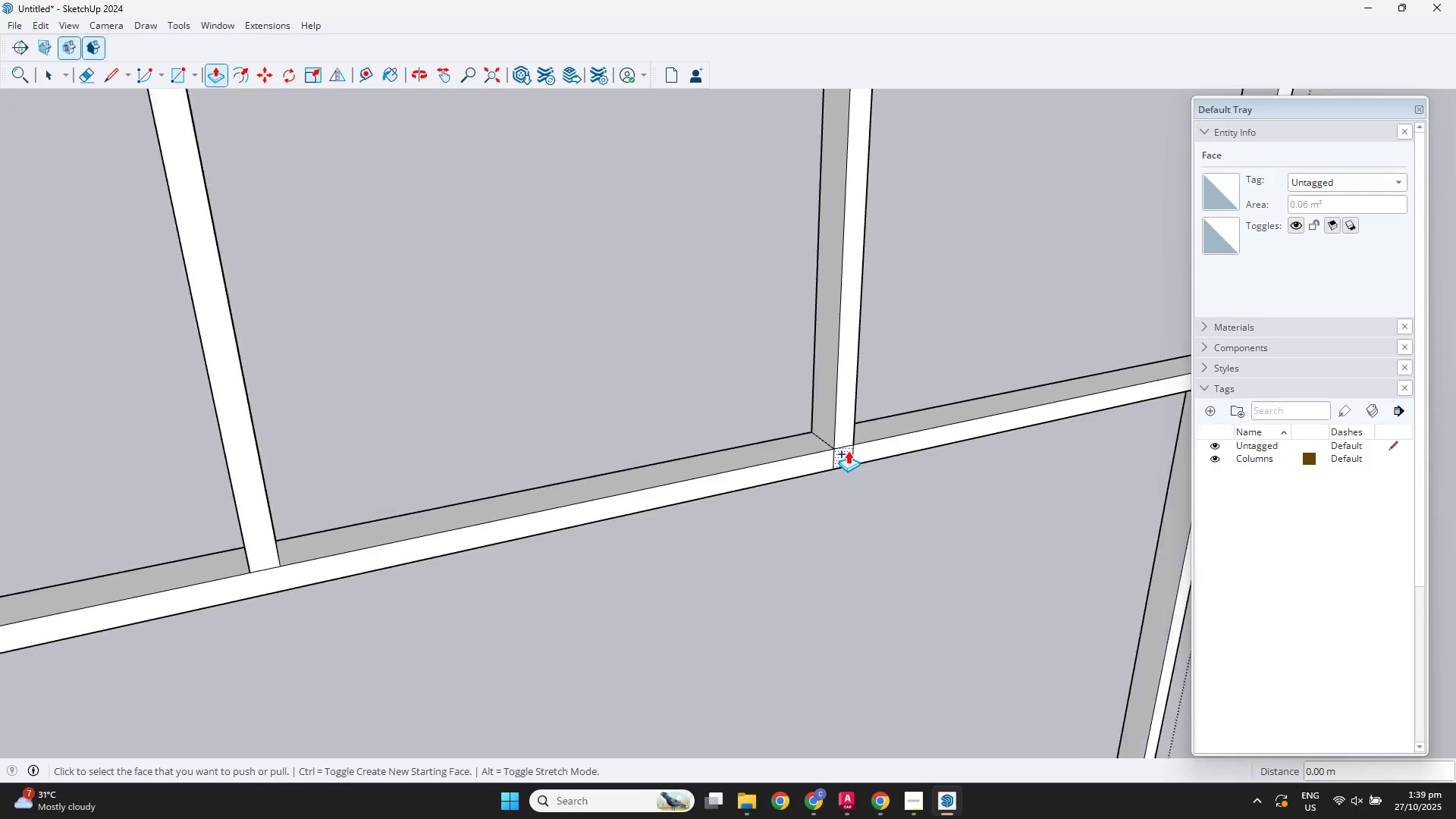 
scroll: coordinate [968, 385], scroll_direction: down, amount: 7.0
 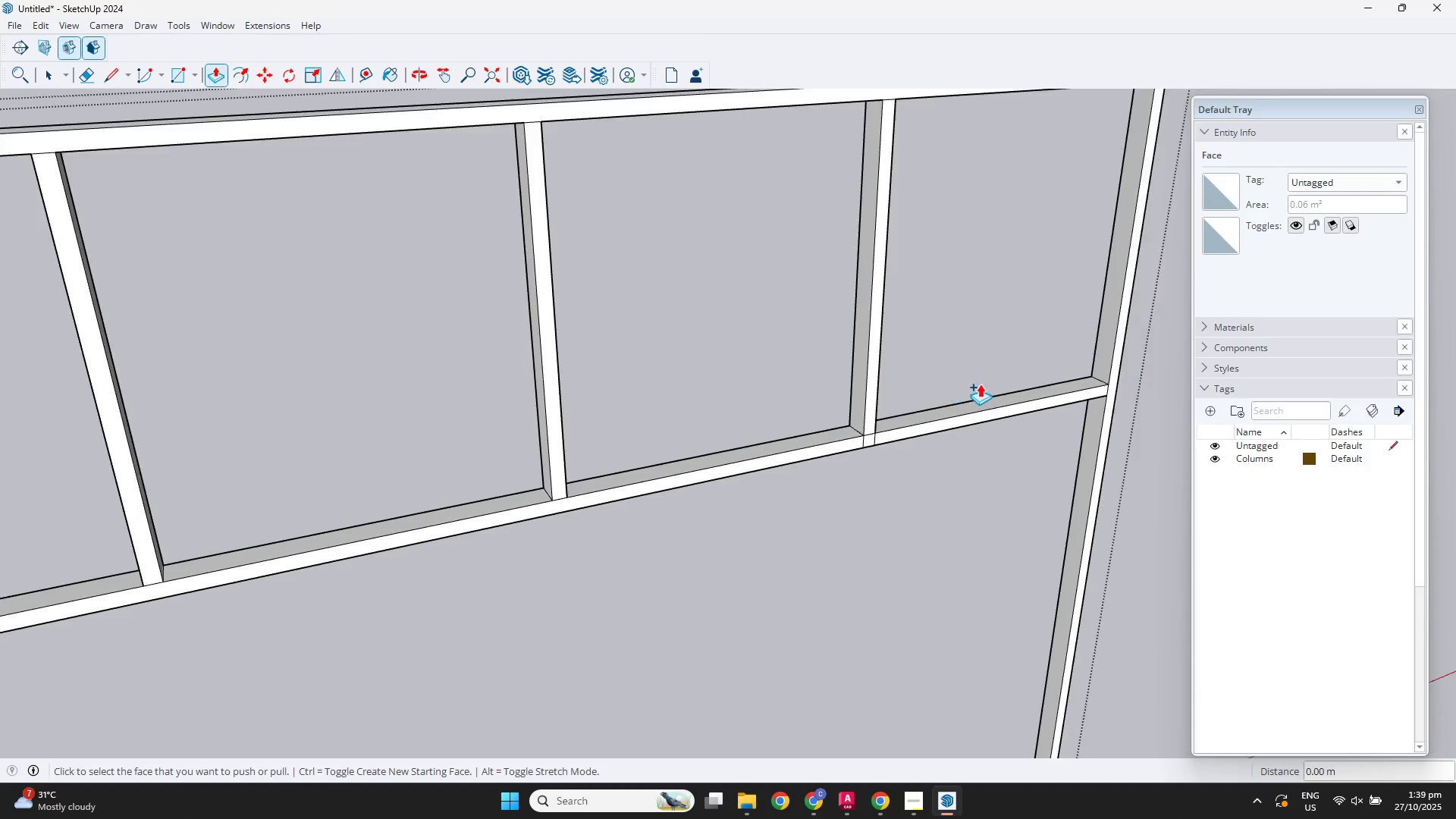 
hold_key(key=ShiftLeft, duration=0.42)
 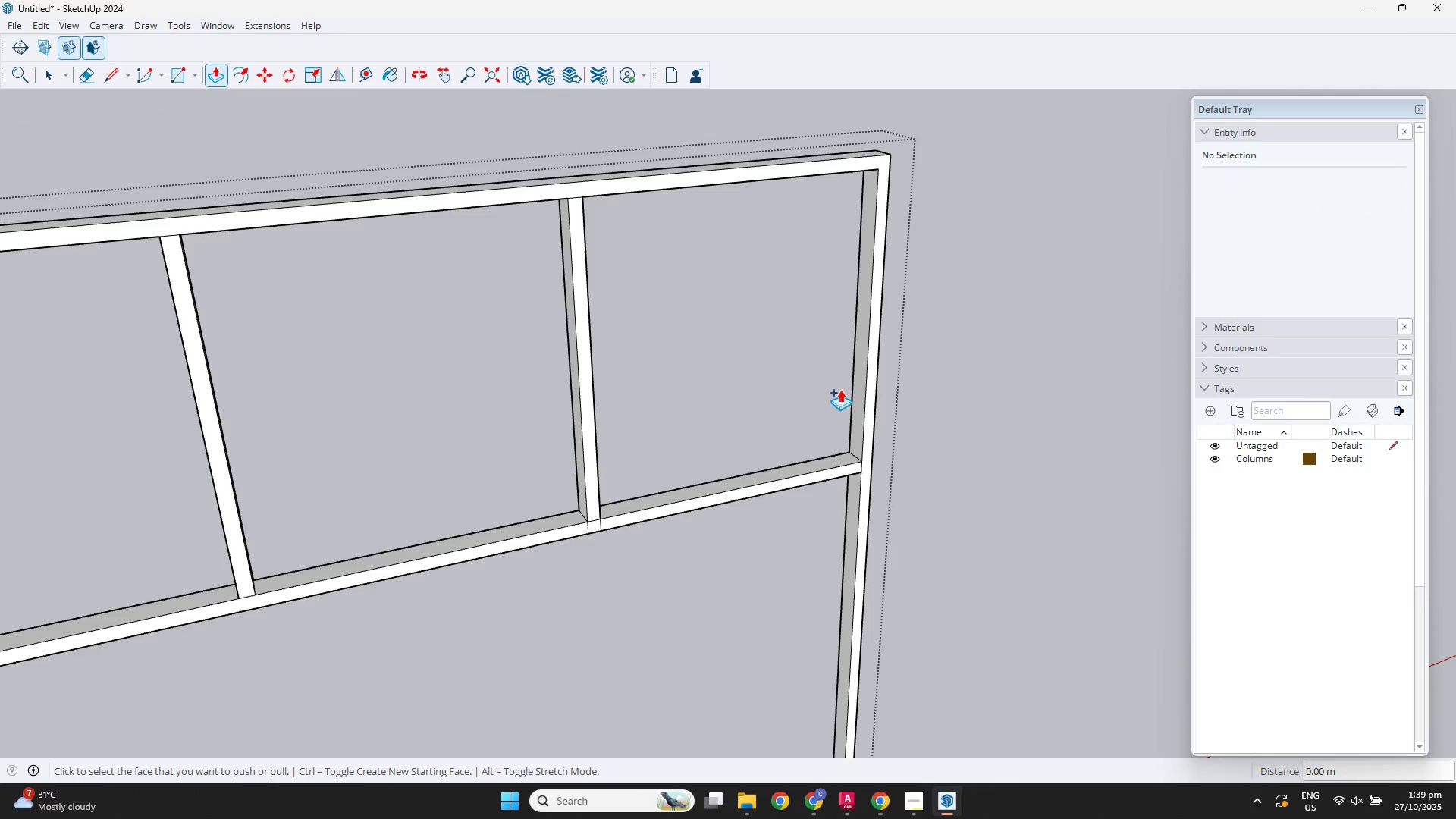 
scroll: coordinate [359, 334], scroll_direction: down, amount: 20.0
 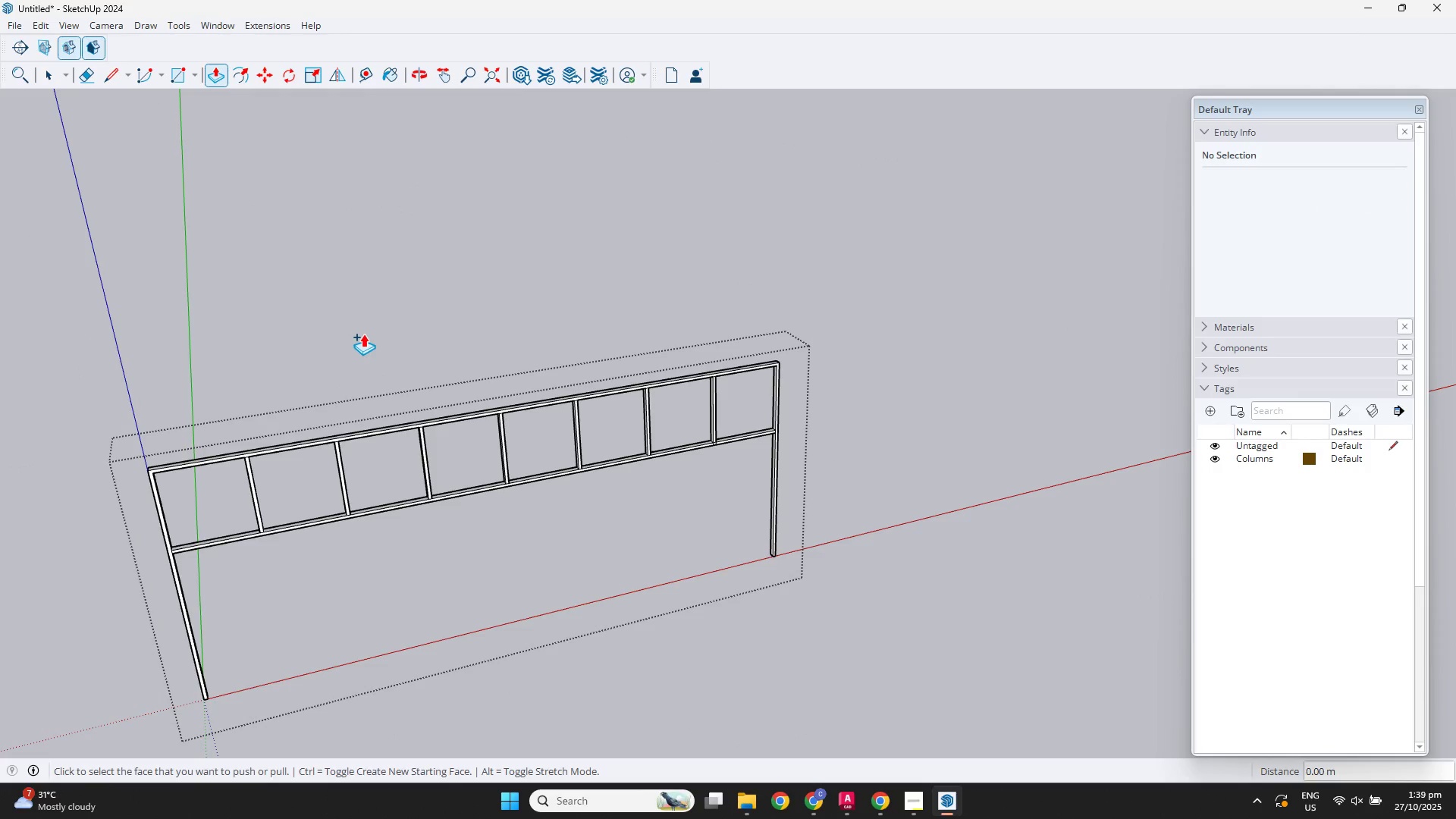 
key(Space)
 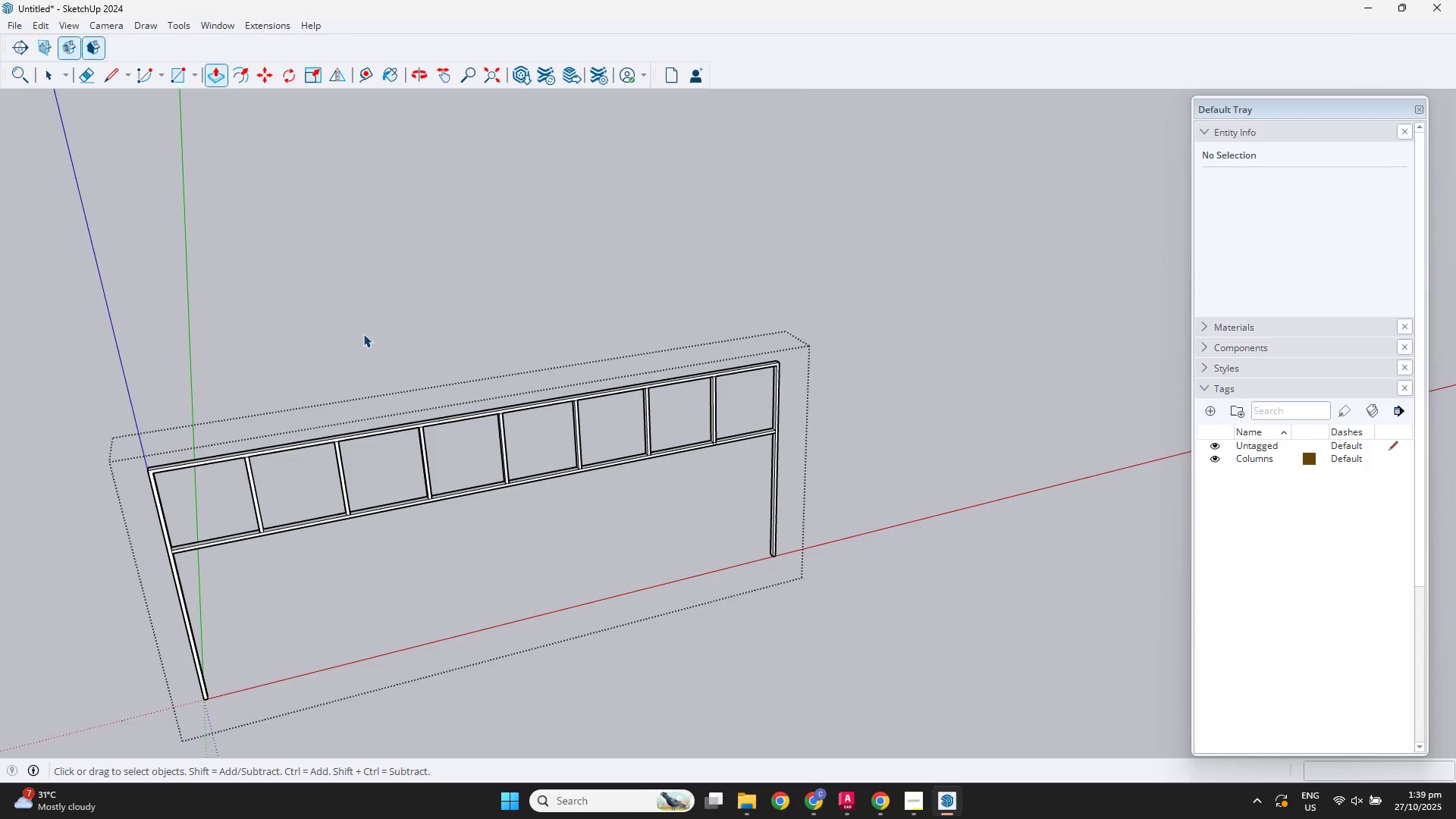 
left_click([363, 334])
 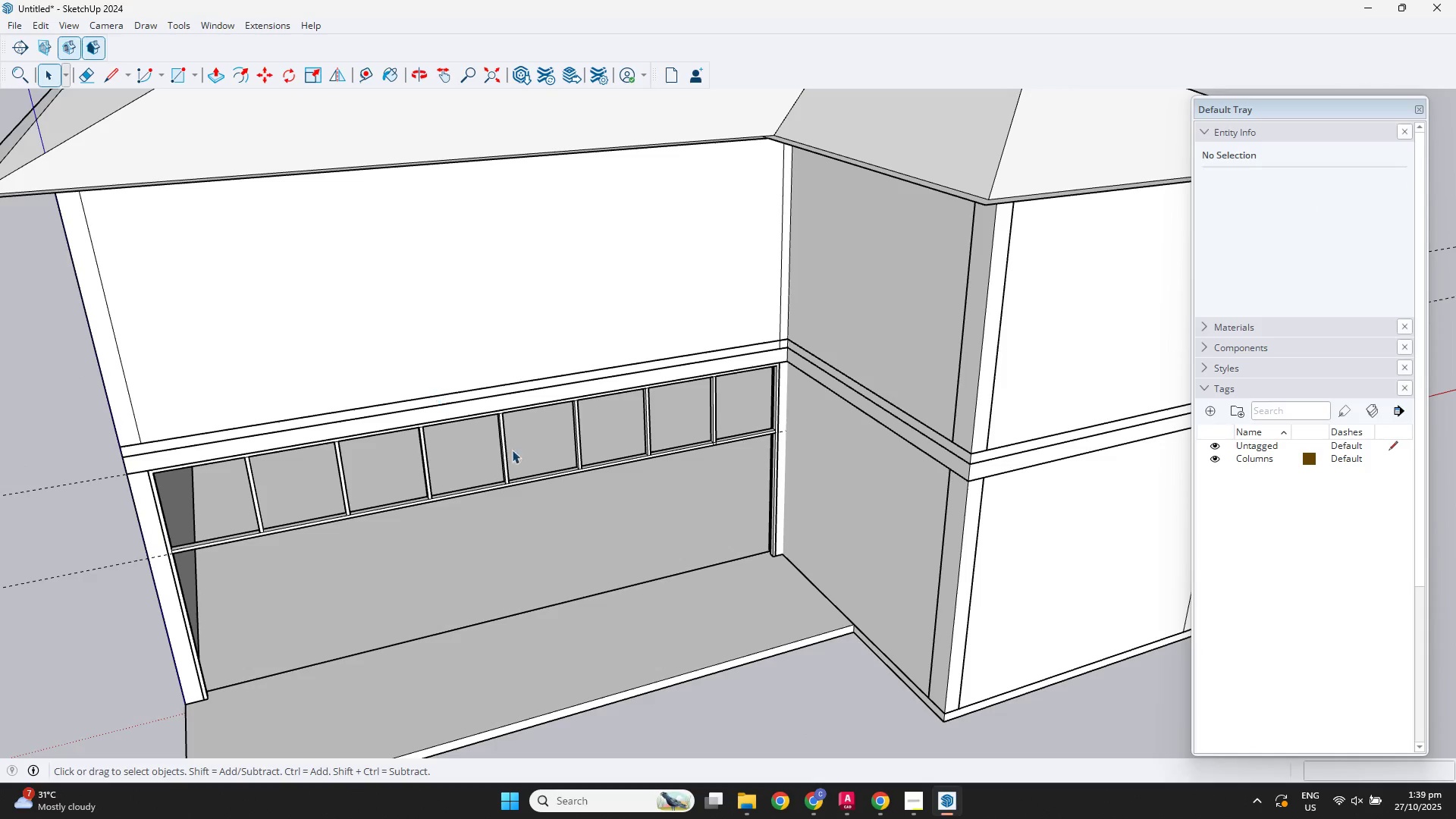 
scroll: coordinate [639, 482], scroll_direction: up, amount: 3.0
 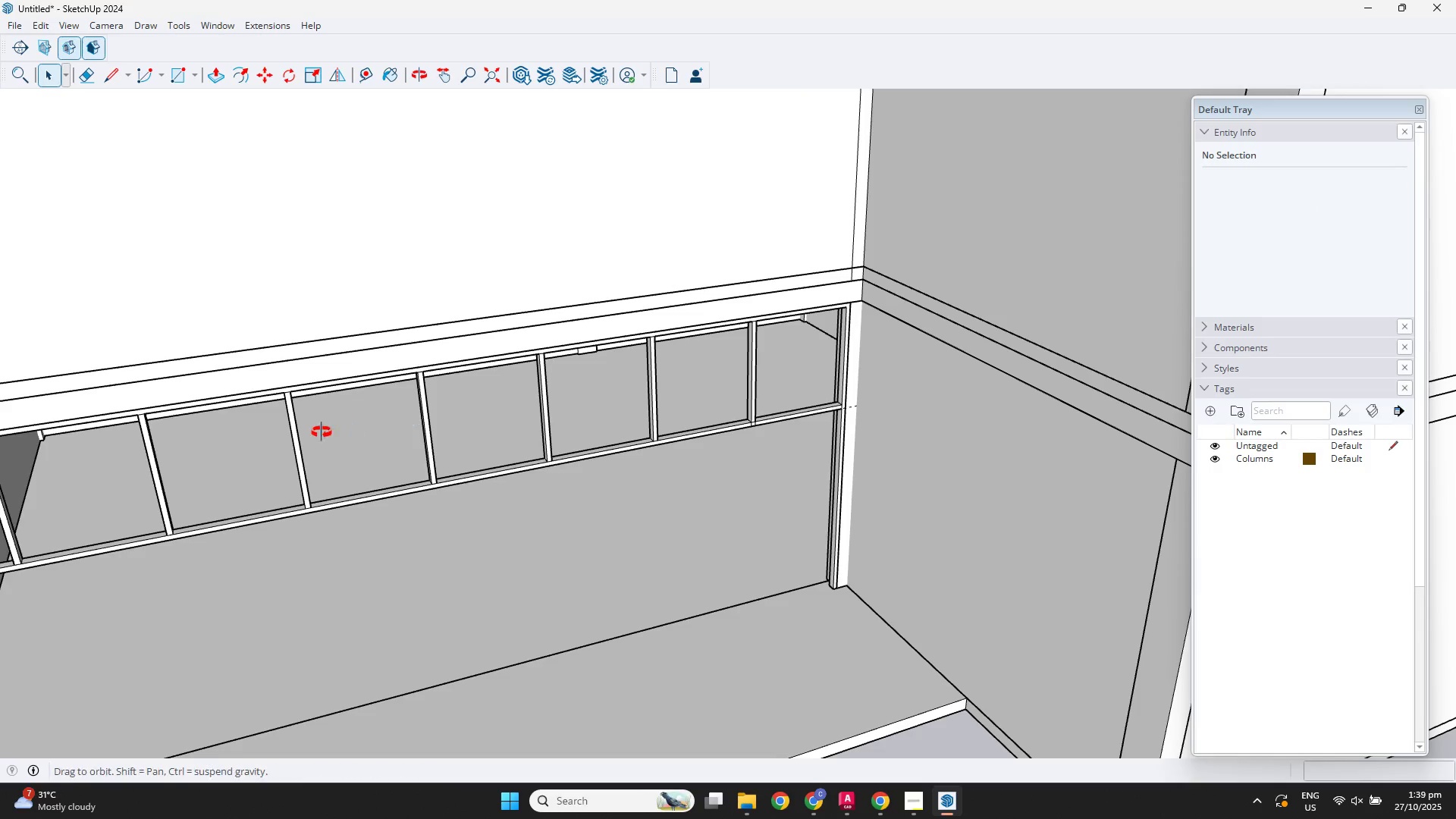 
hold_key(key=ShiftLeft, duration=0.31)
 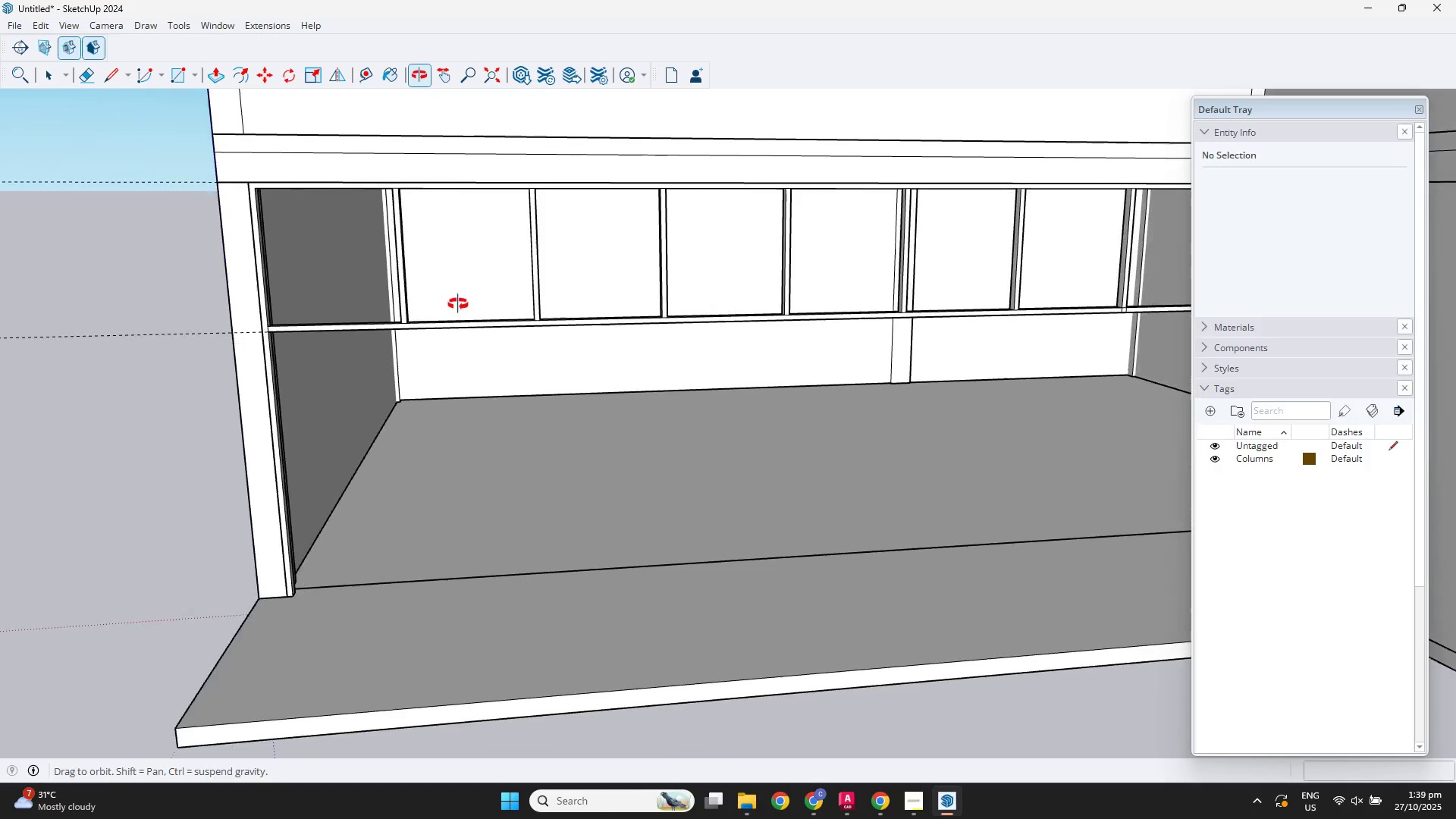 
scroll: coordinate [287, 325], scroll_direction: up, amount: 10.0
 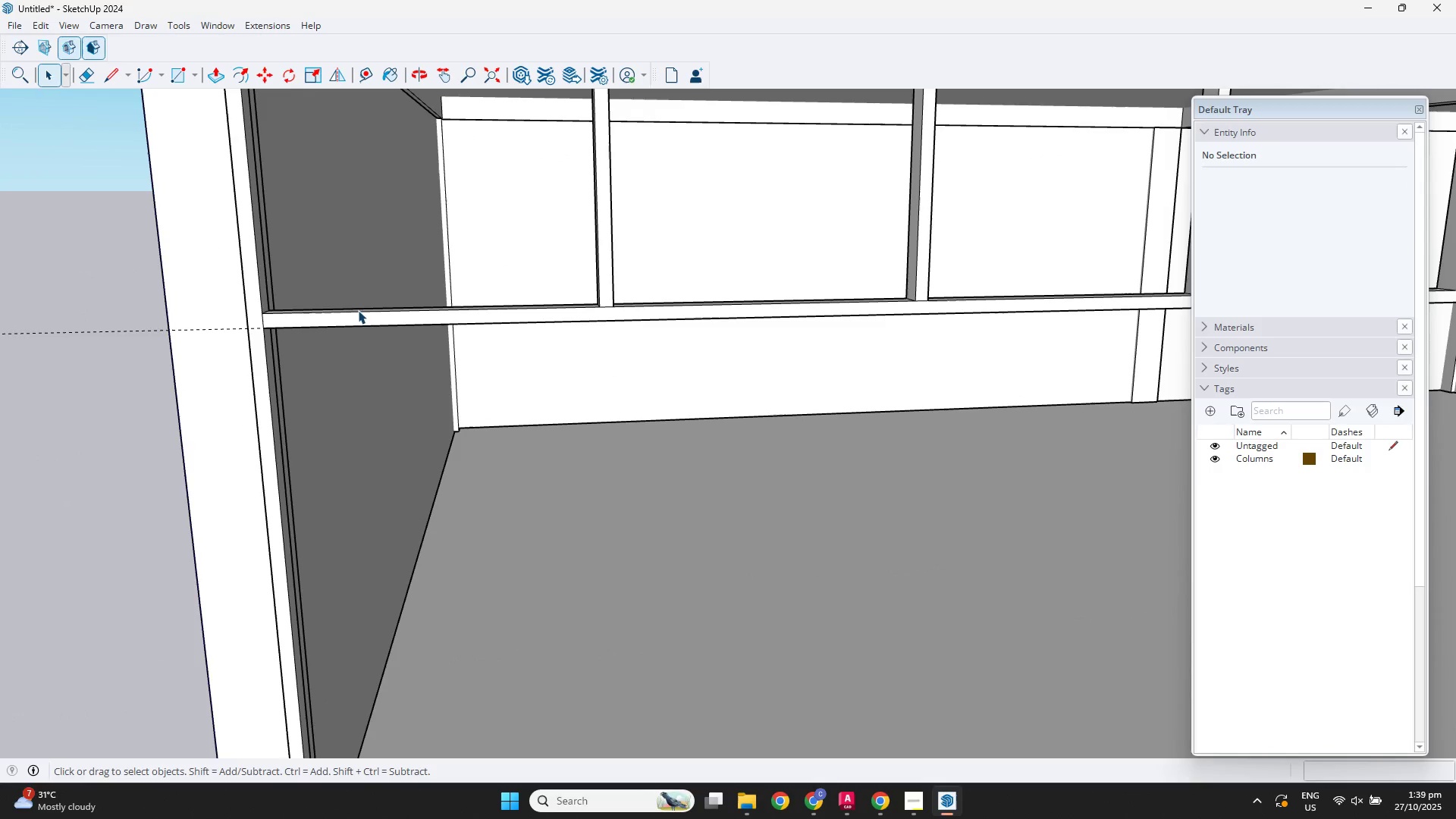 
scroll: coordinate [503, 293], scroll_direction: down, amount: 19.0
 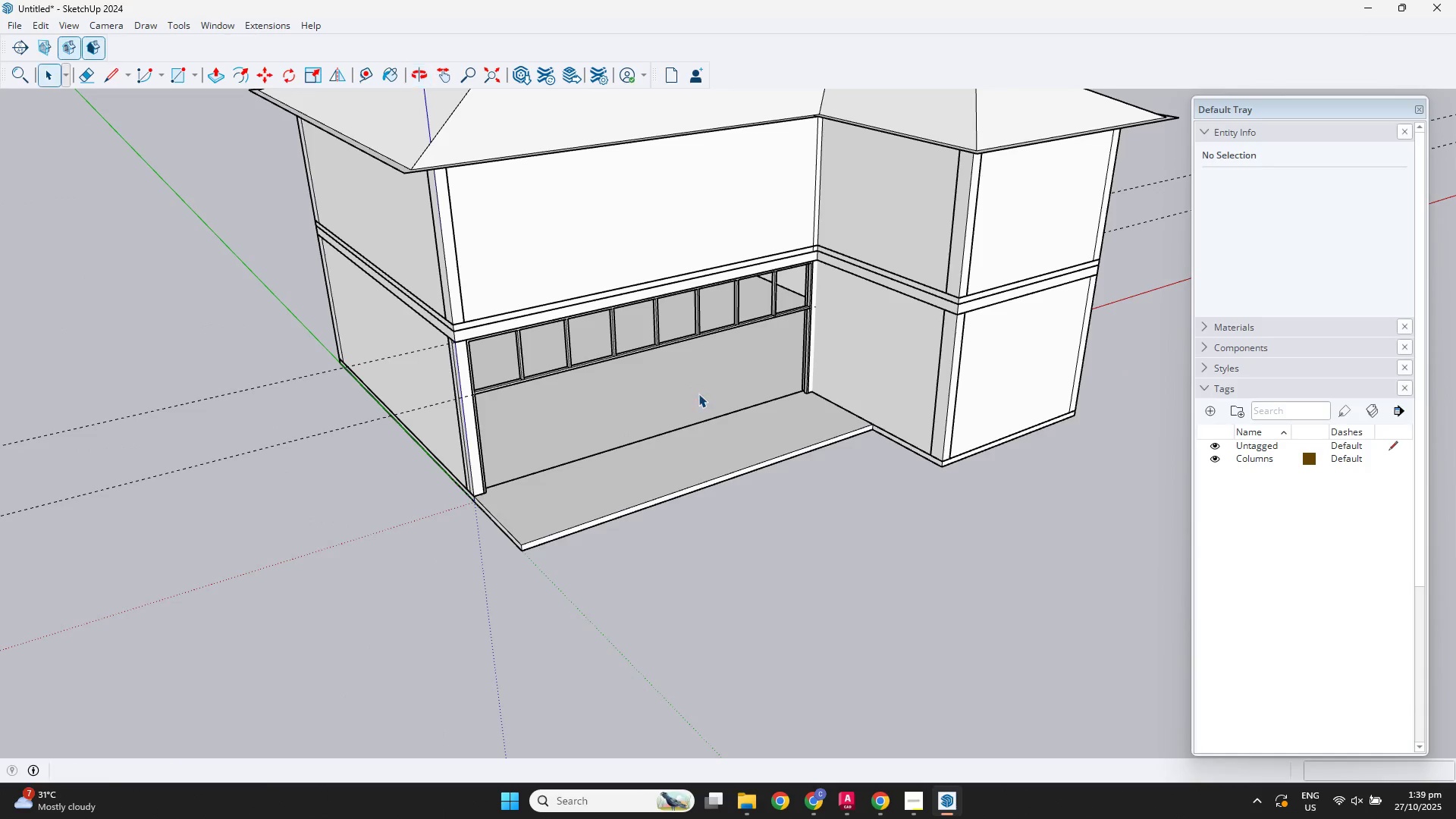 
scroll: coordinate [479, 350], scroll_direction: up, amount: 9.0
 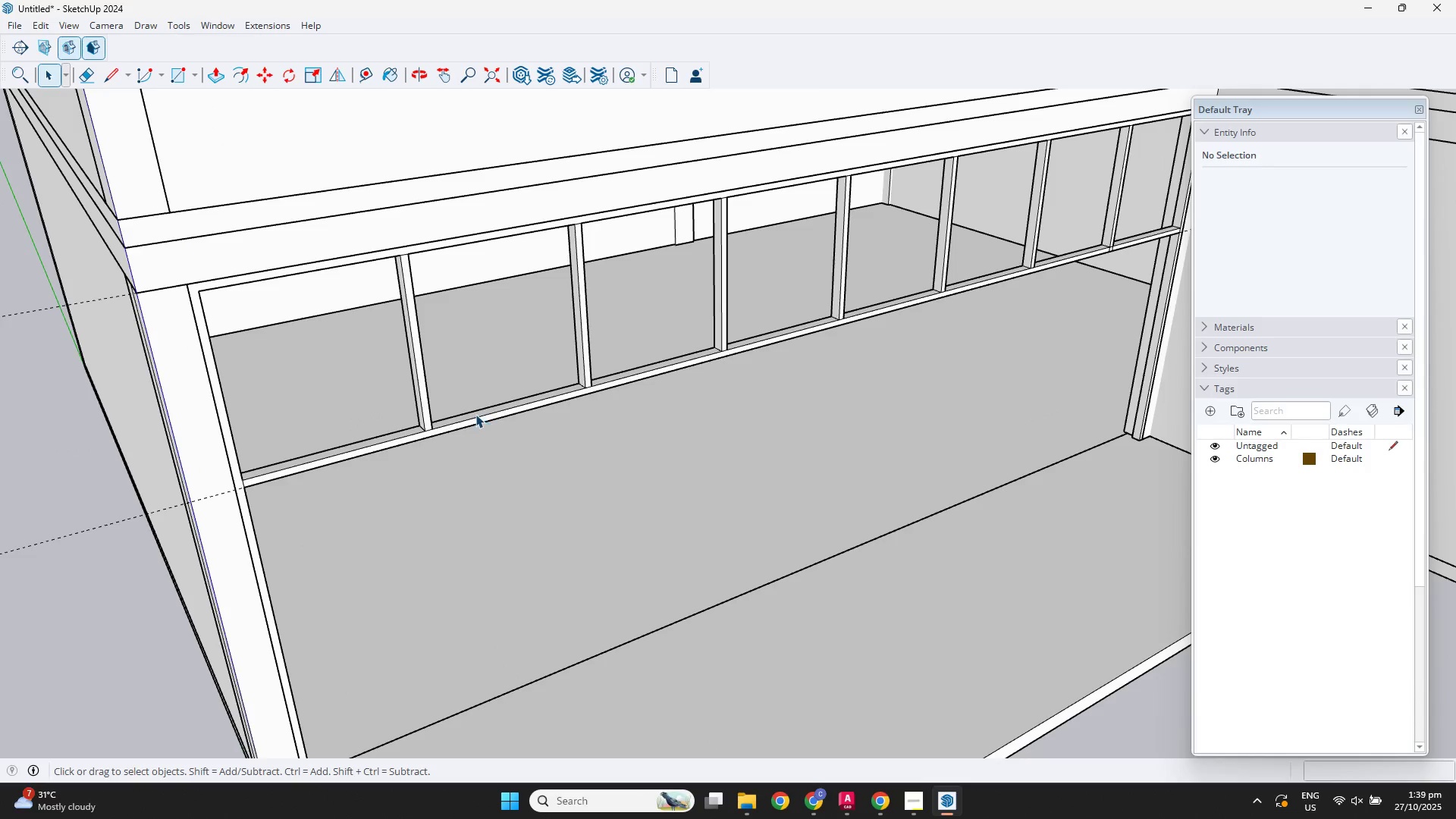 
double_click([475, 414])
 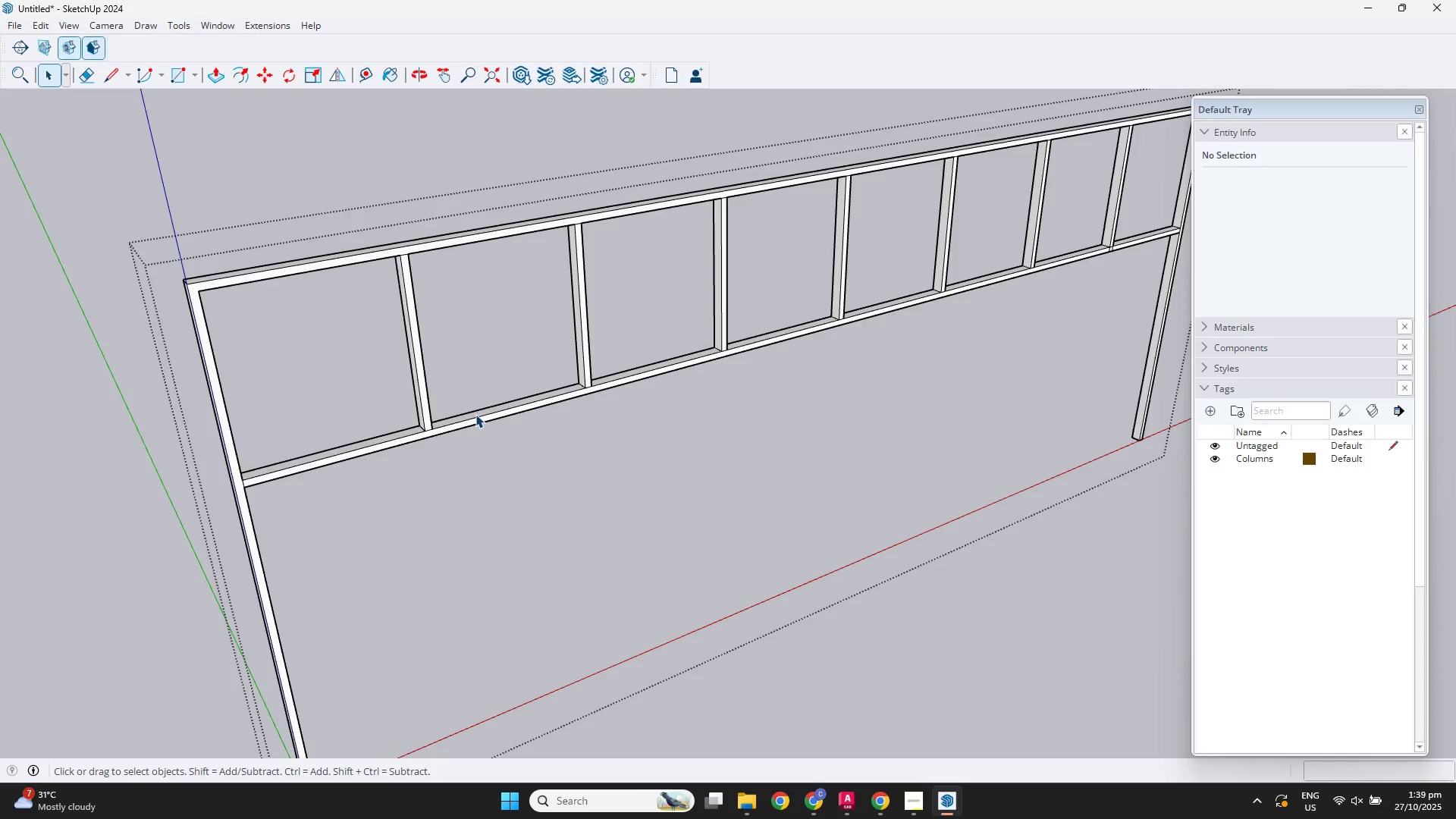 
scroll: coordinate [469, 430], scroll_direction: down, amount: 3.0
 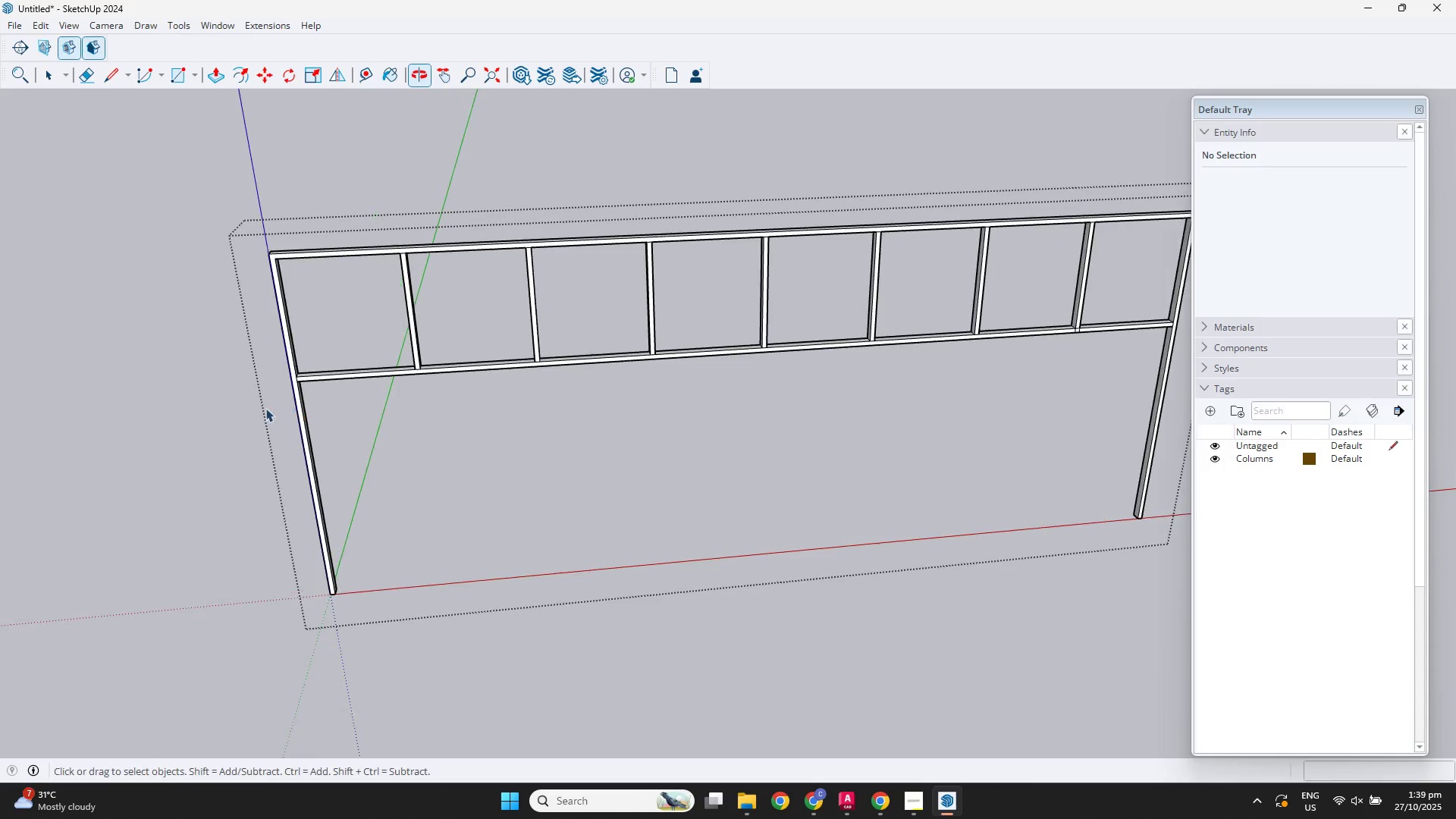 
key(R)
 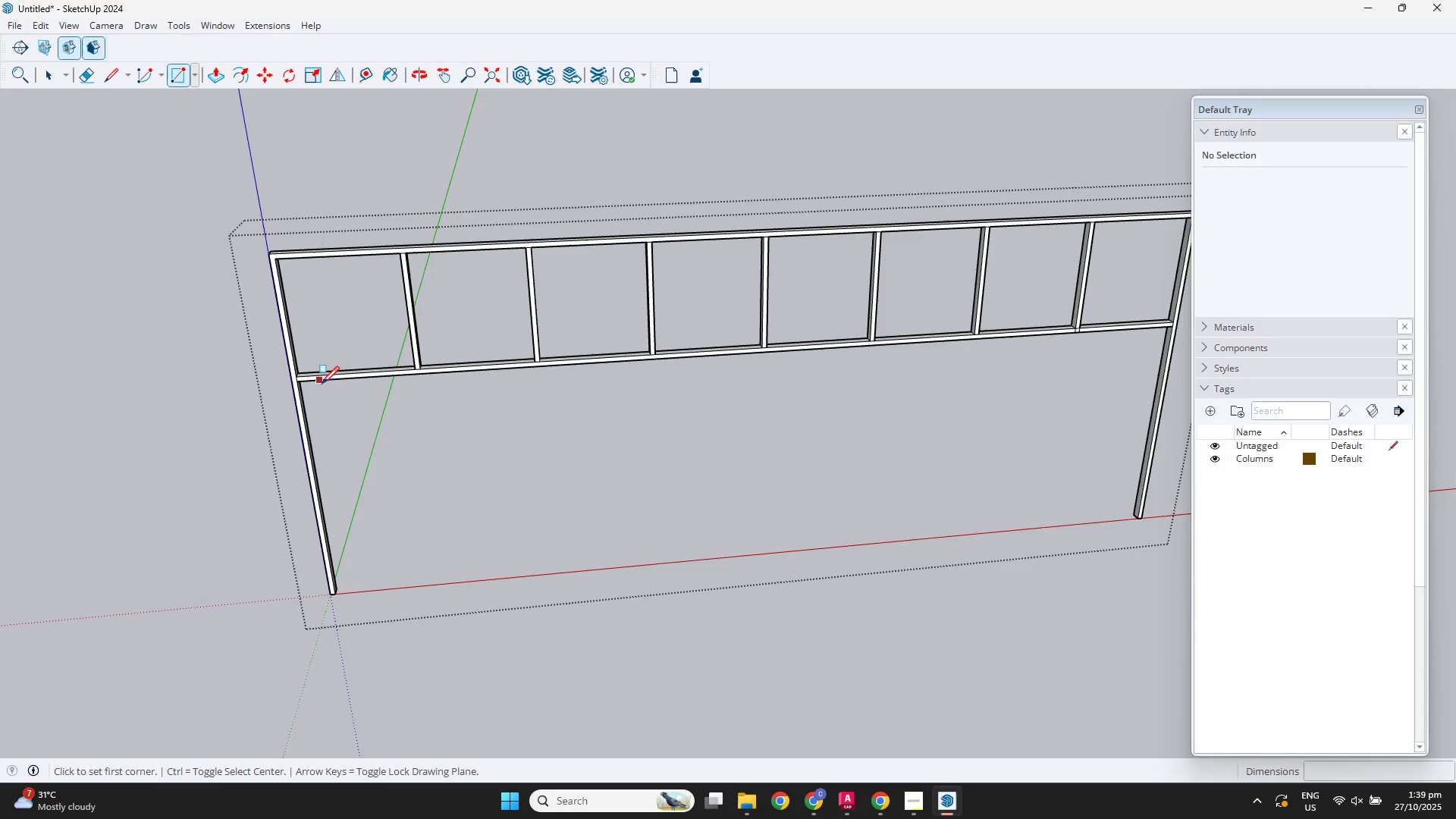 
scroll: coordinate [313, 379], scroll_direction: up, amount: 3.0
 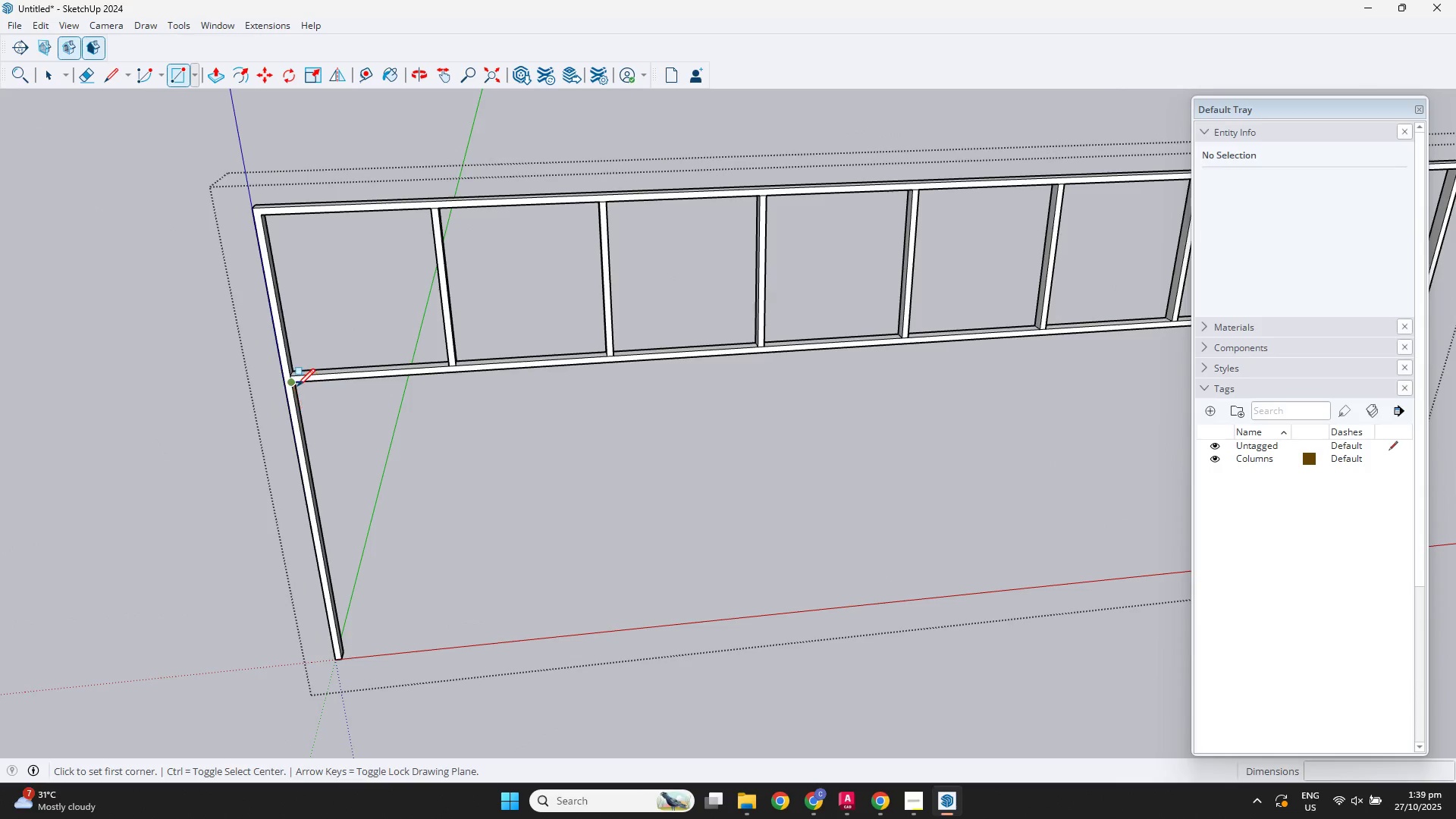 
left_click([296, 384])
 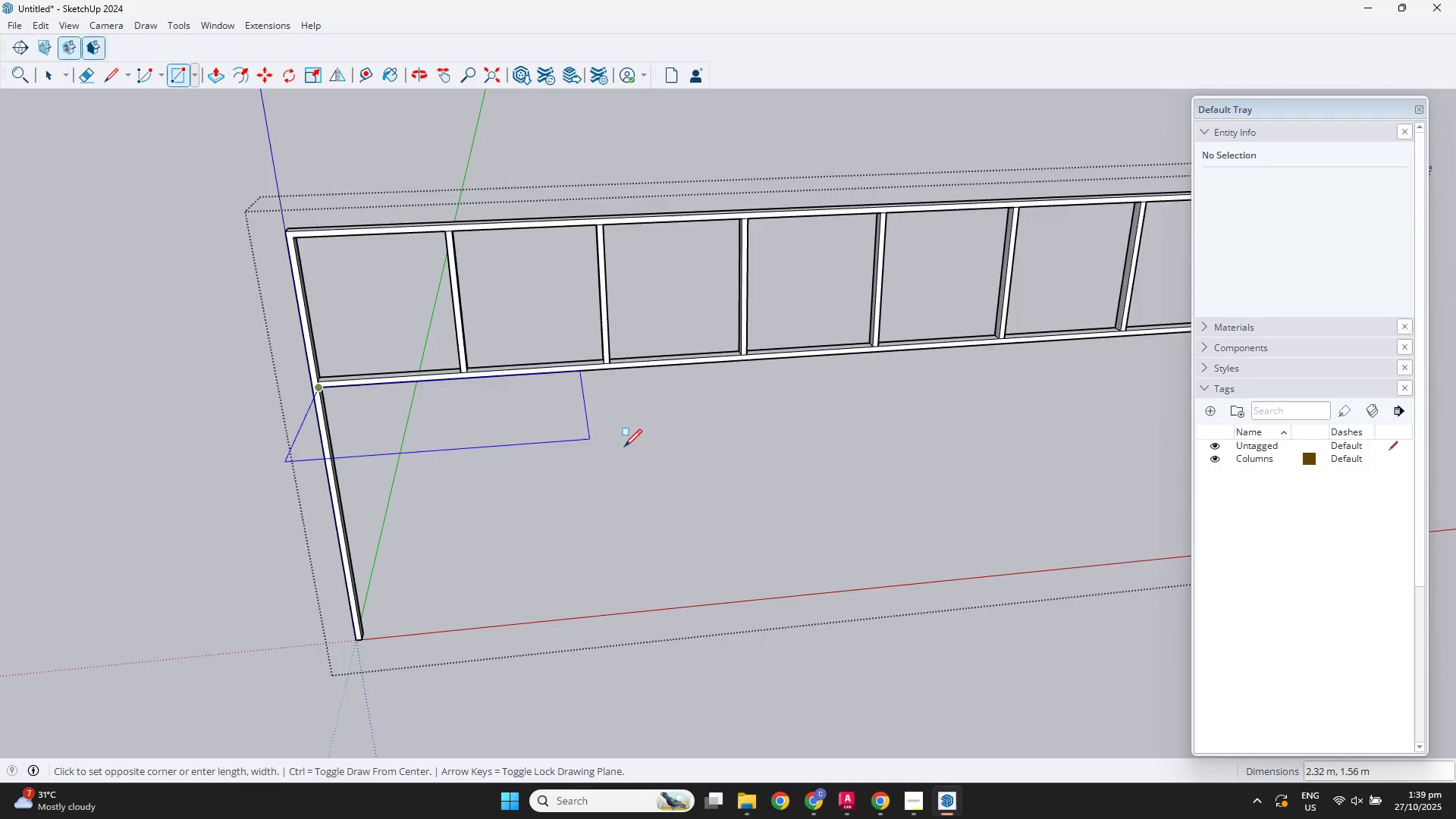 
scroll: coordinate [626, 447], scroll_direction: down, amount: 3.0
 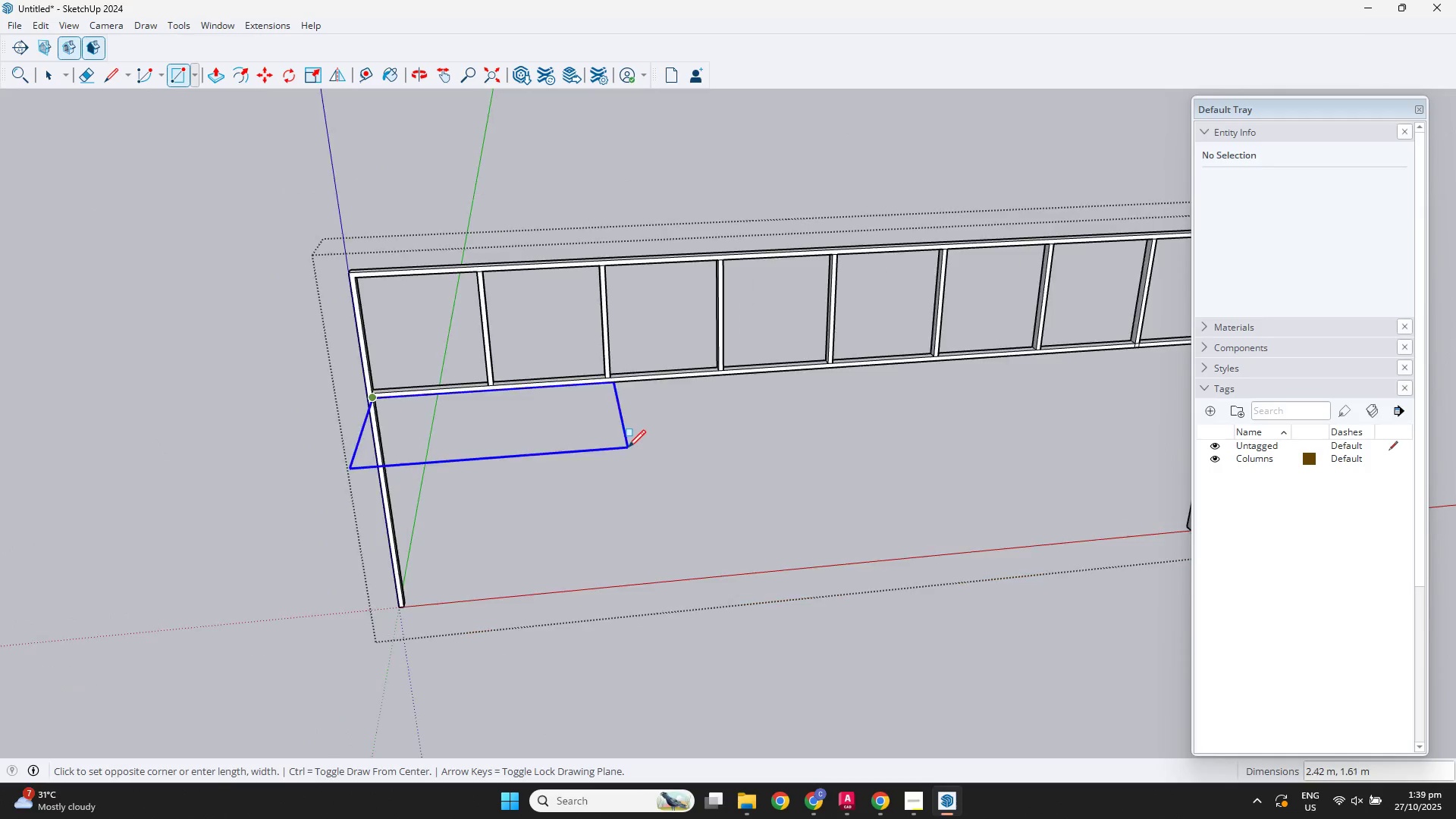 
hold_key(key=ShiftLeft, duration=0.47)
 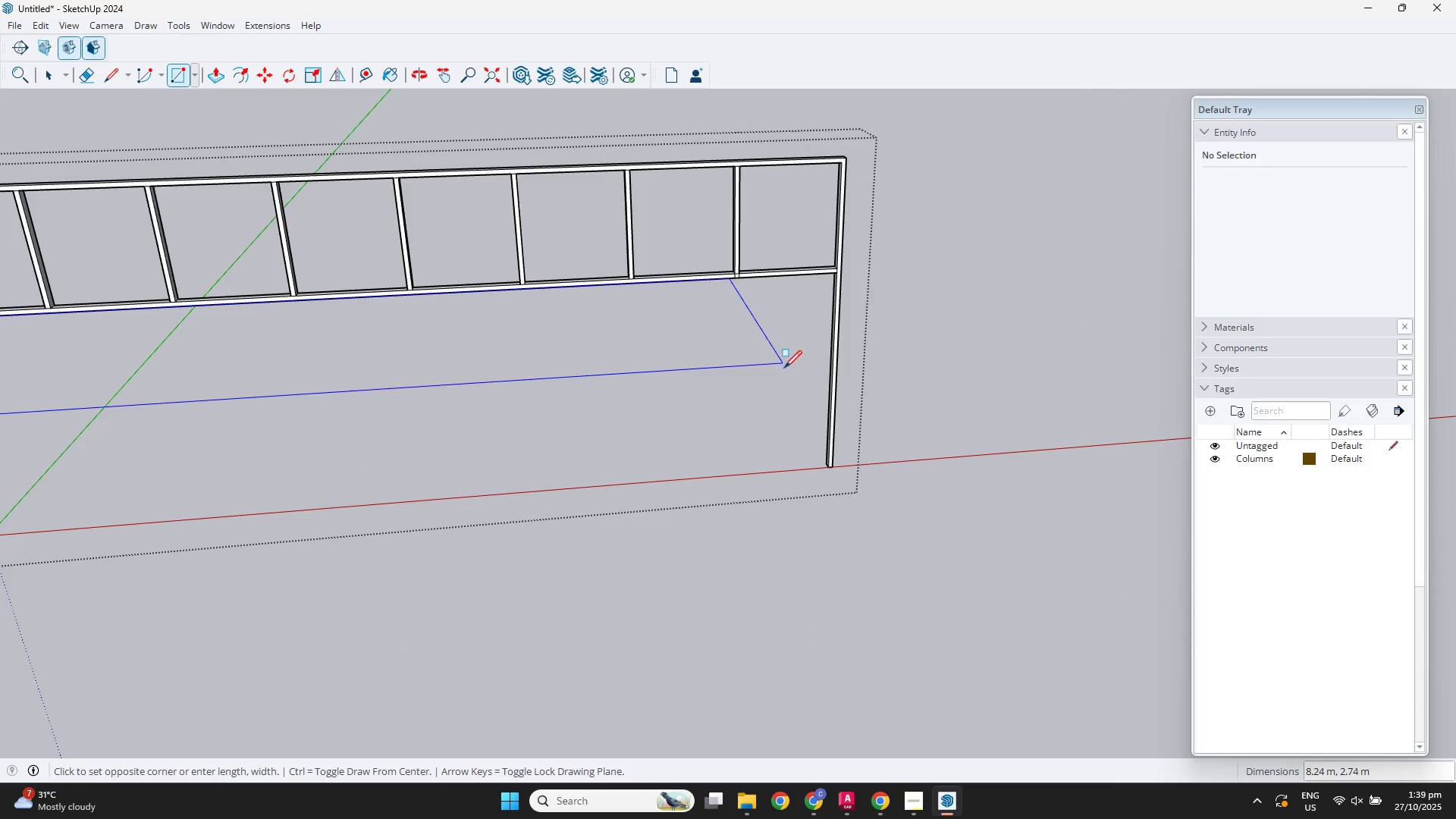 
scroll: coordinate [833, 481], scroll_direction: up, amount: 8.0
 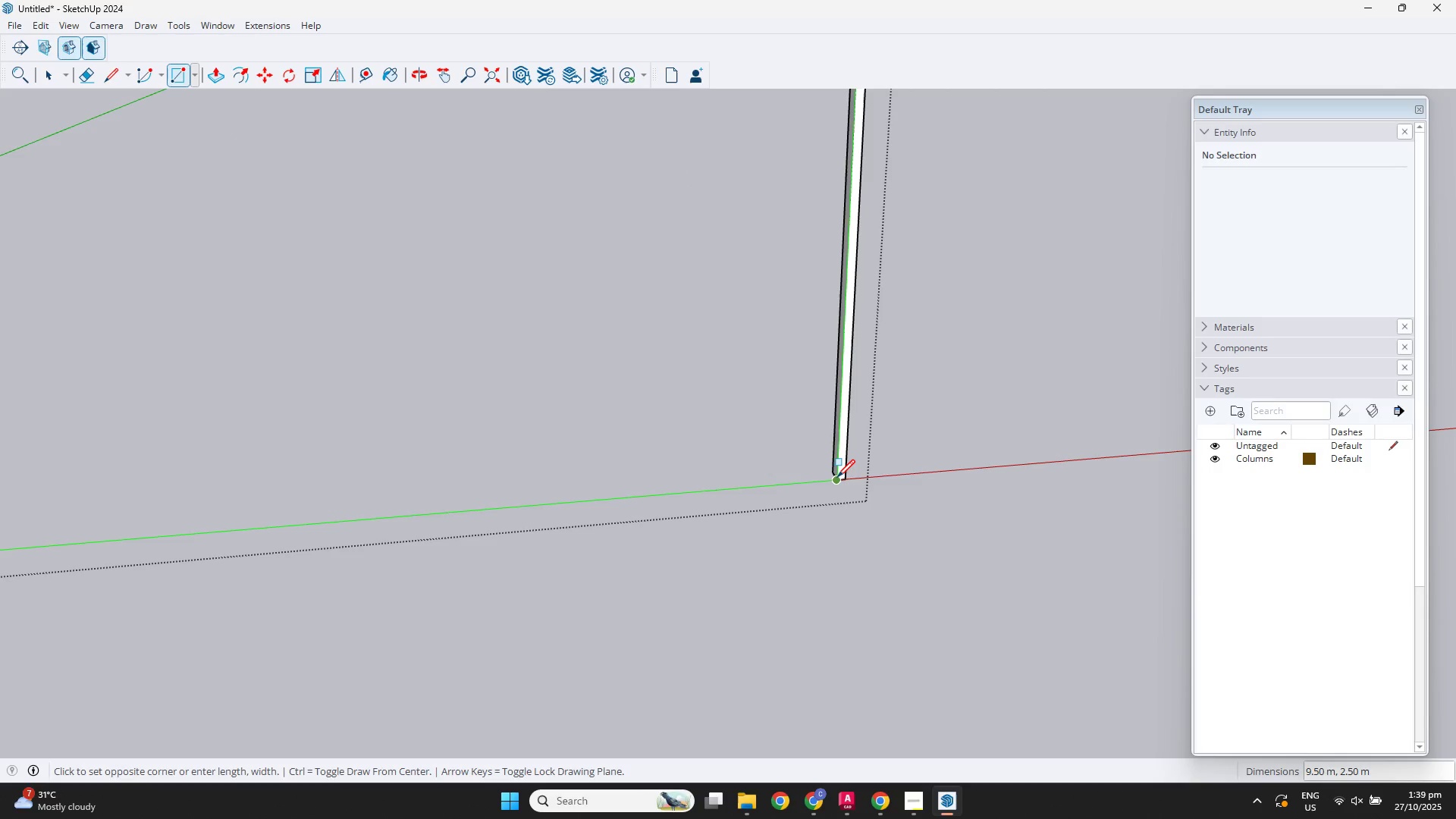 
left_click([837, 477])
 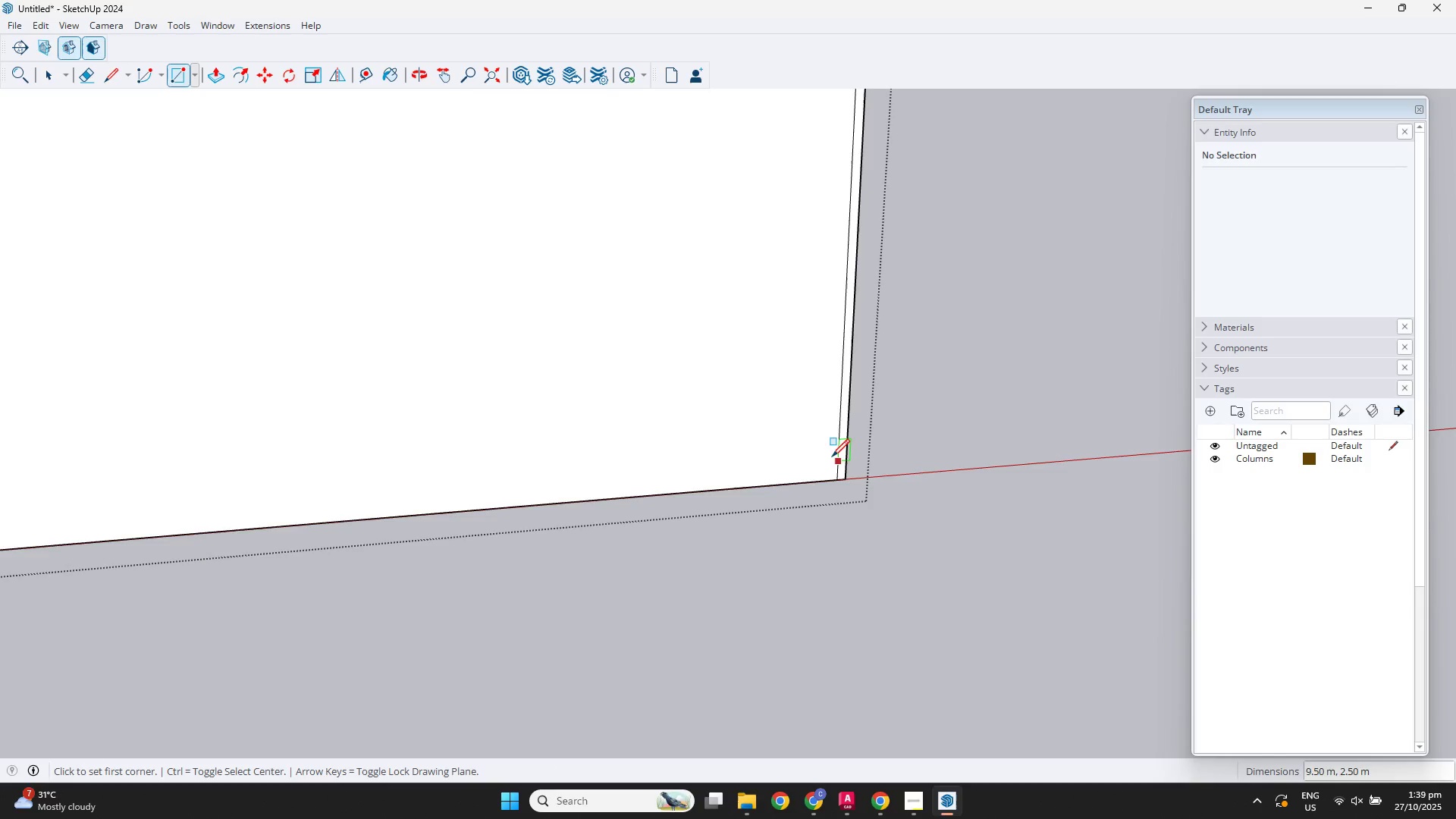 
scroll: coordinate [828, 444], scroll_direction: down, amount: 5.0
 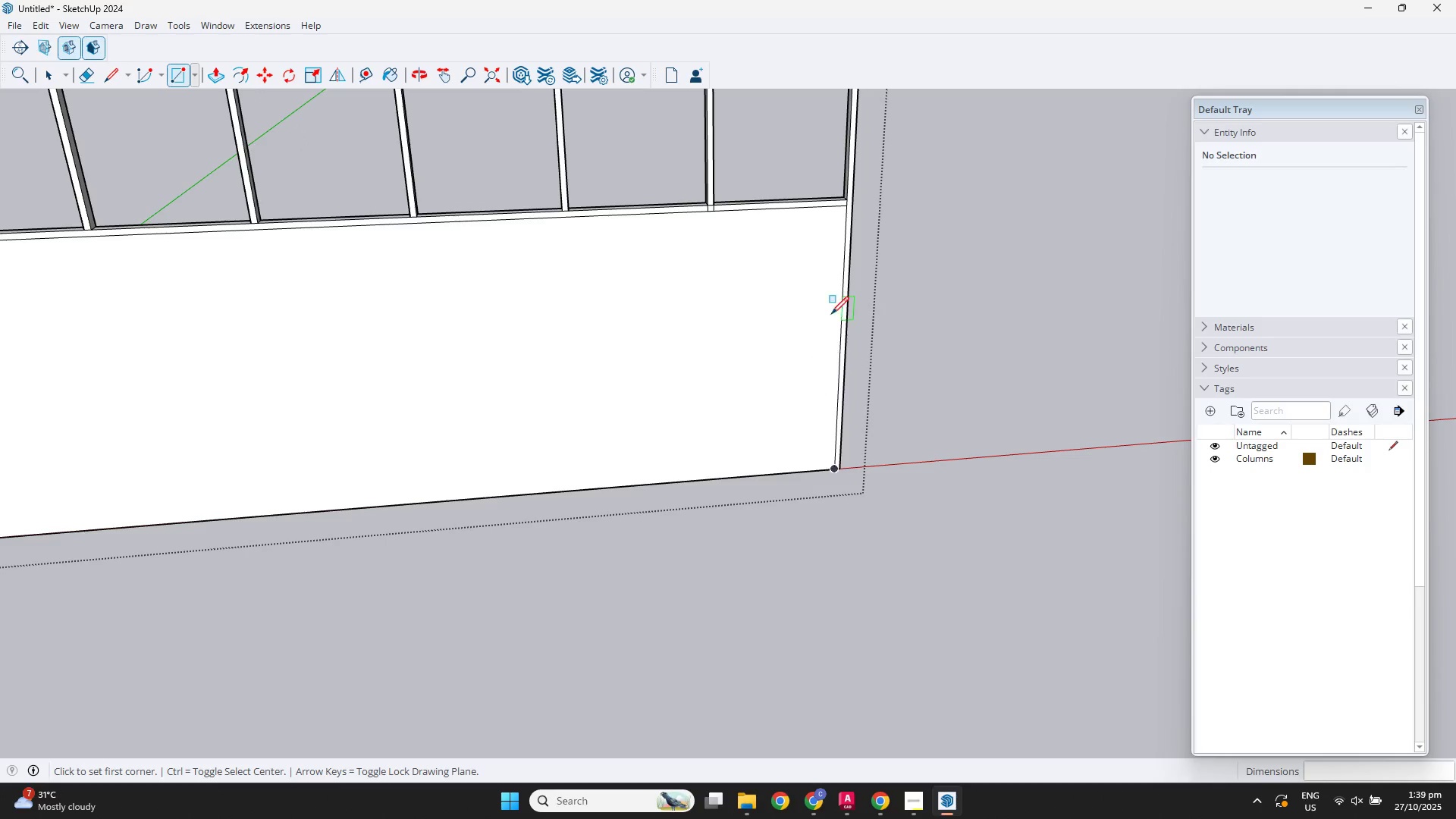 
key(Space)
 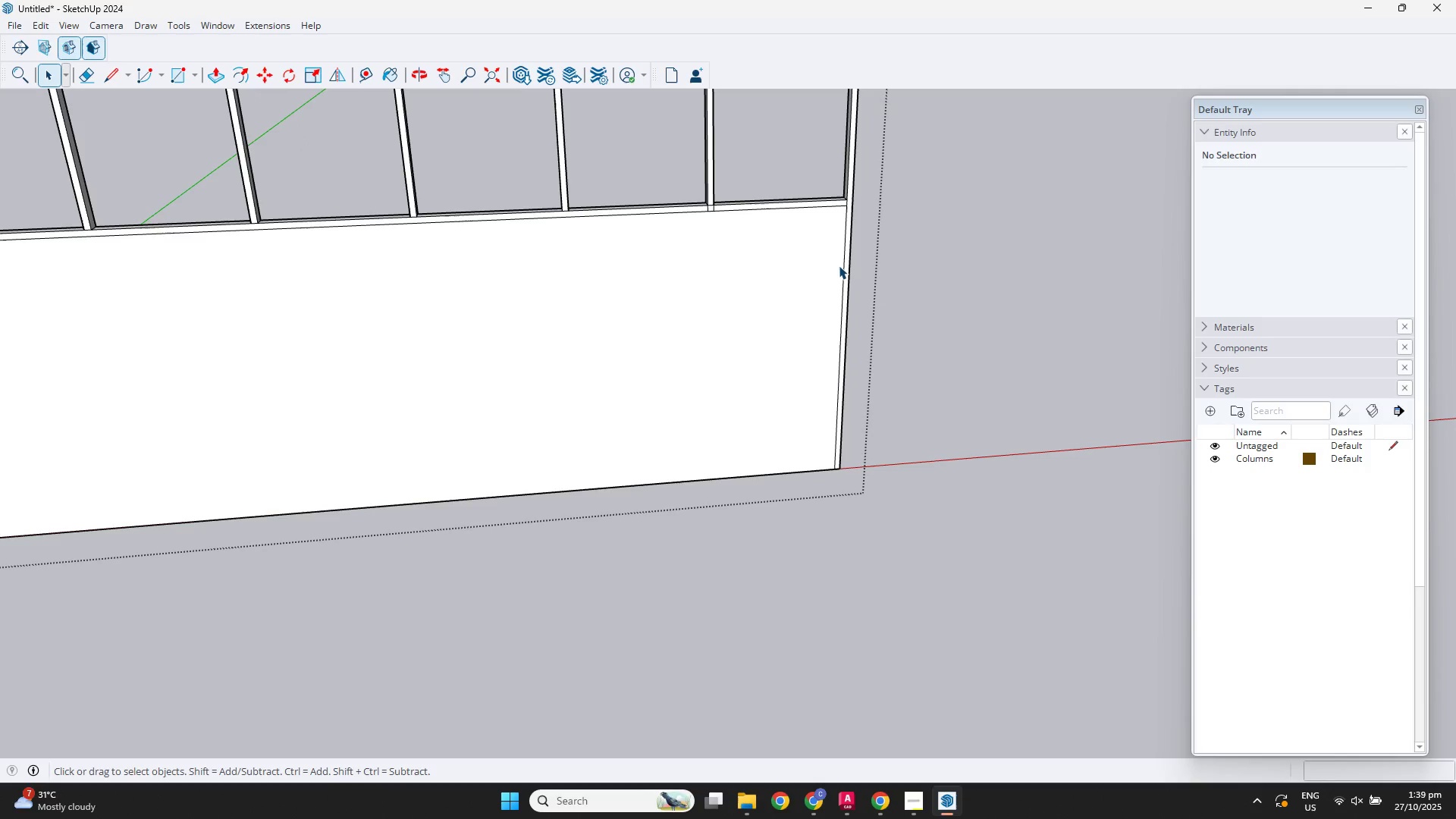 
left_click([839, 265])
 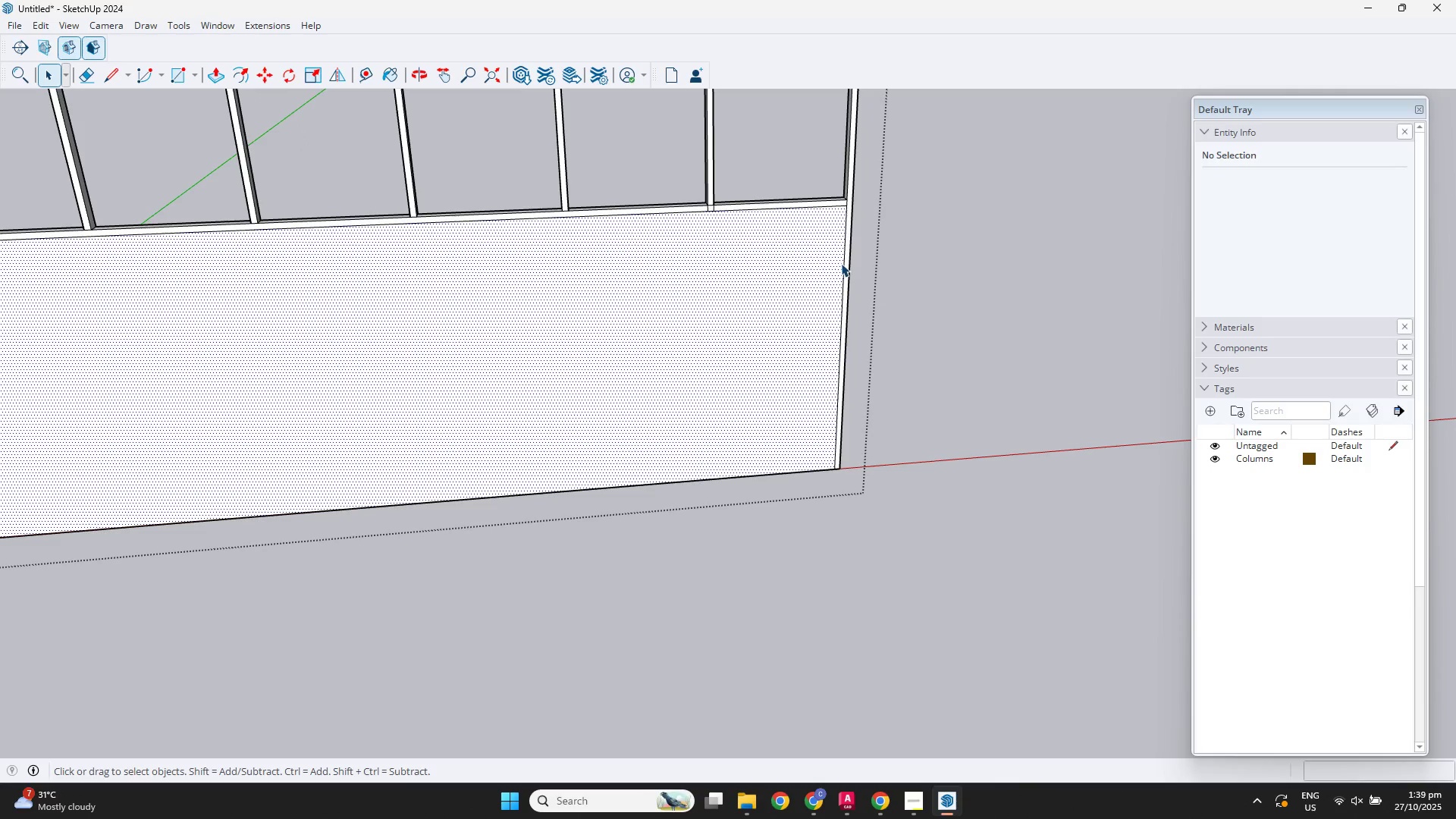 
left_click([841, 263])
 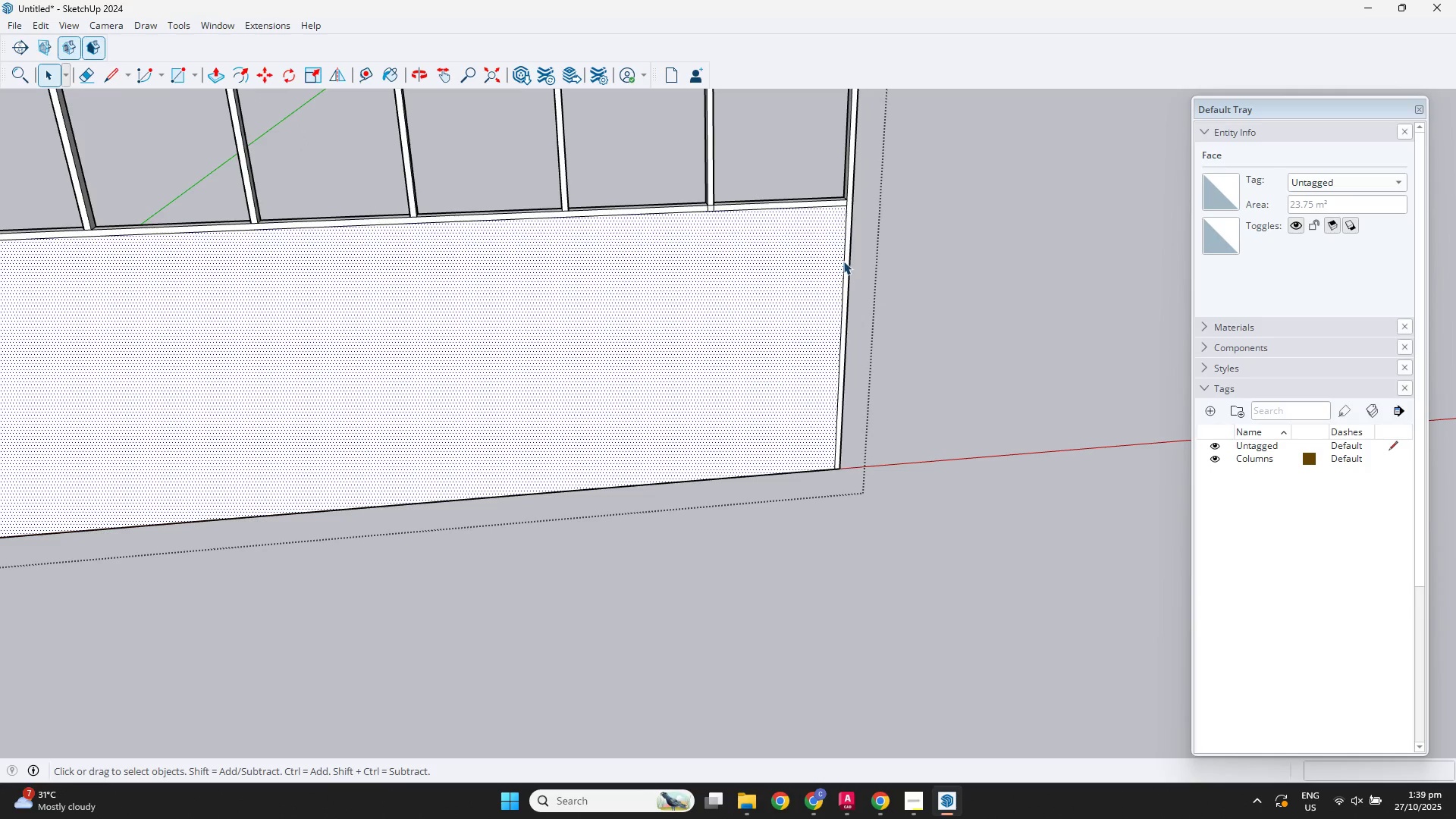 
left_click([843, 261])
 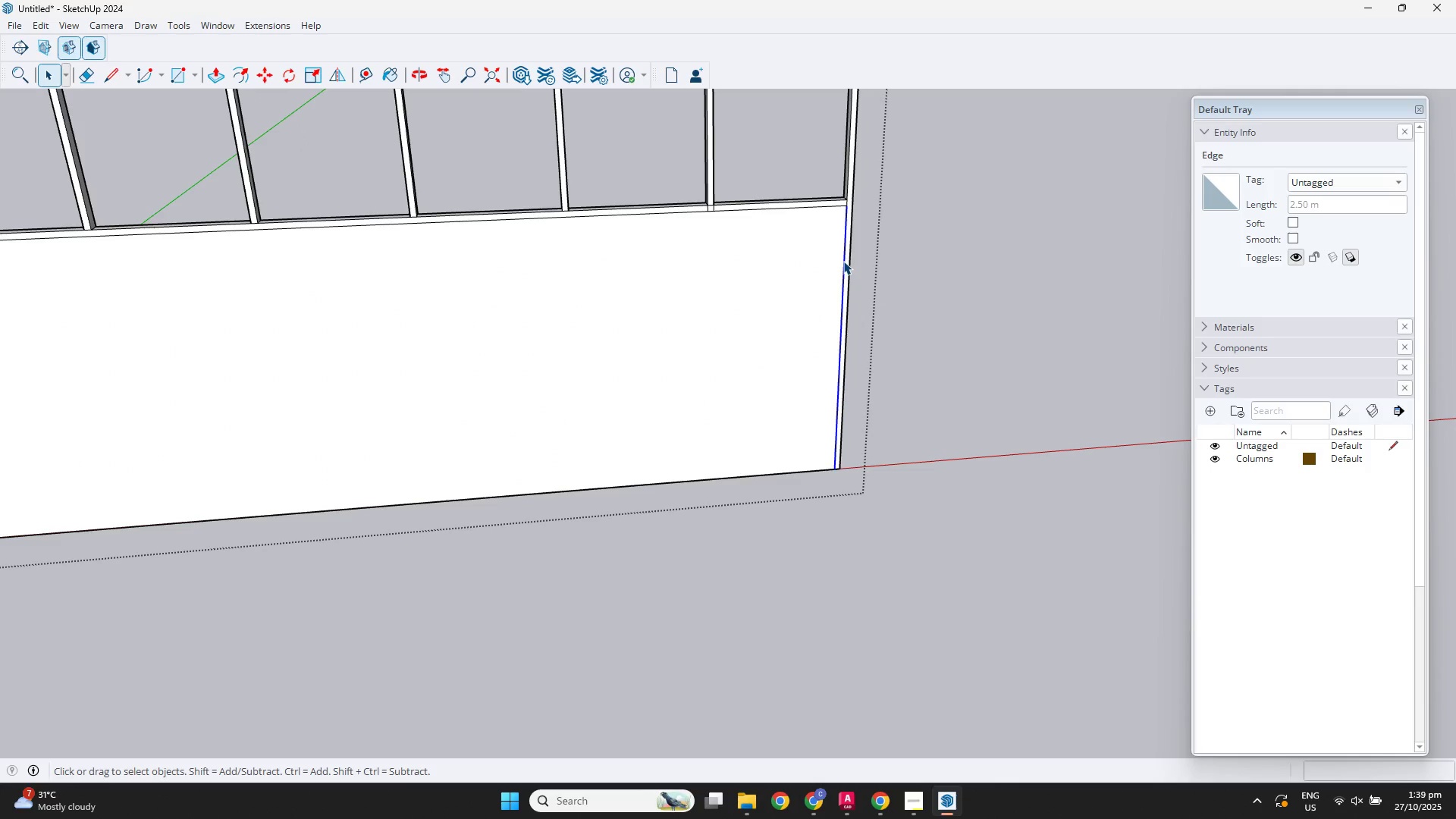 
key(M)
 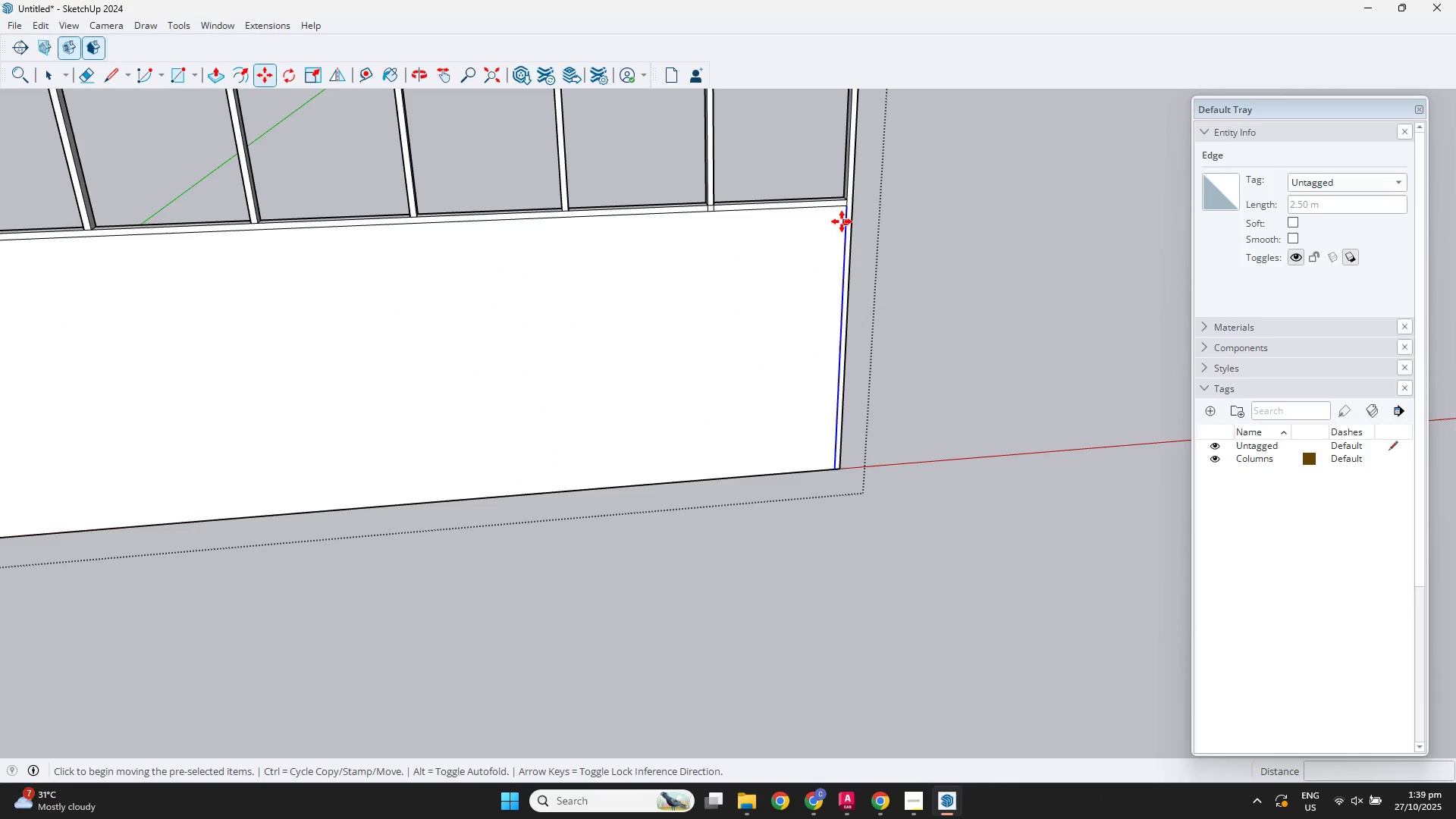 
key(Control+ControlLeft)
 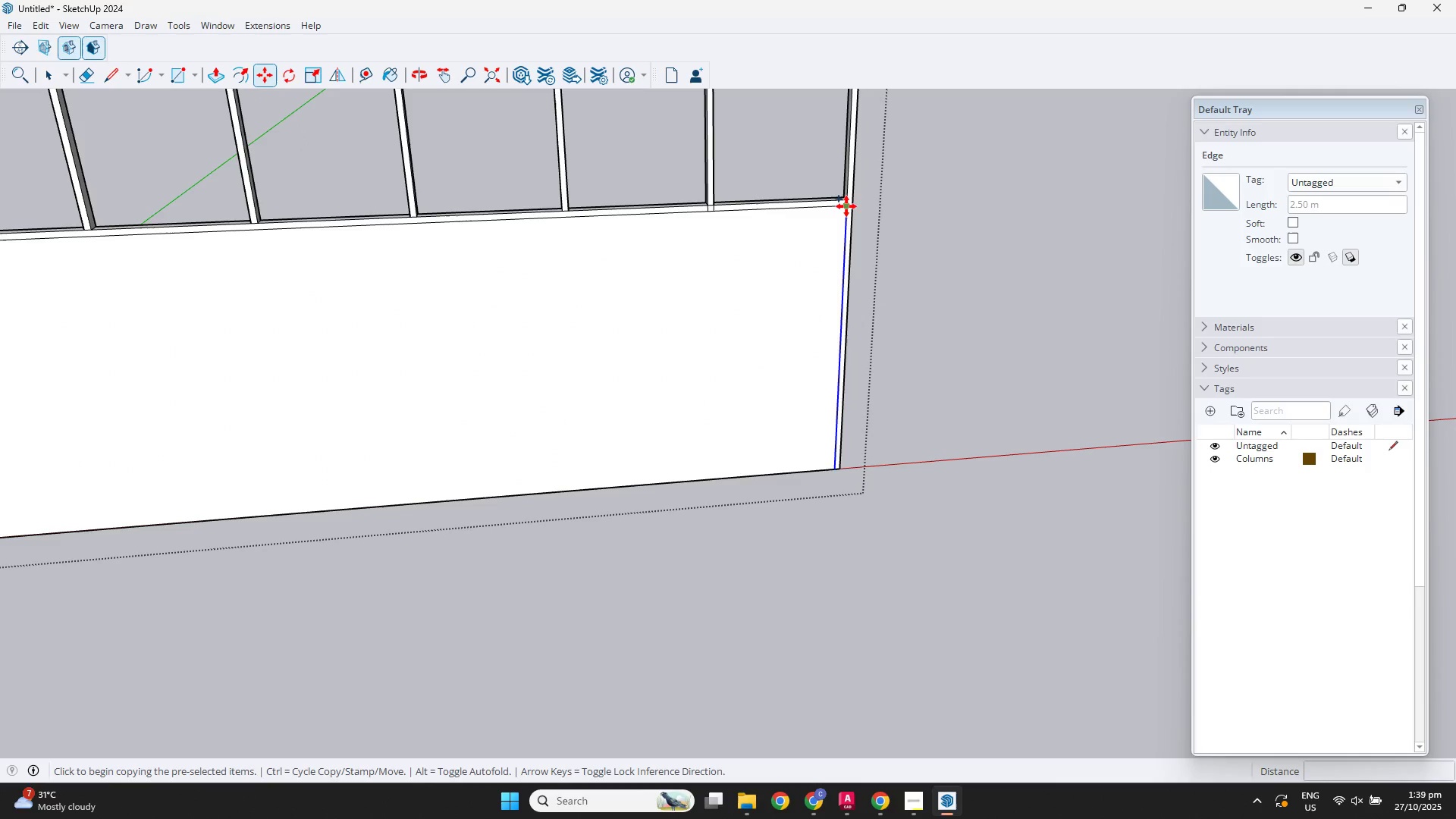 
left_click([846, 206])
 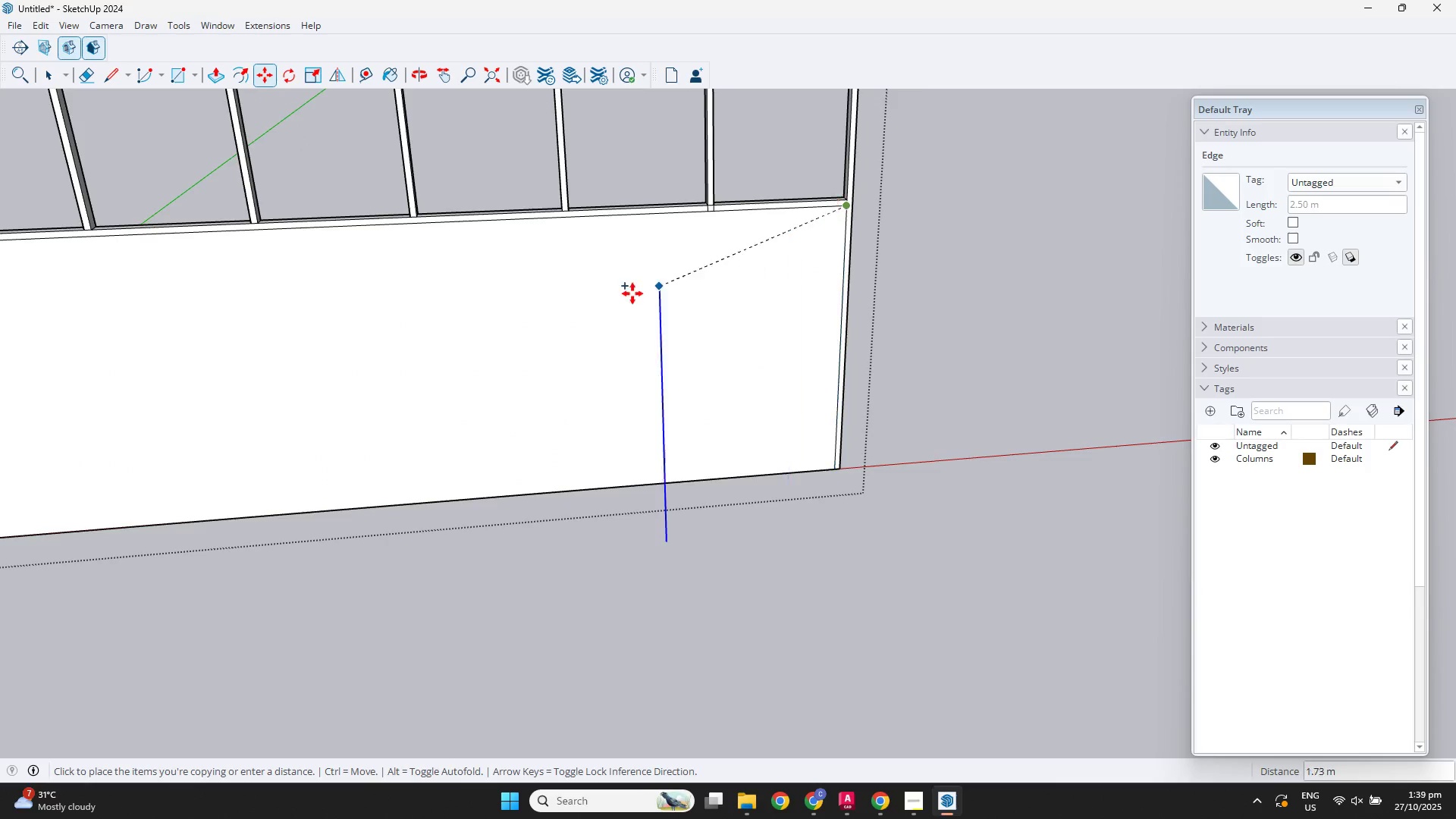 
scroll: coordinate [524, 315], scroll_direction: down, amount: 3.0
 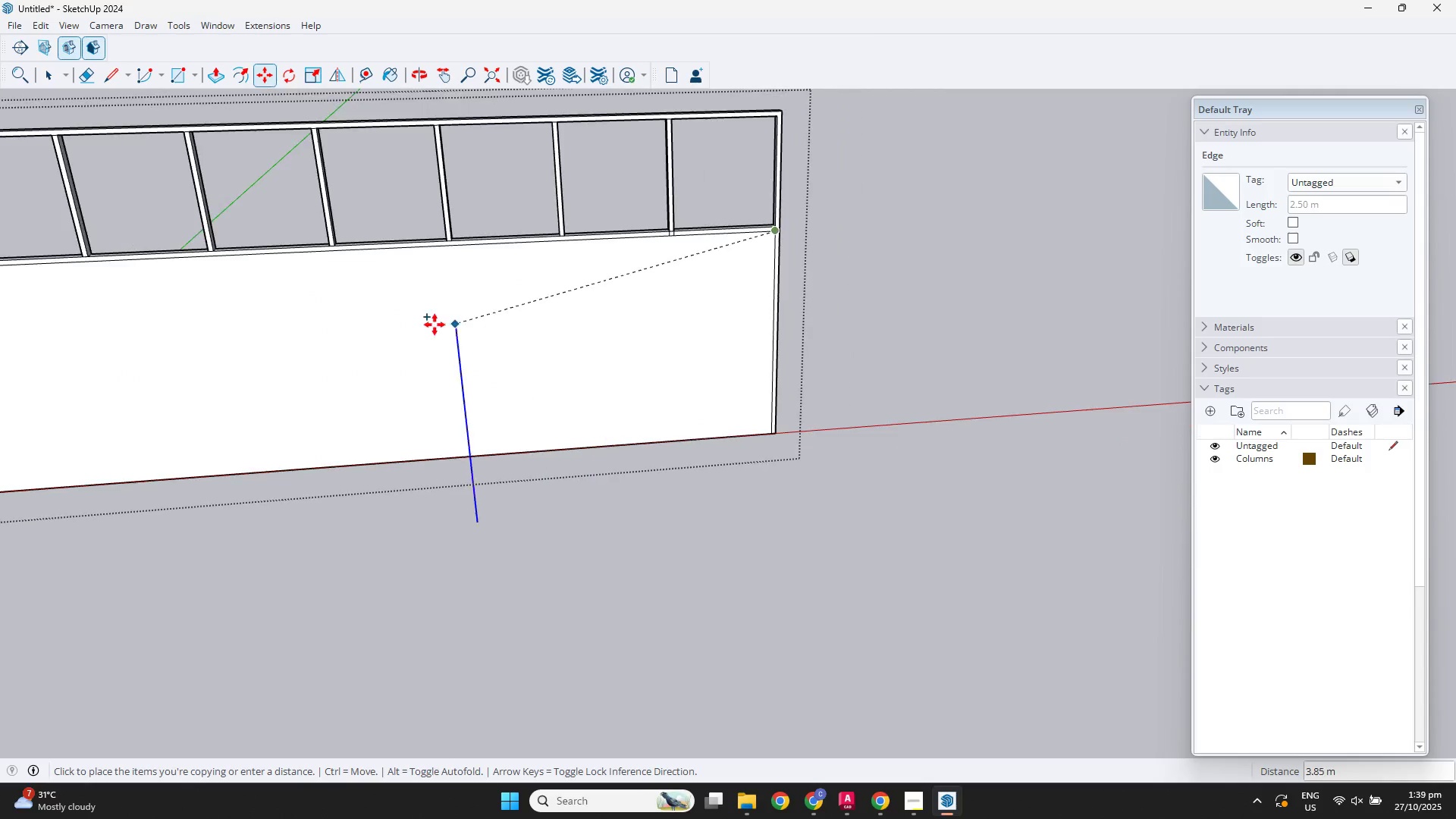 
hold_key(key=ShiftLeft, duration=0.43)
 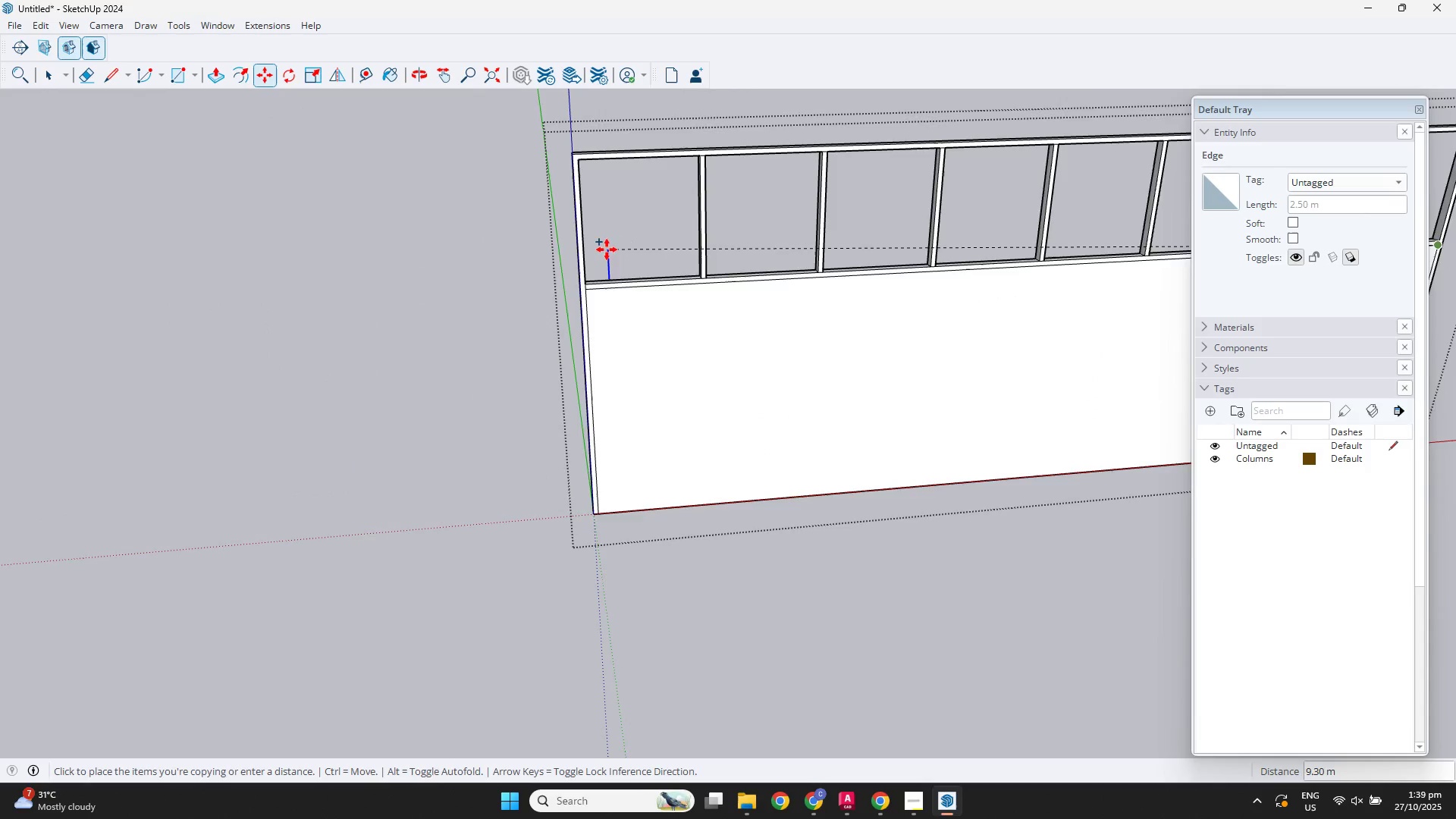 
scroll: coordinate [599, 306], scroll_direction: up, amount: 9.0
 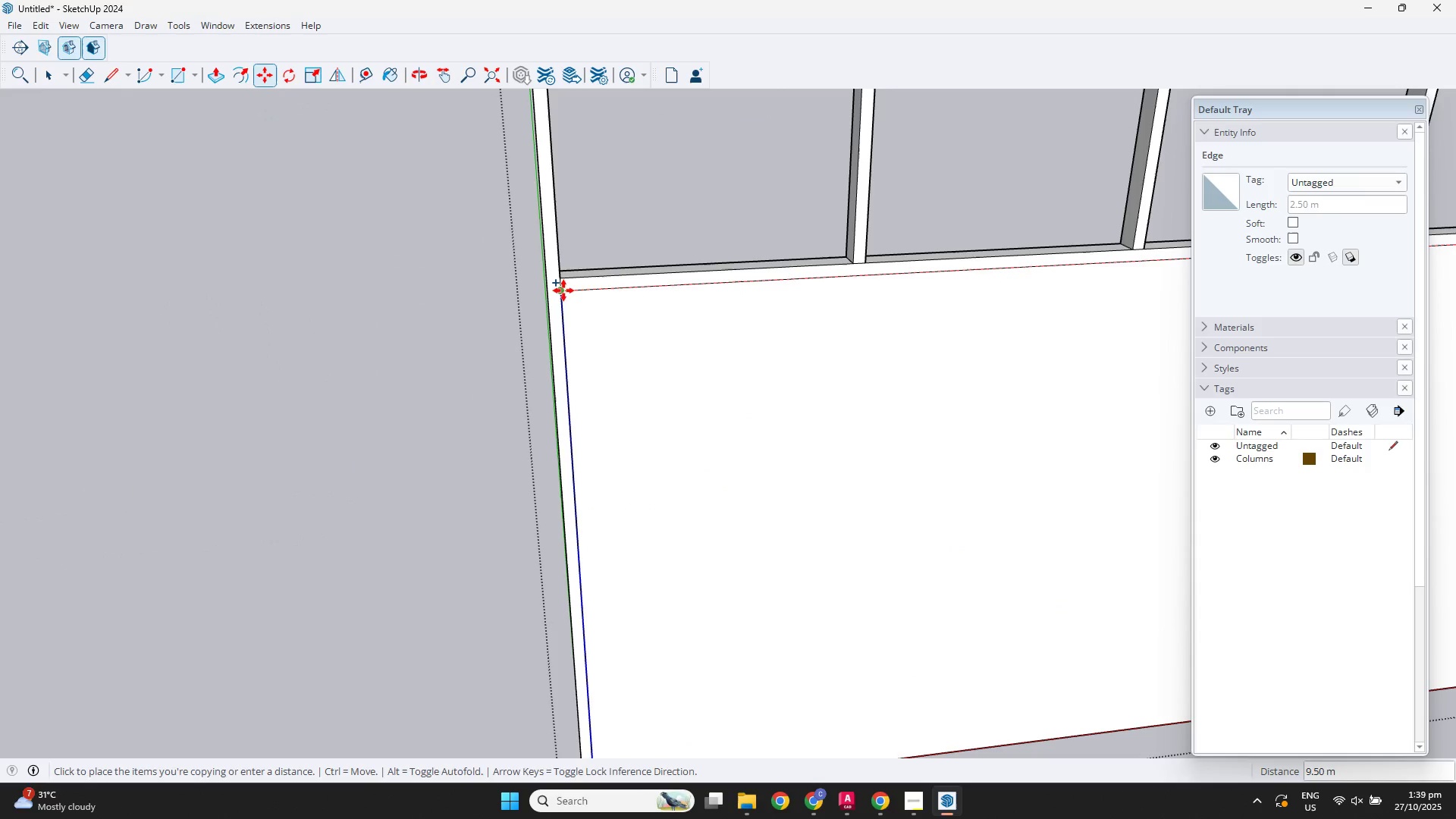 
left_click([563, 290])
 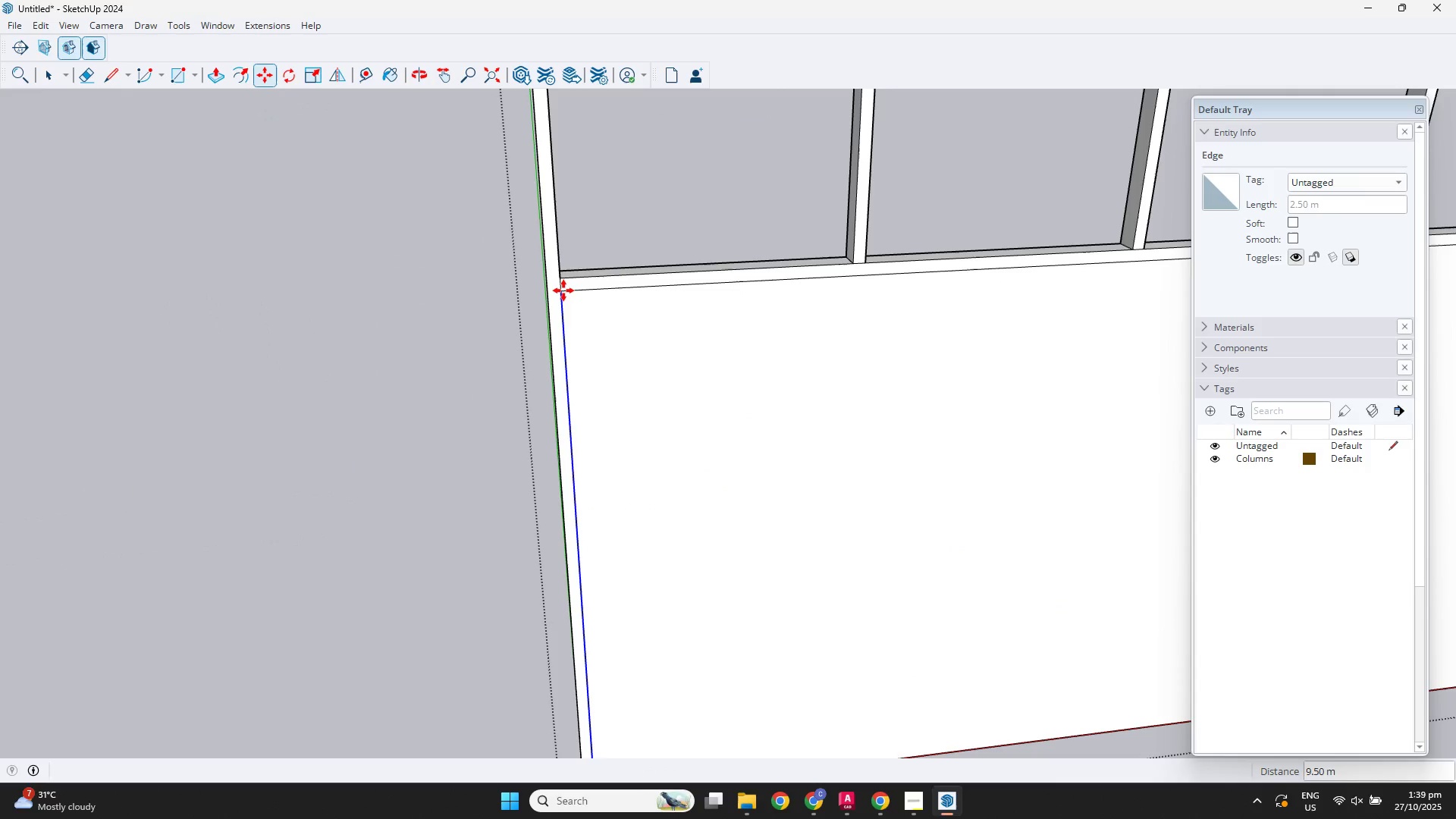 
key(NumpadDivide)
 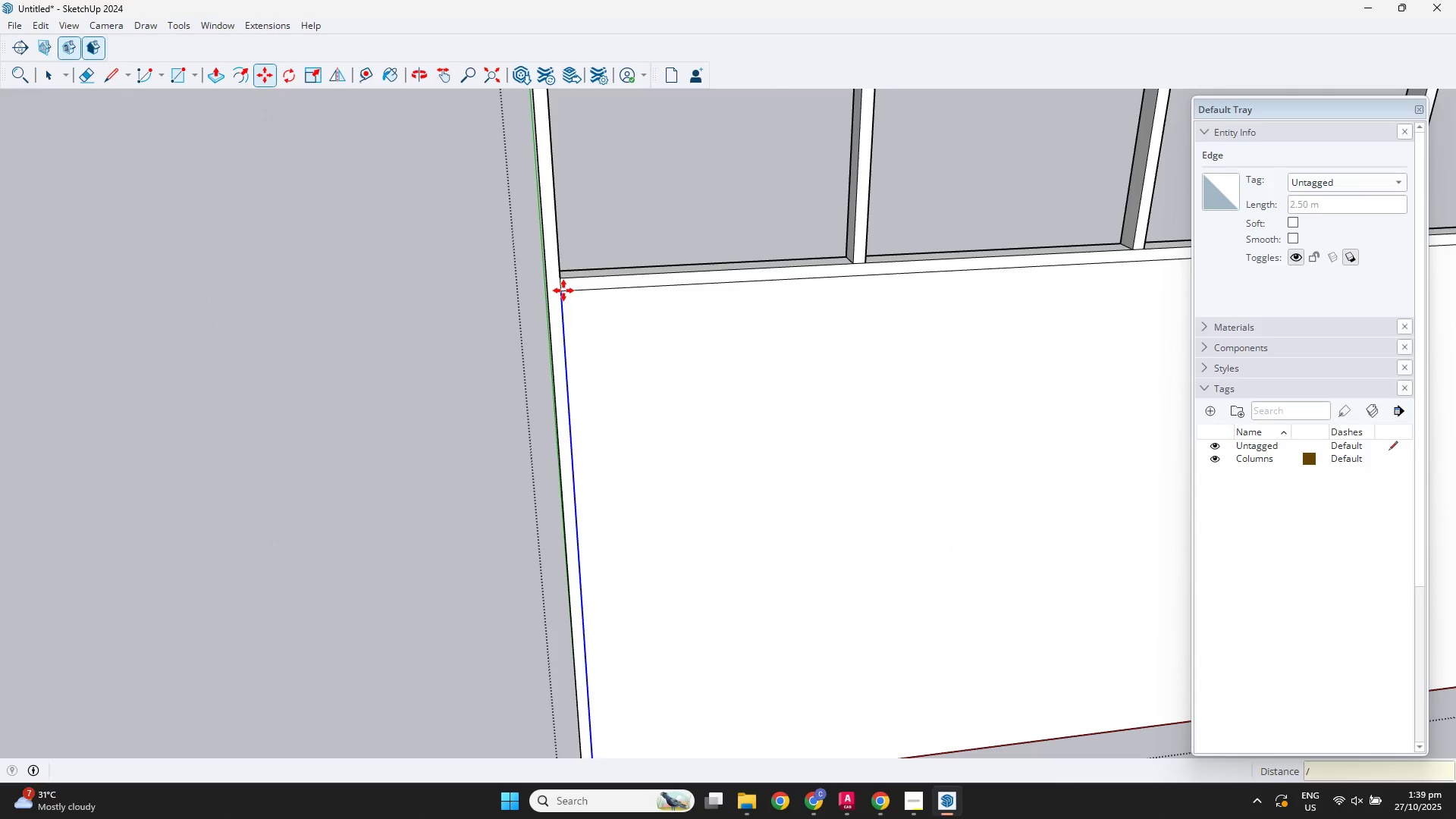 
key(Numpad8)
 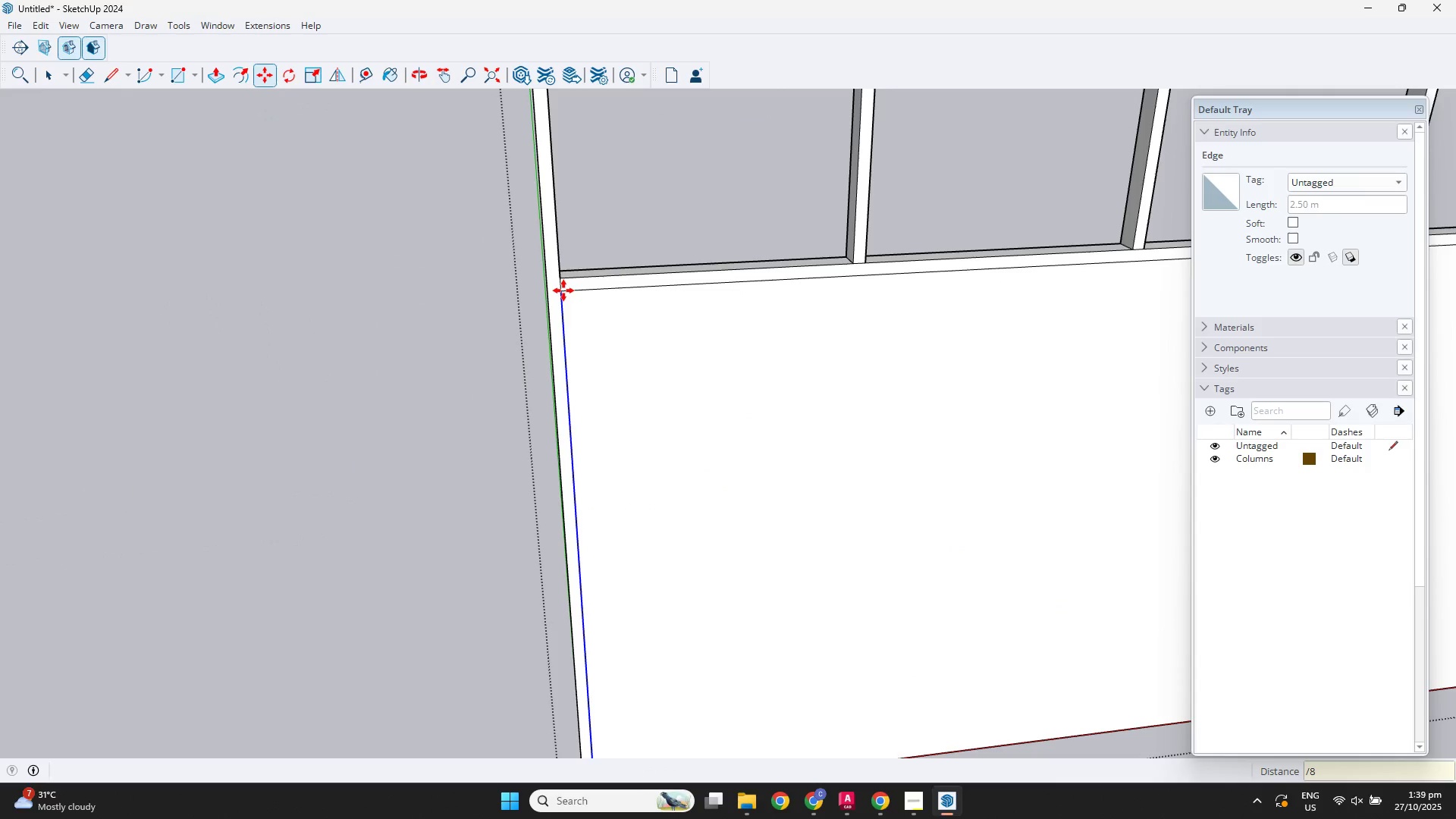 
key(NumpadEnter)
 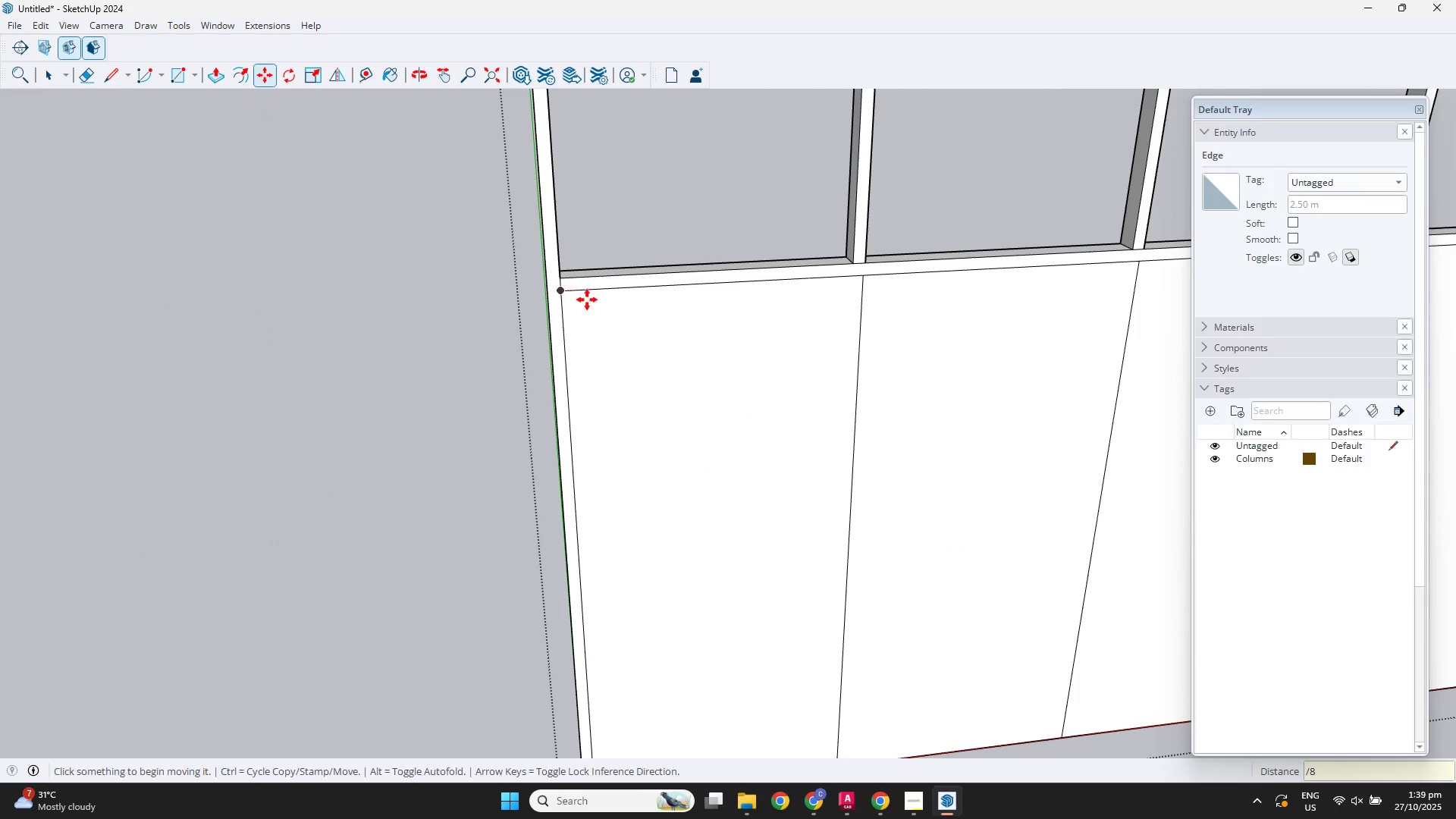 
scroll: coordinate [830, 421], scroll_direction: down, amount: 8.0
 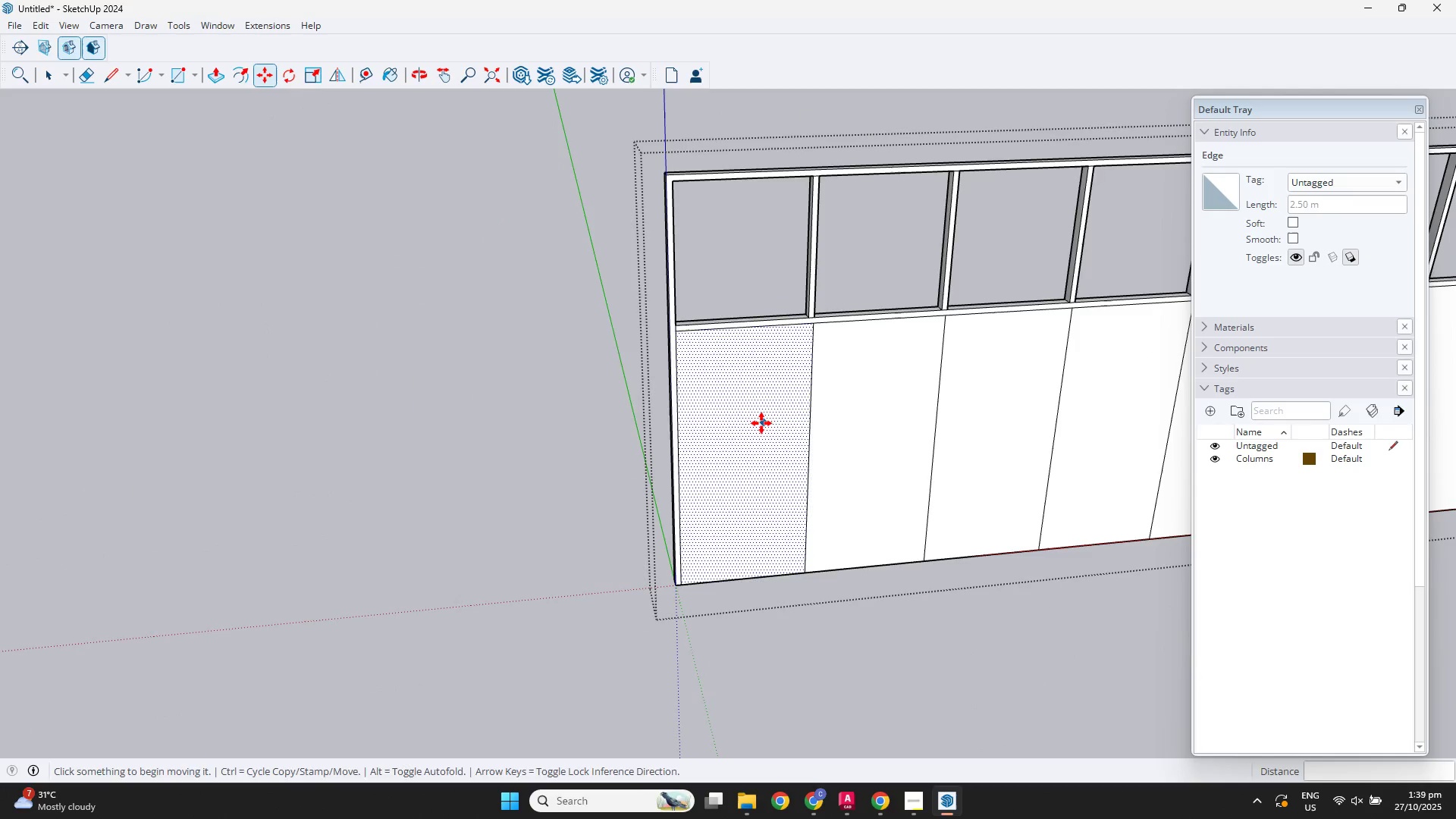 
key(Space)
 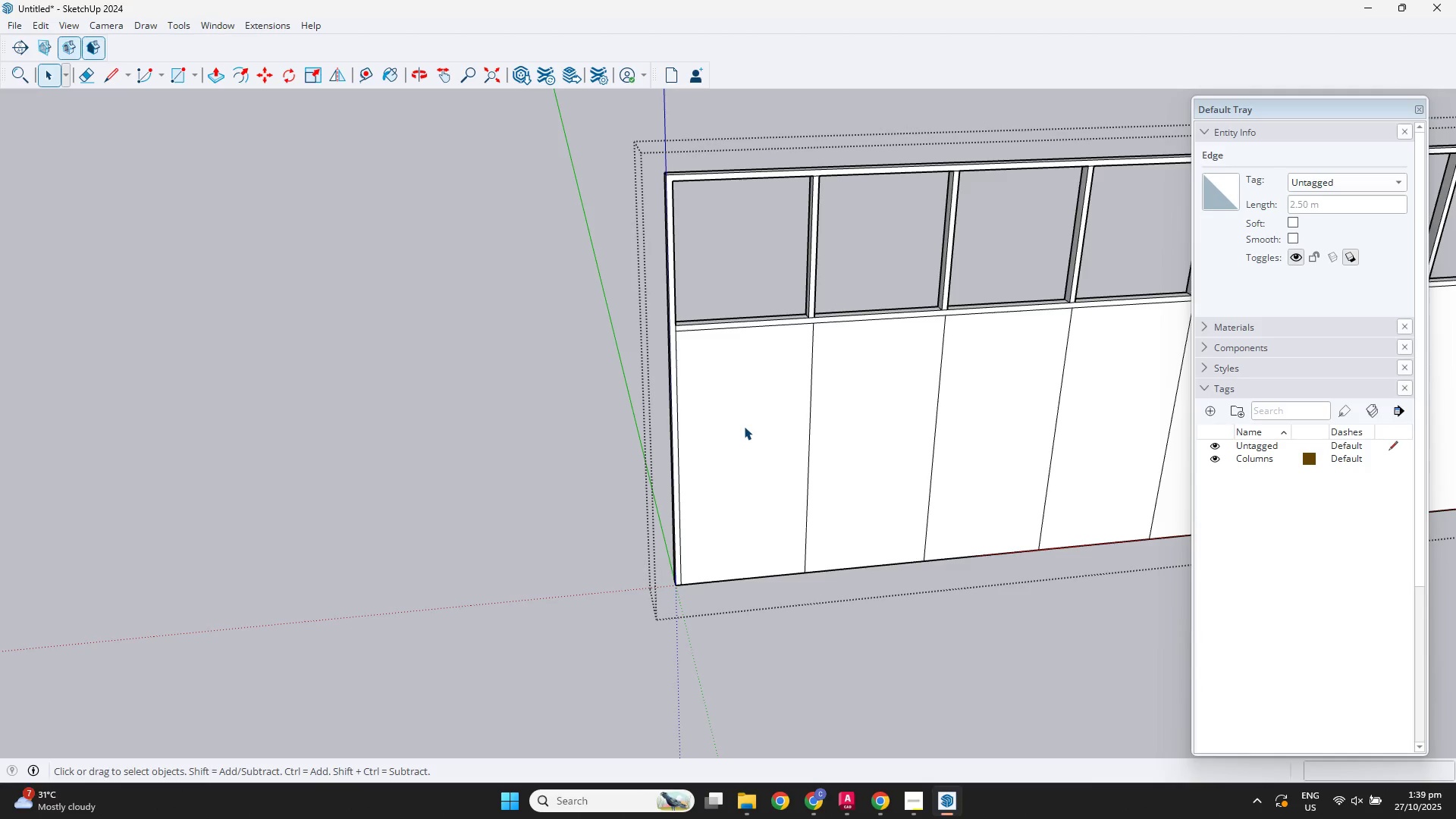 
left_click([744, 426])
 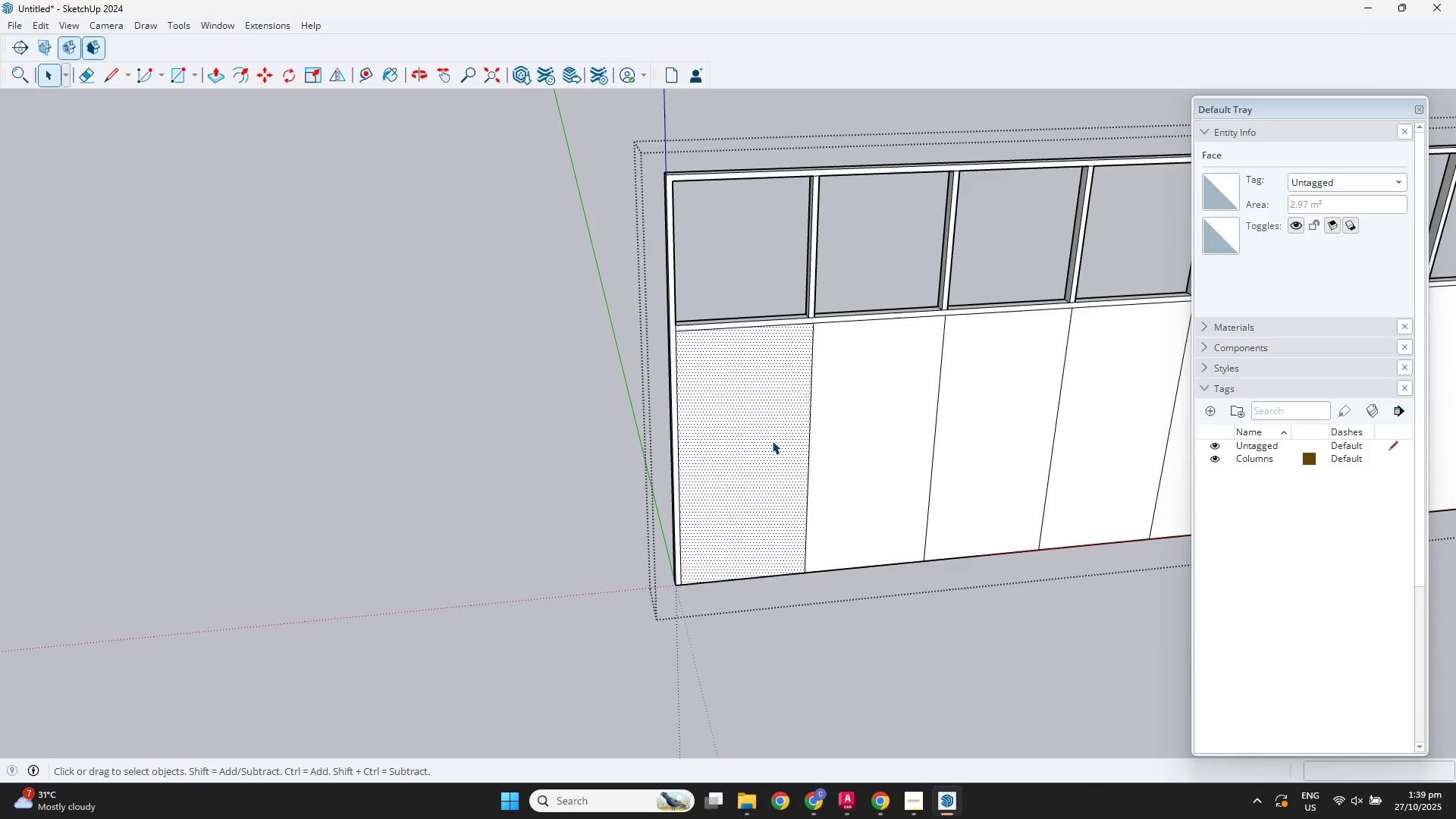 
double_click([772, 441])
 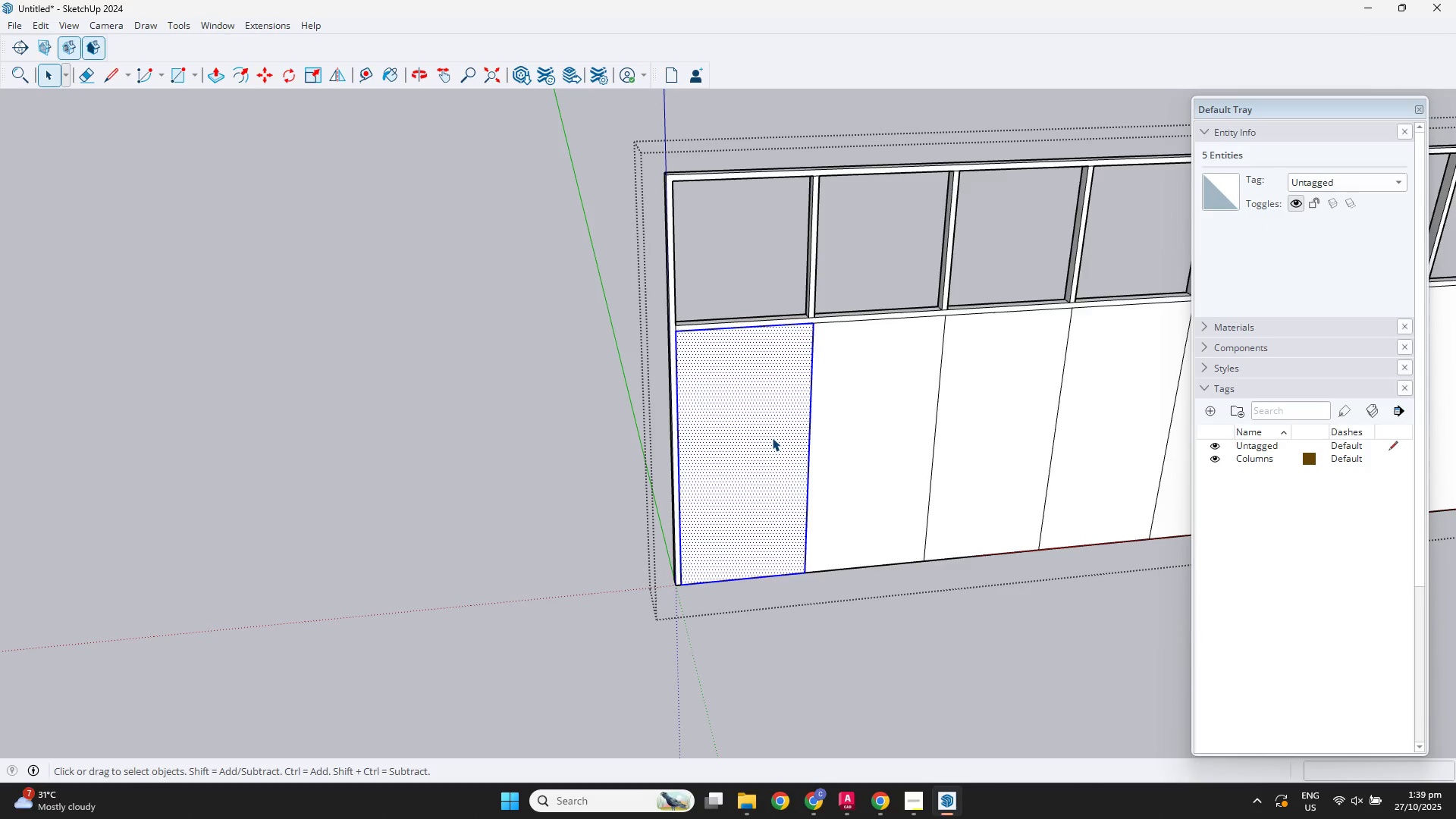 
right_click([772, 437])
 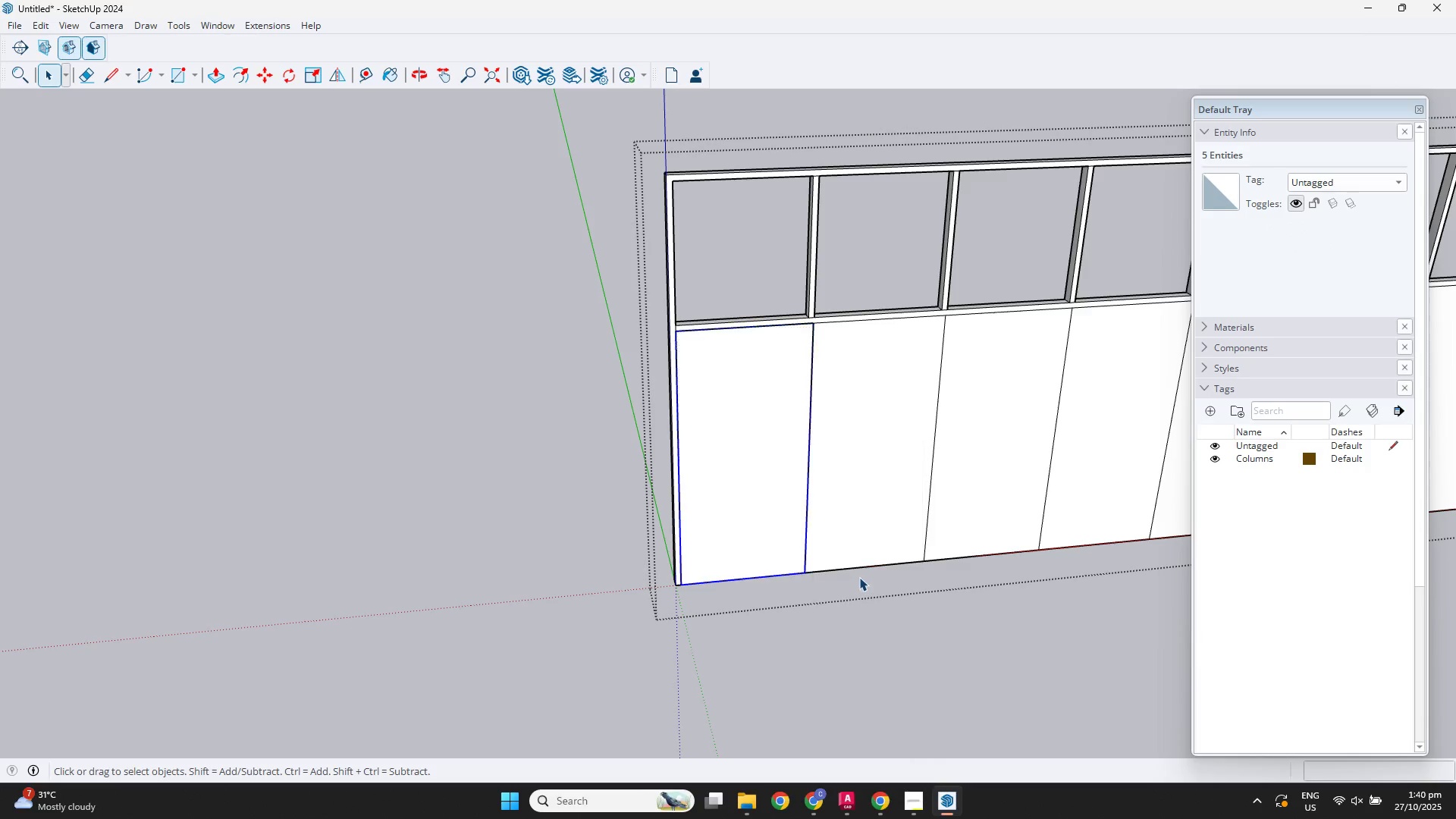 
double_click([965, 609])
 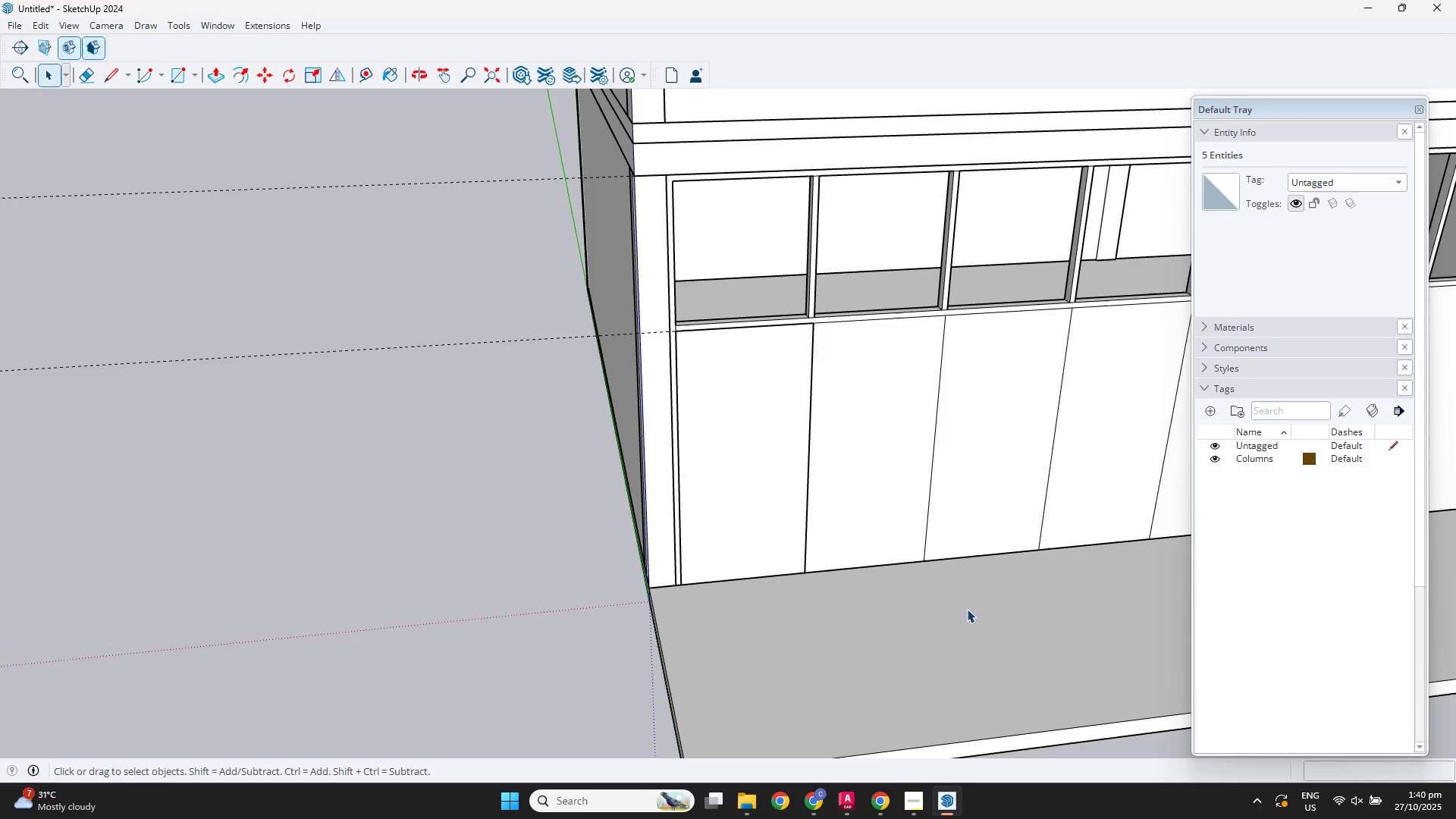 
triple_click([967, 609])
 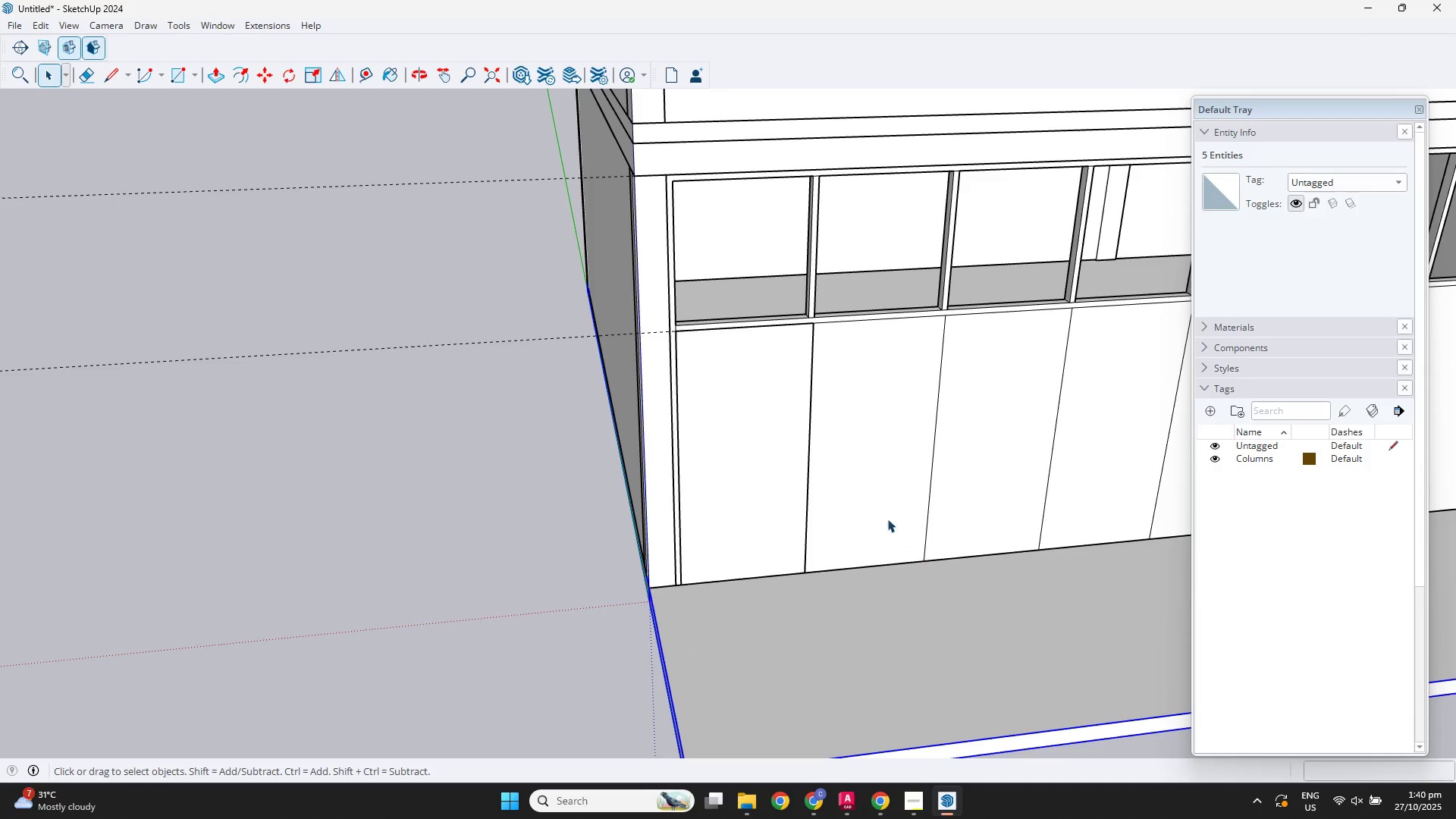 
triple_click([887, 519])
 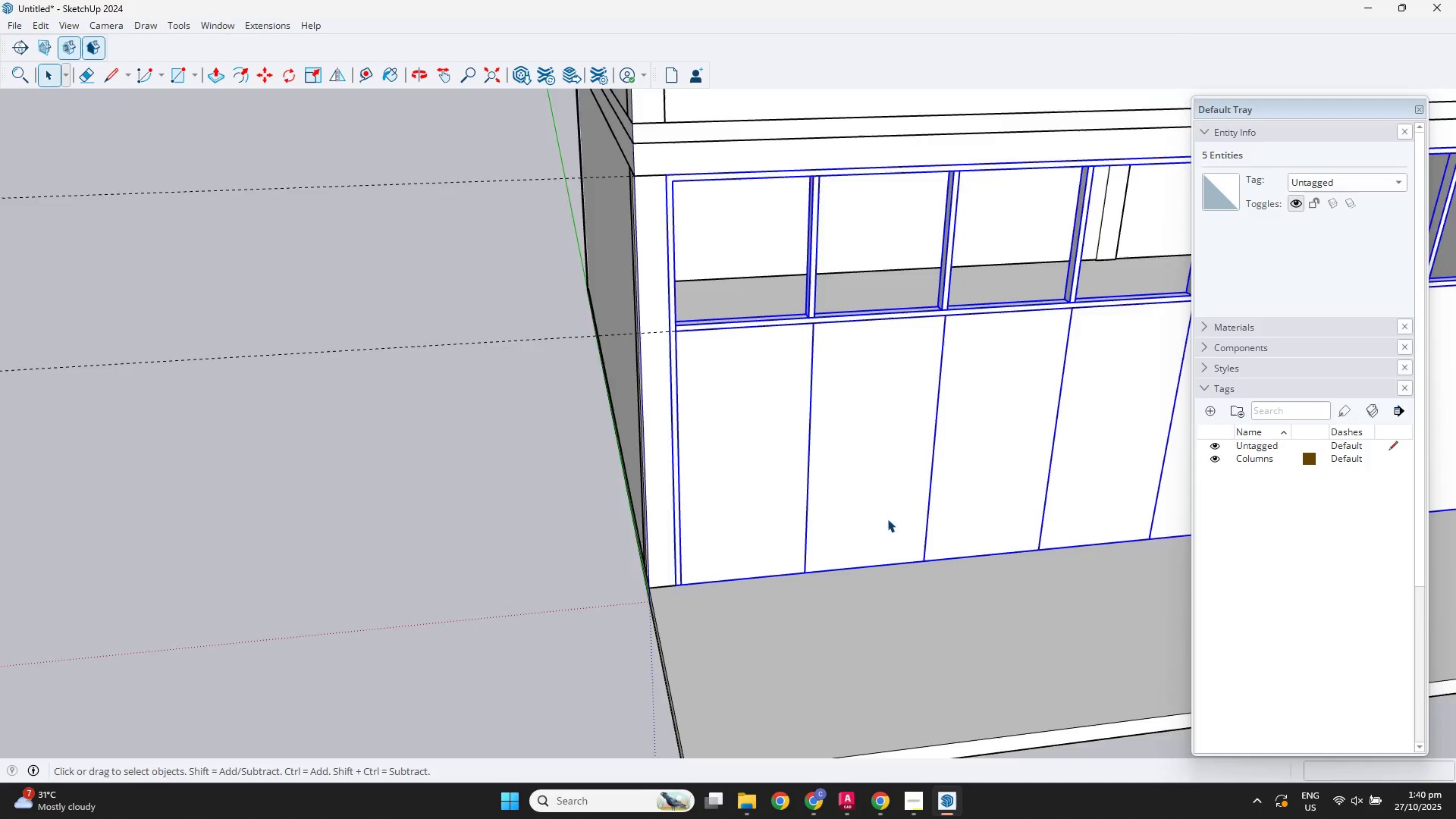 
triple_click([887, 519])
 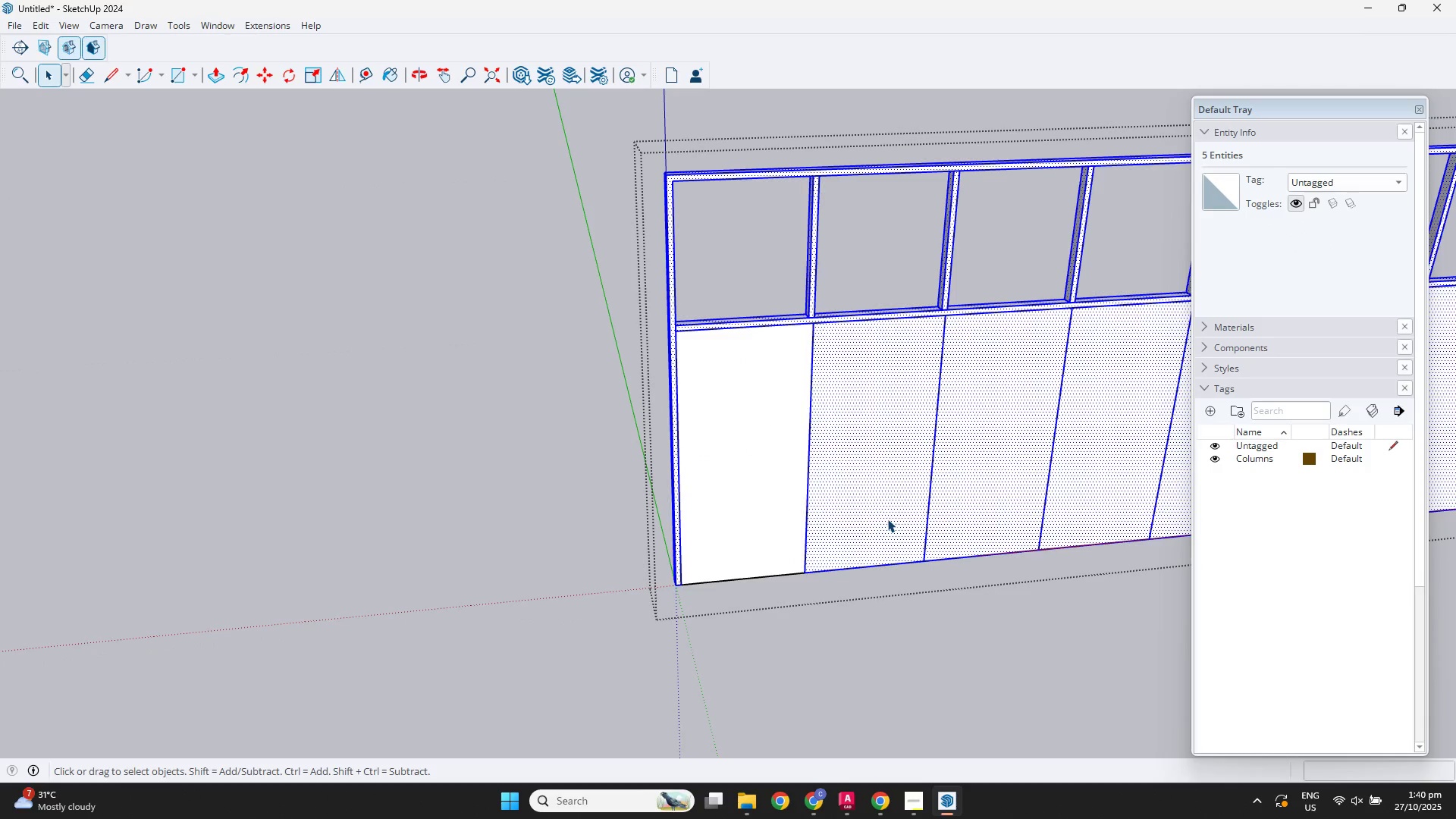 
triple_click([887, 519])
 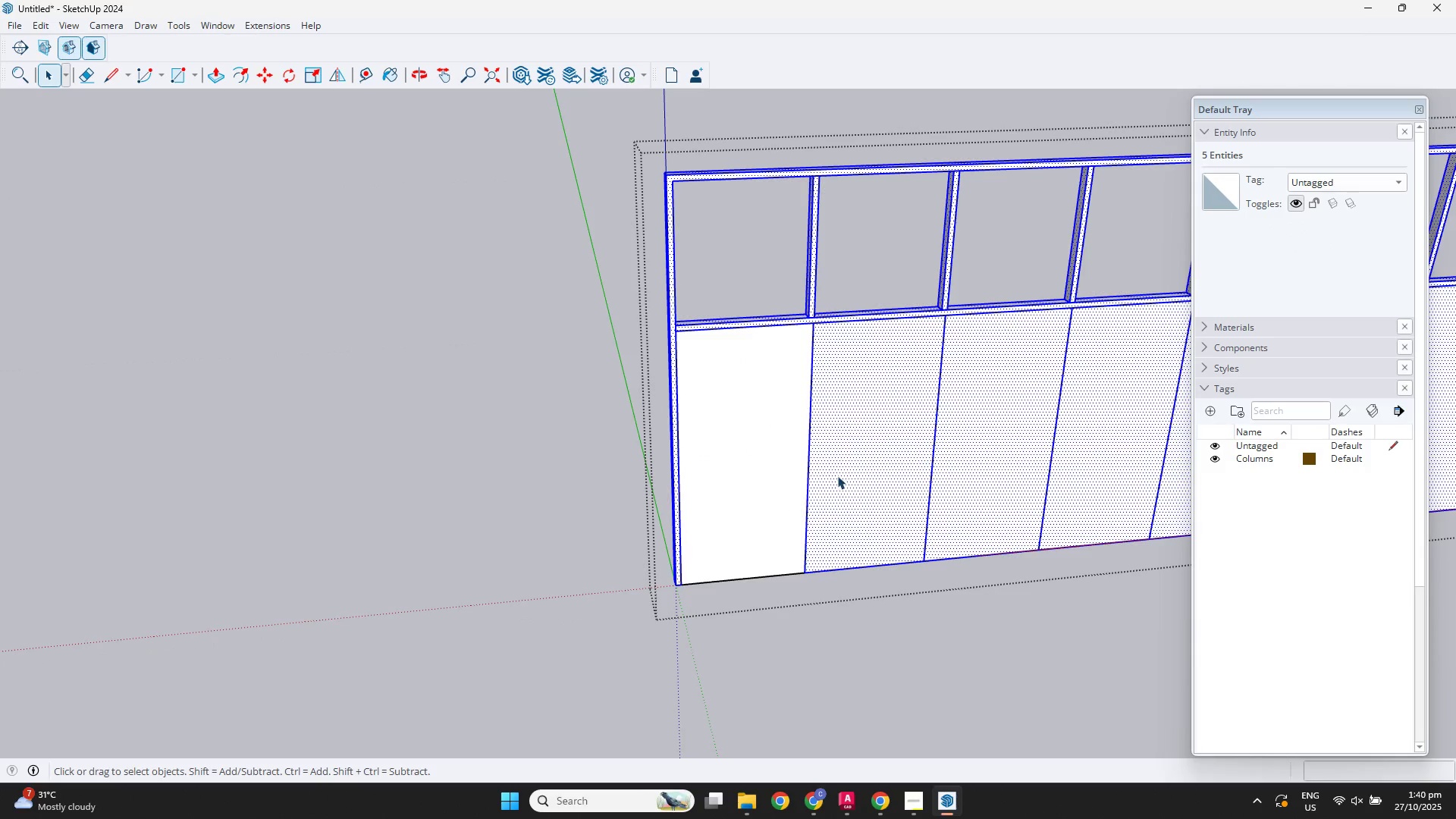 
triple_click([837, 475])
 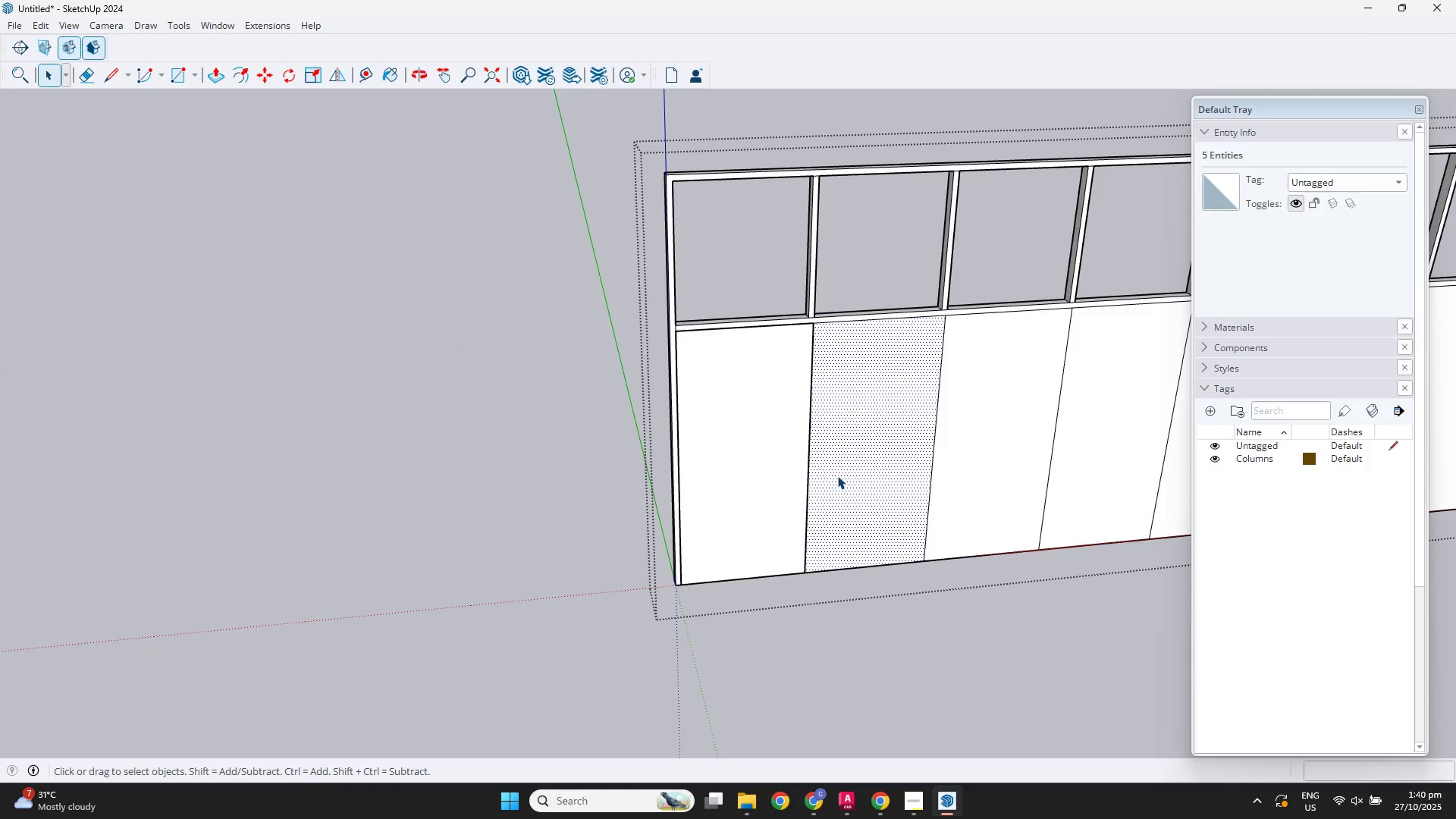 
triple_click([837, 475])
 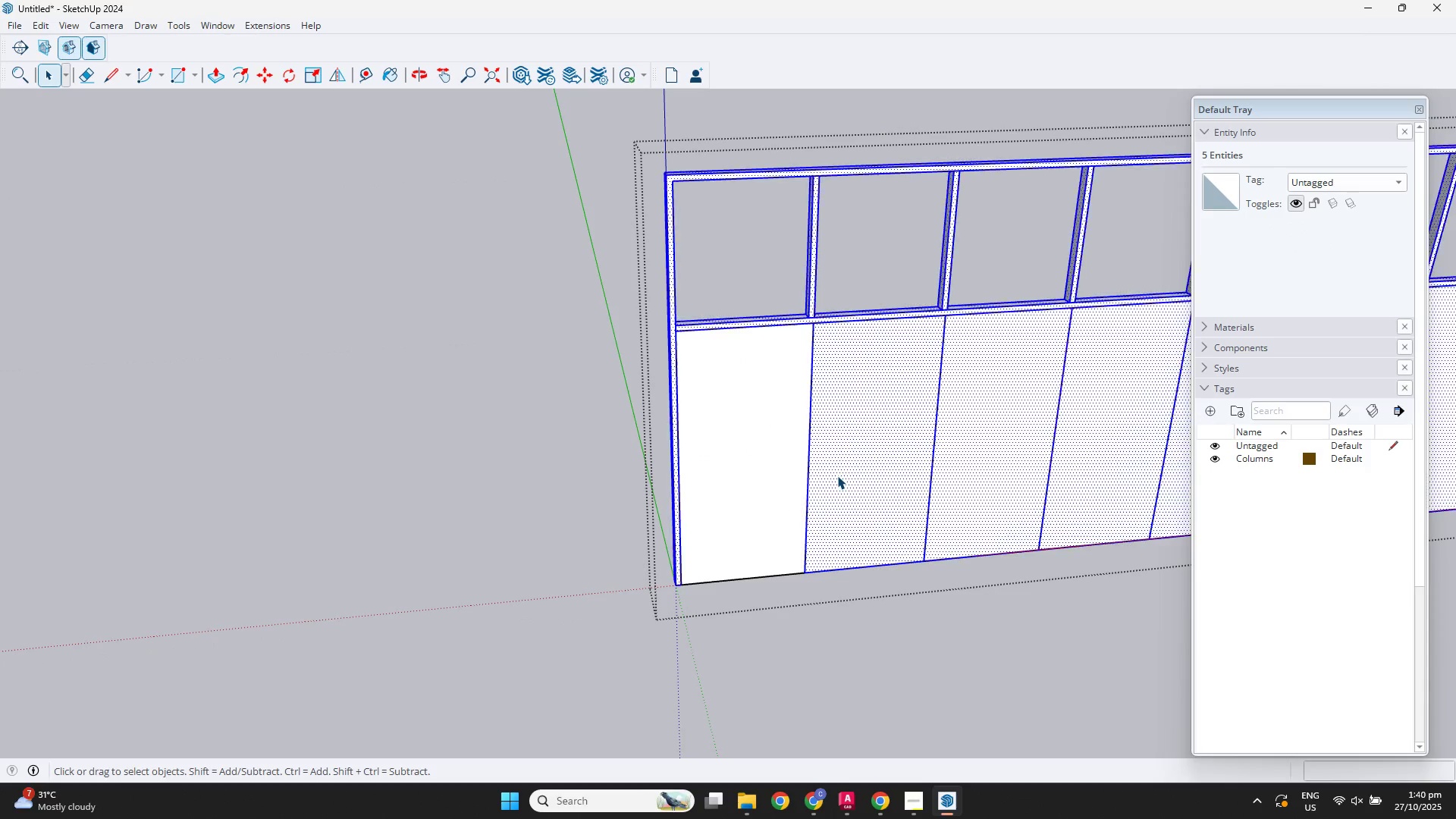 
triple_click([837, 475])
 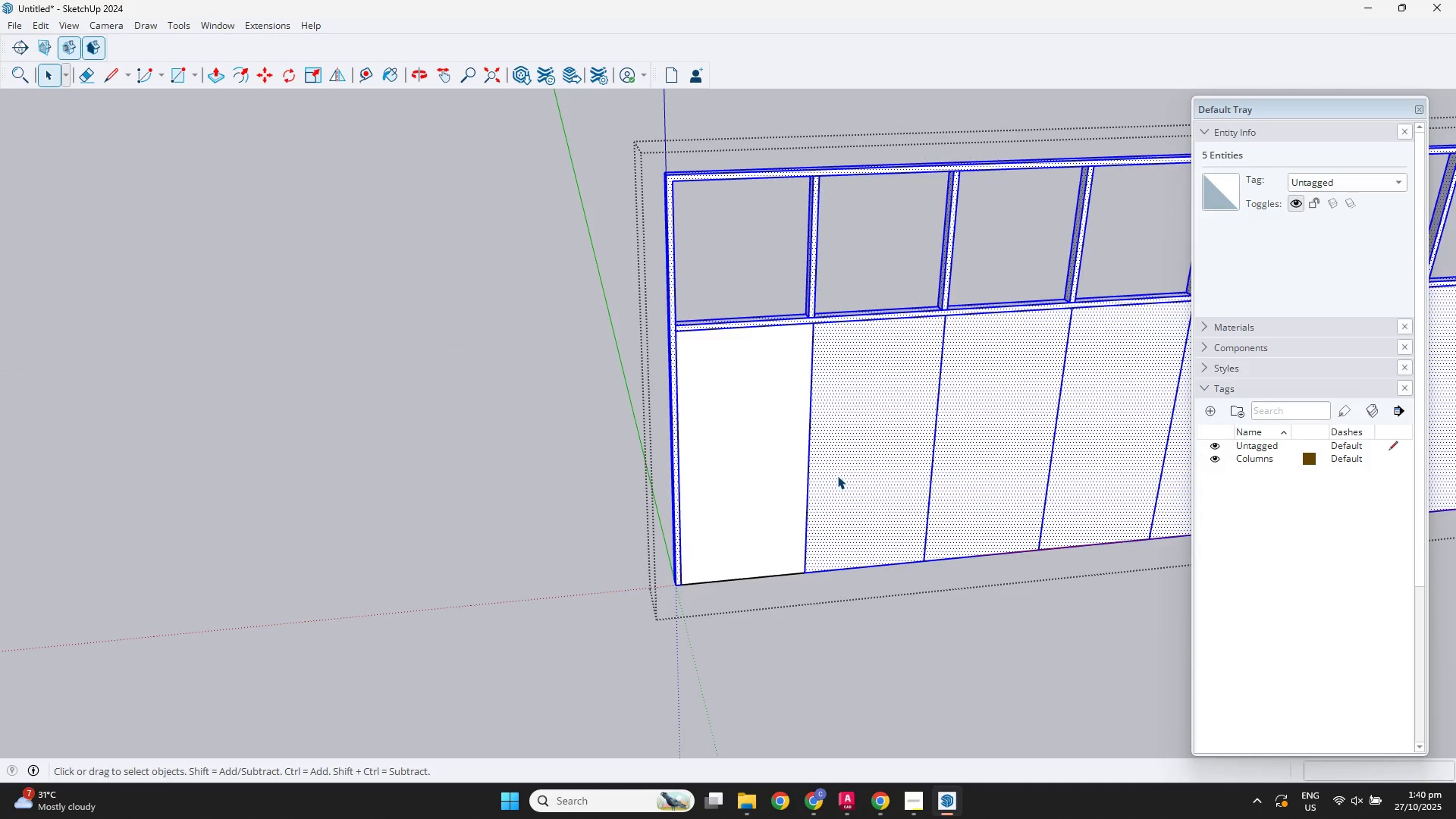 
triple_click([837, 475])
 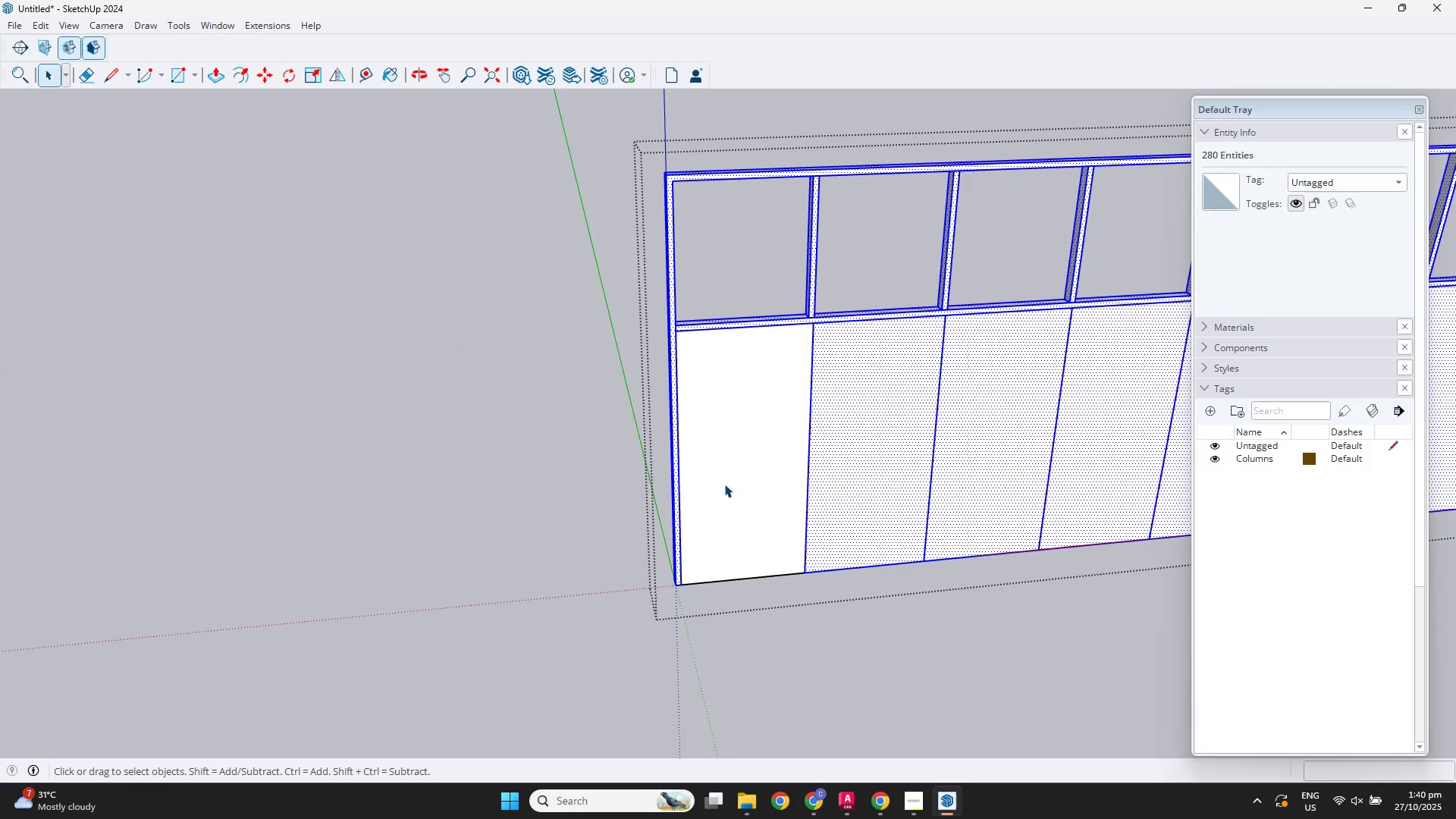 
left_click([723, 484])
 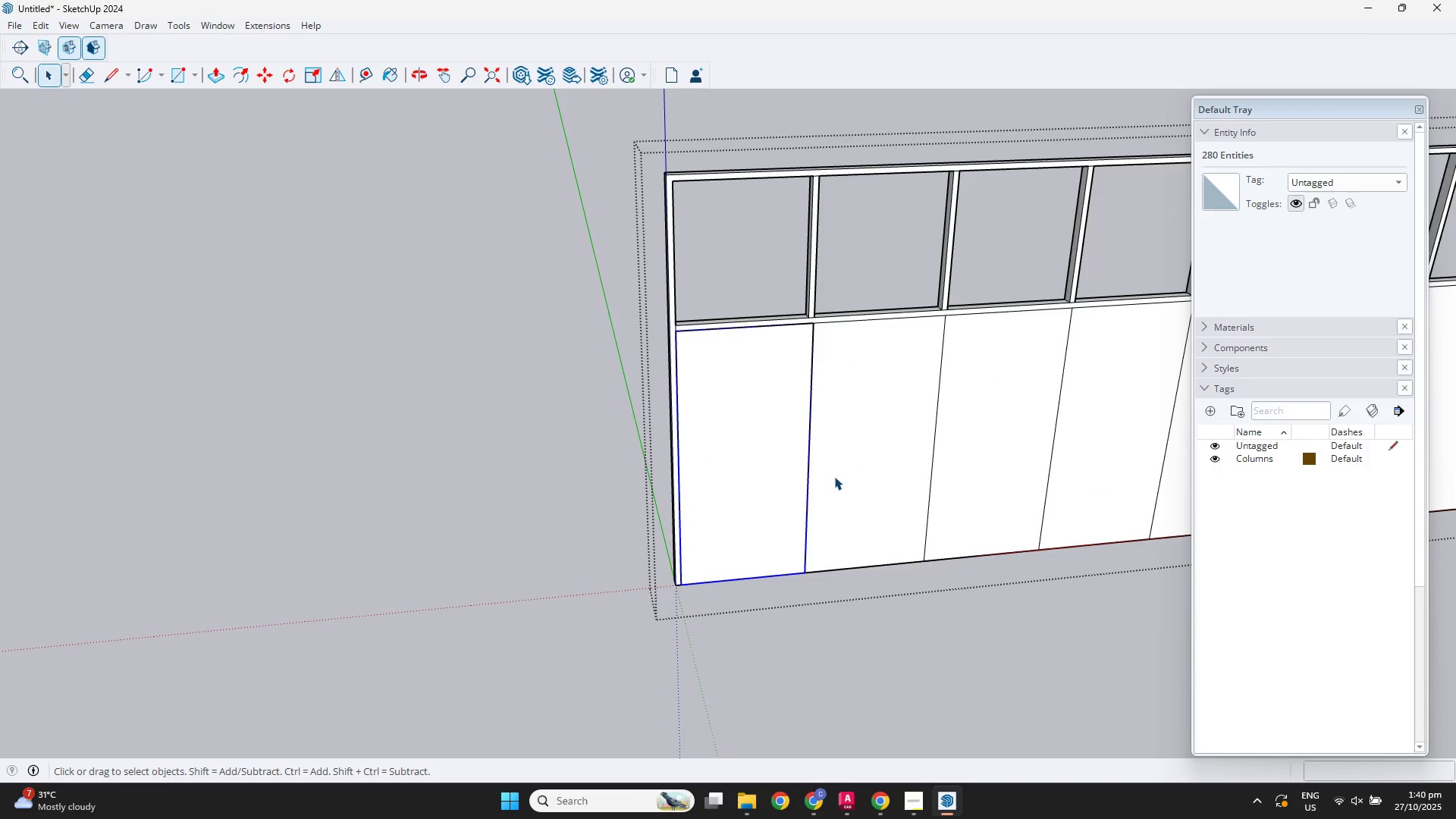 
left_click([838, 473])
 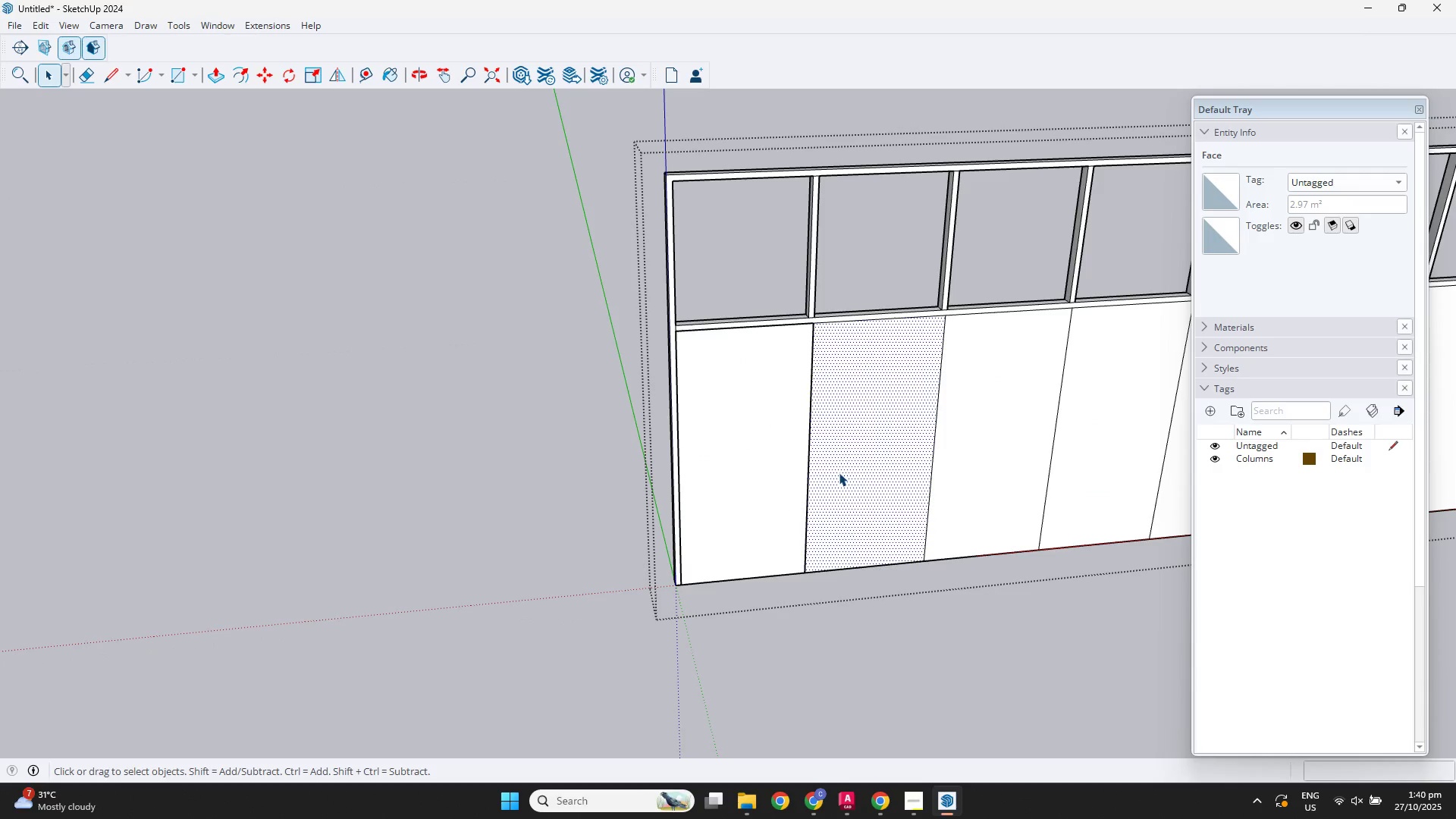 
scroll: coordinate [905, 476], scroll_direction: down, amount: 2.0
 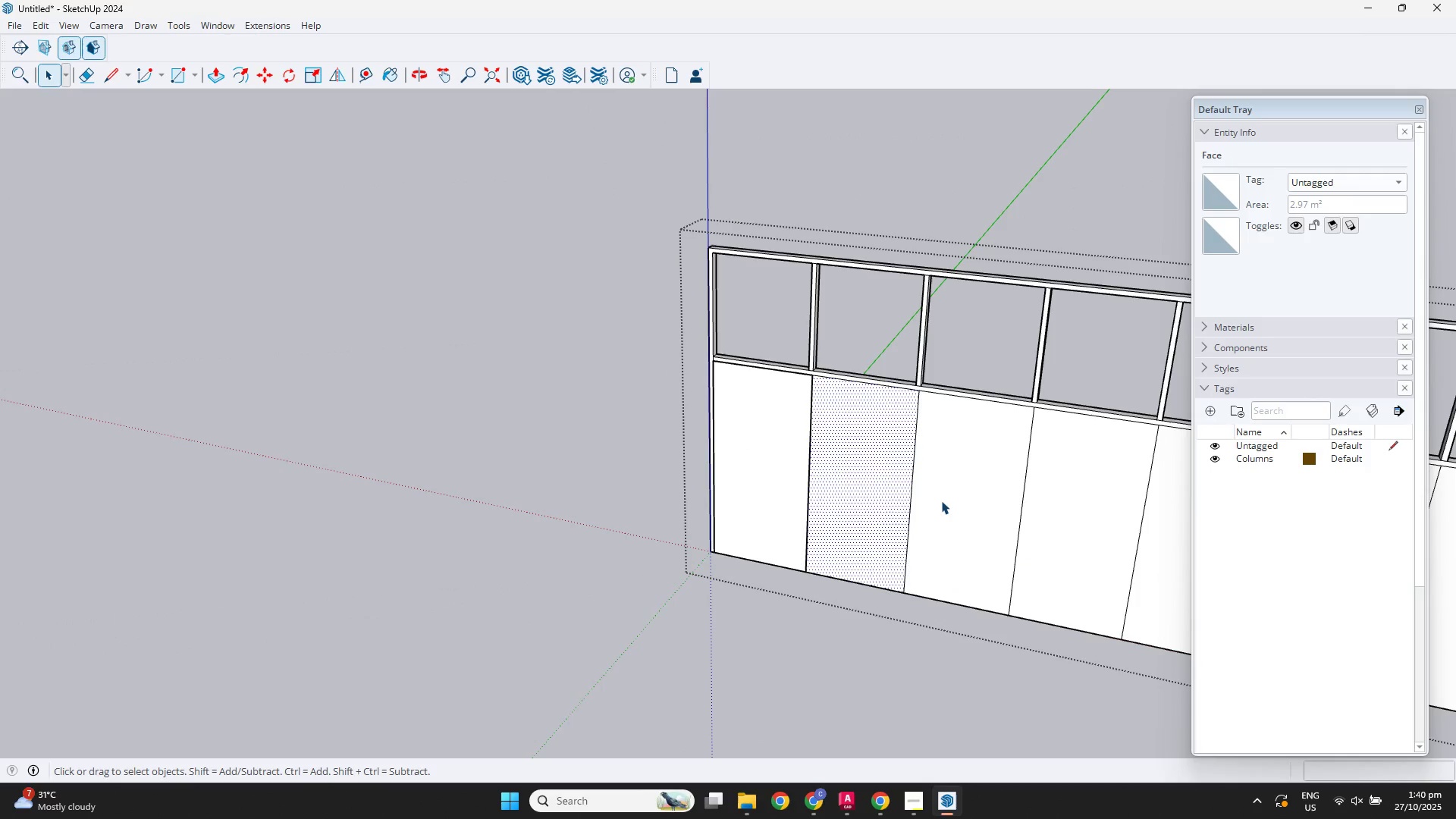 
double_click([941, 500])
 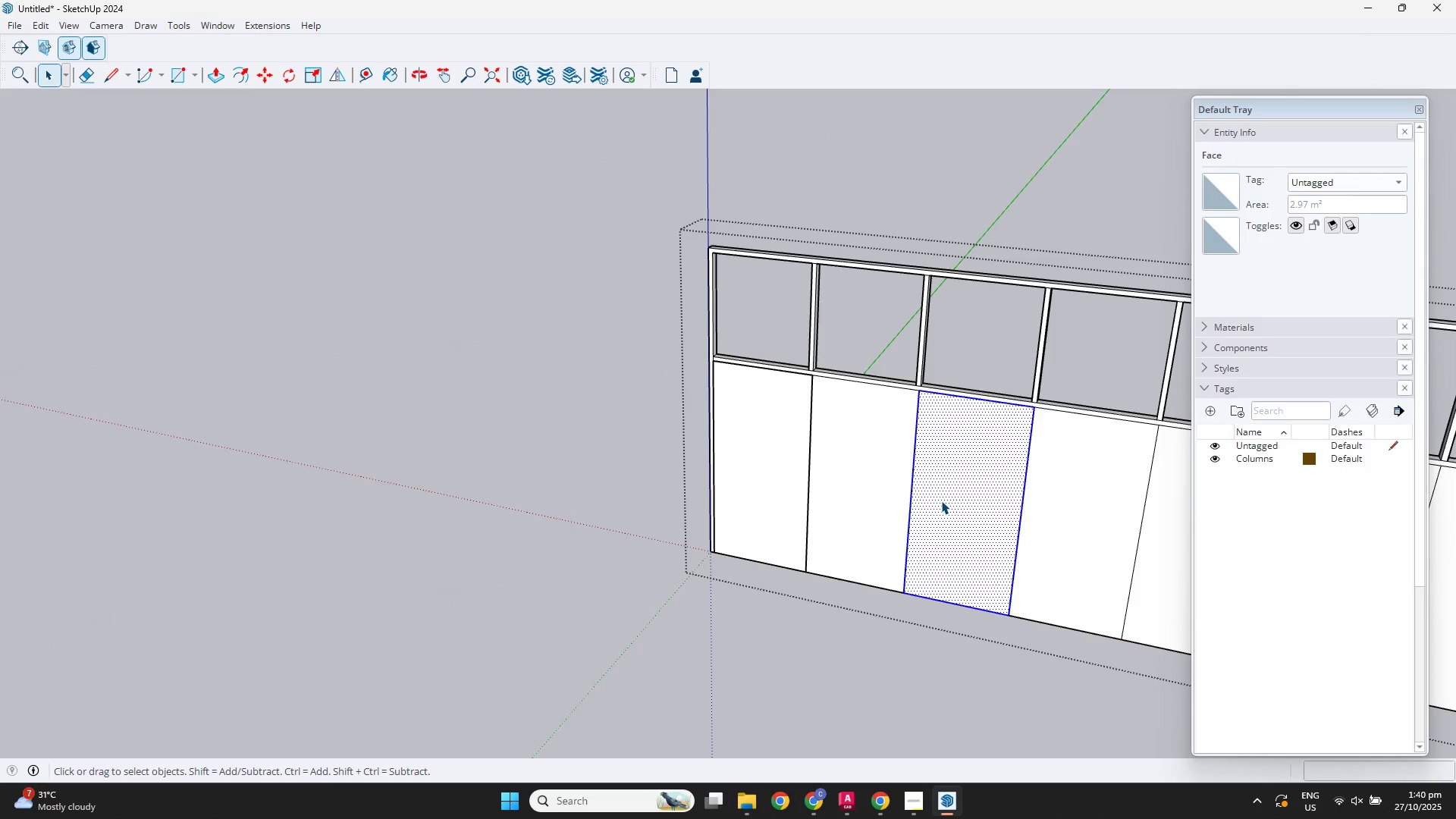 
scroll: coordinate [942, 499], scroll_direction: down, amount: 1.0
 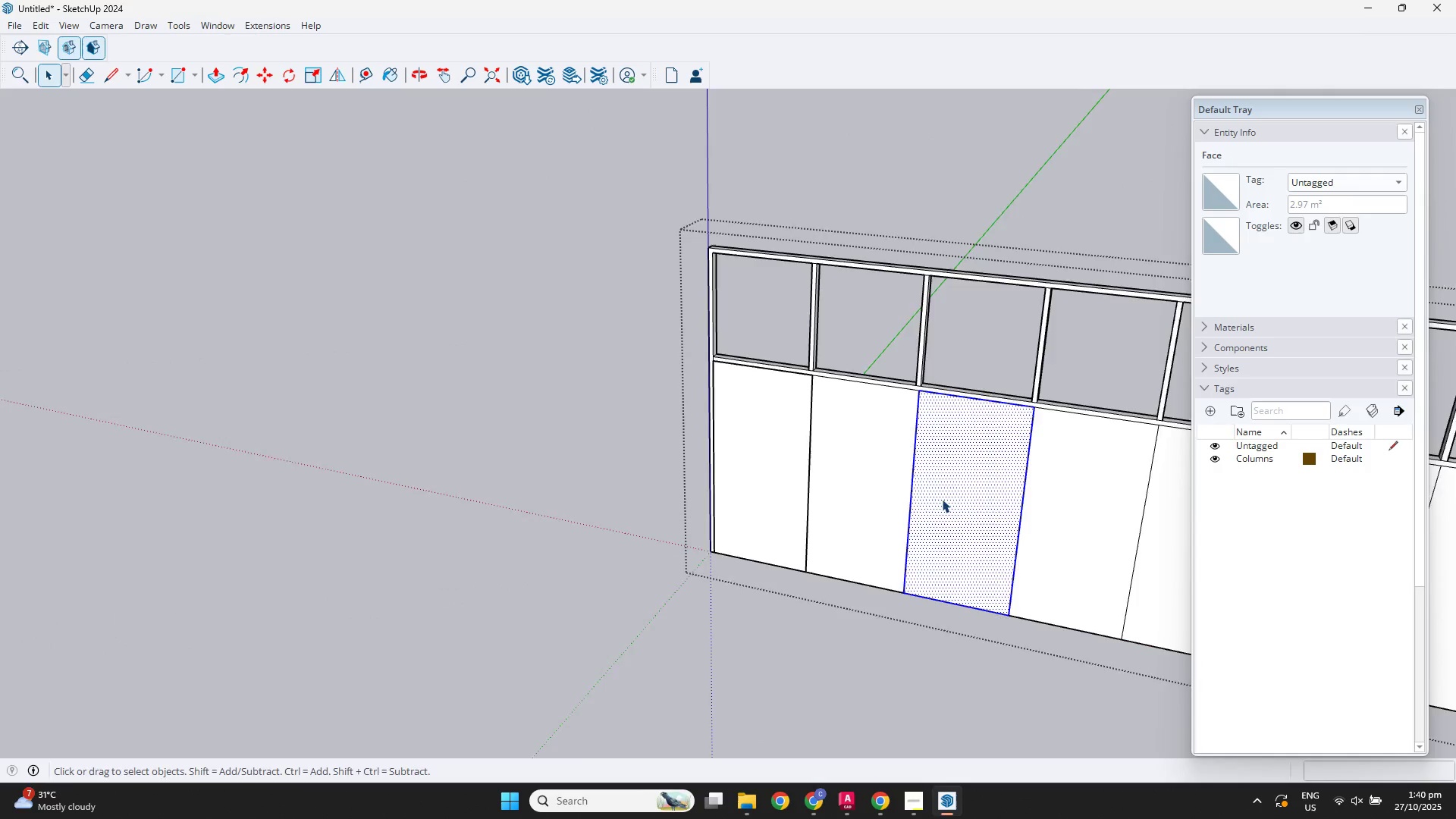 
hold_key(key=ShiftLeft, duration=0.4)
 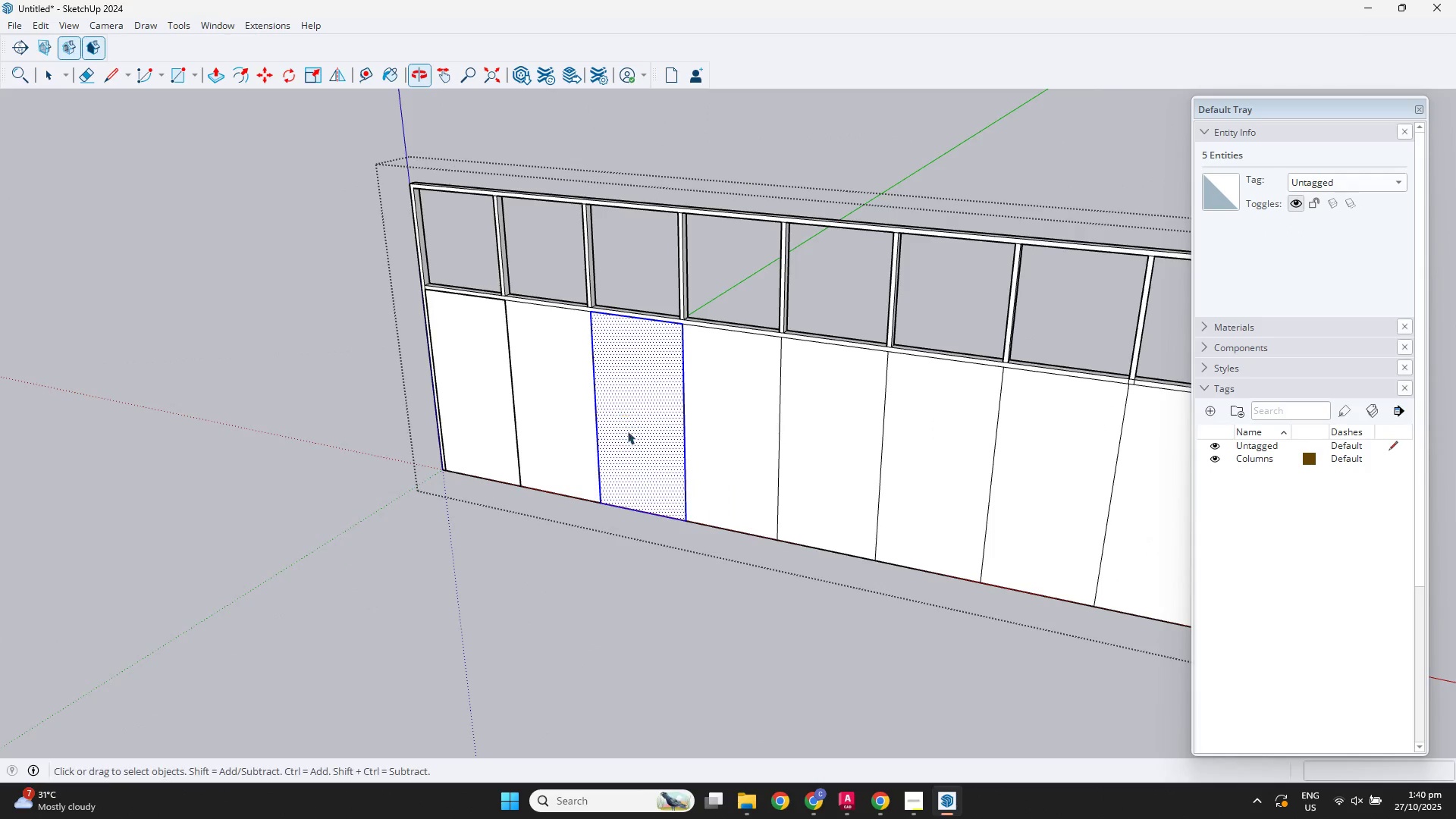 
key(E)
 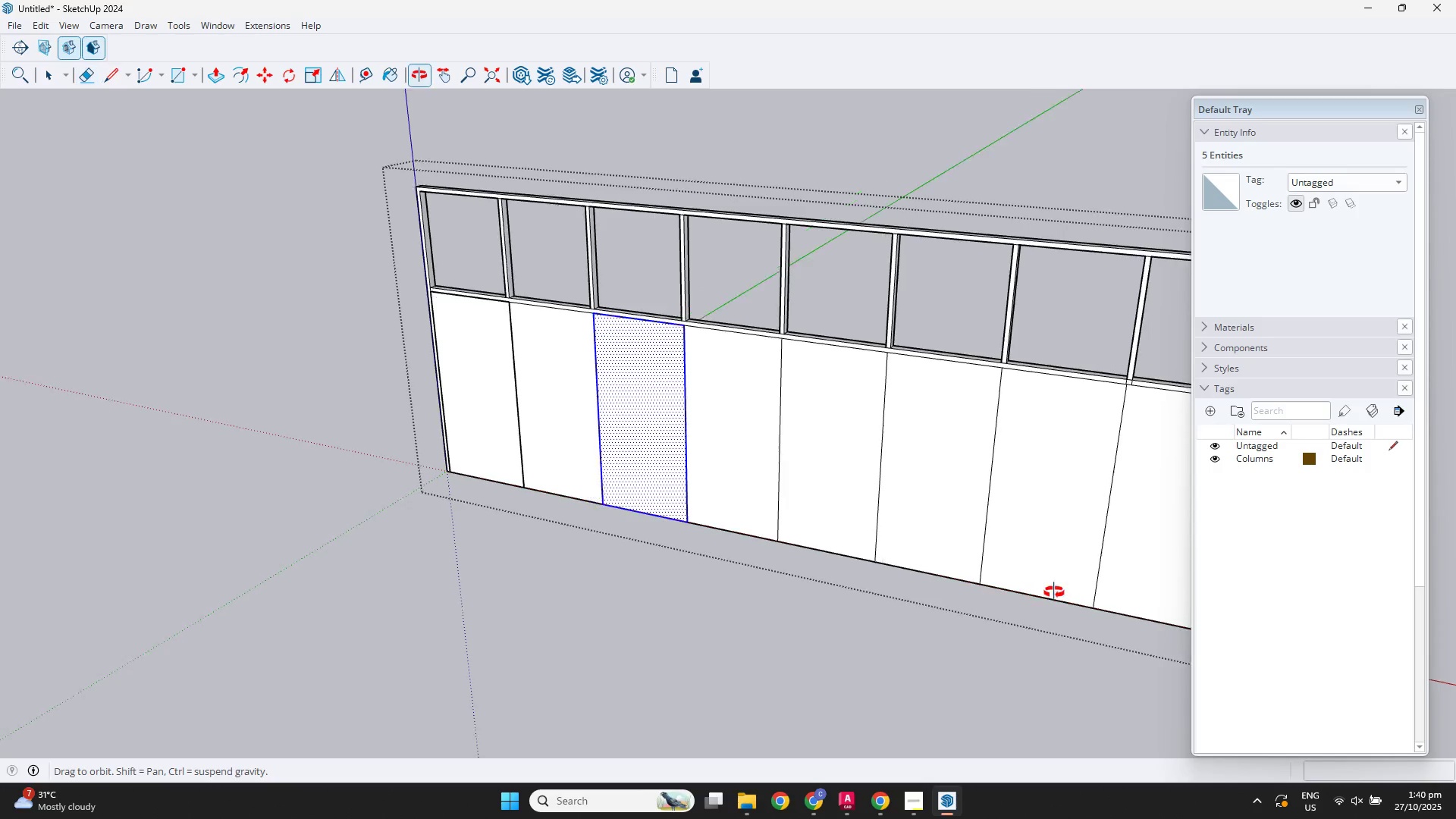 
hold_key(key=ShiftLeft, duration=0.36)
 